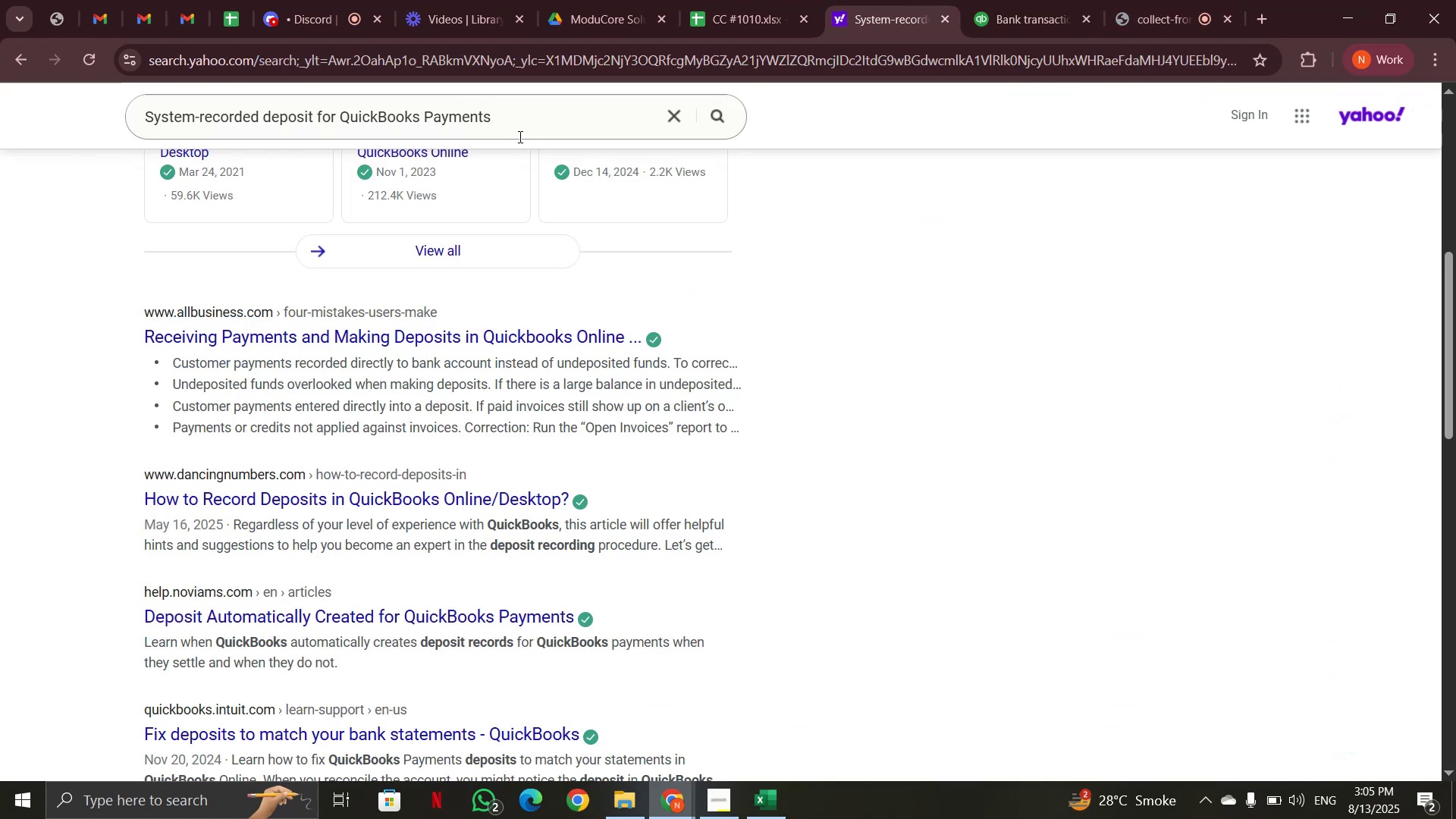 
left_click_drag(start_coordinate=[526, 120], to_coordinate=[130, 126])
 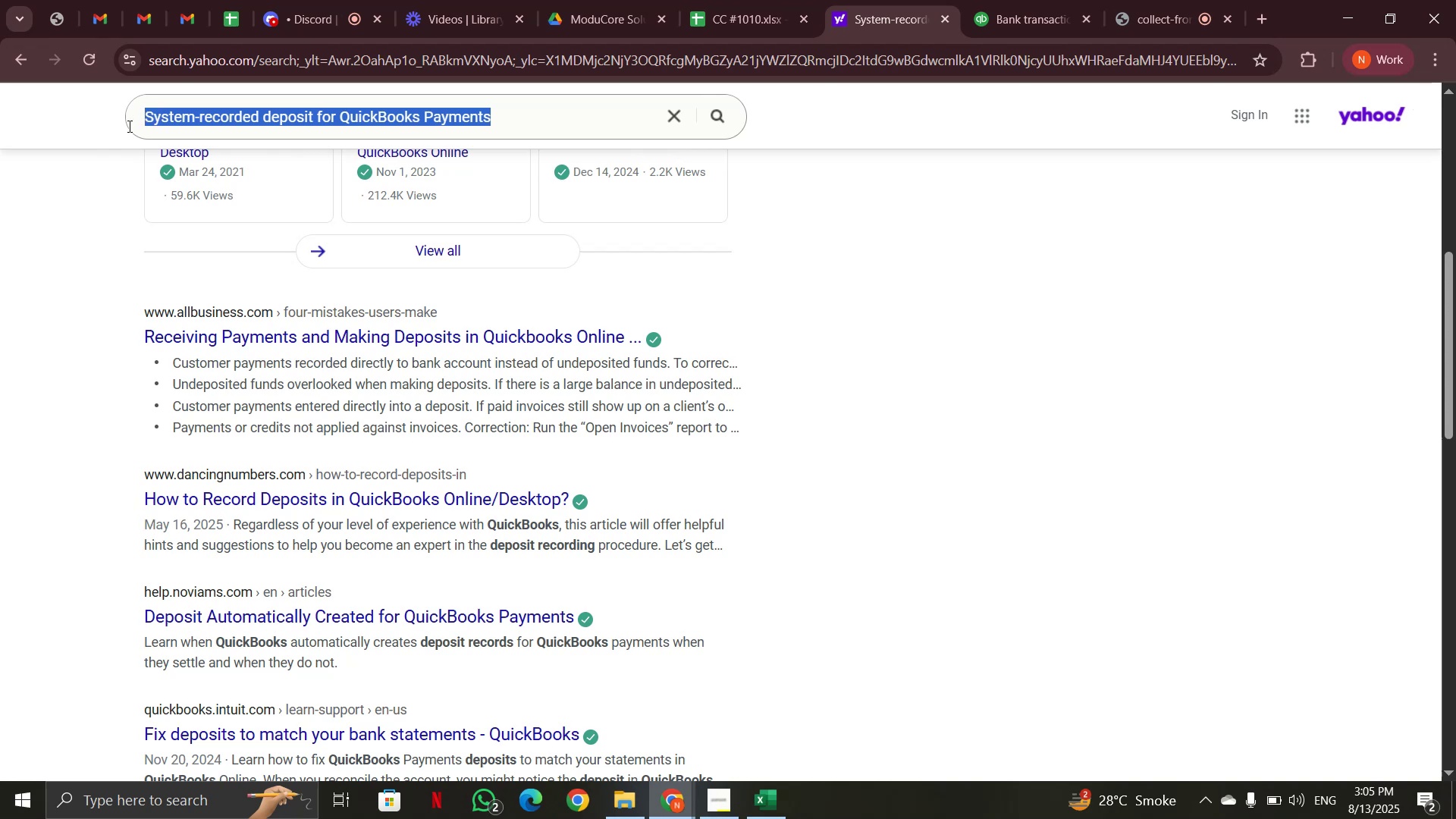 
key(Control+V)
 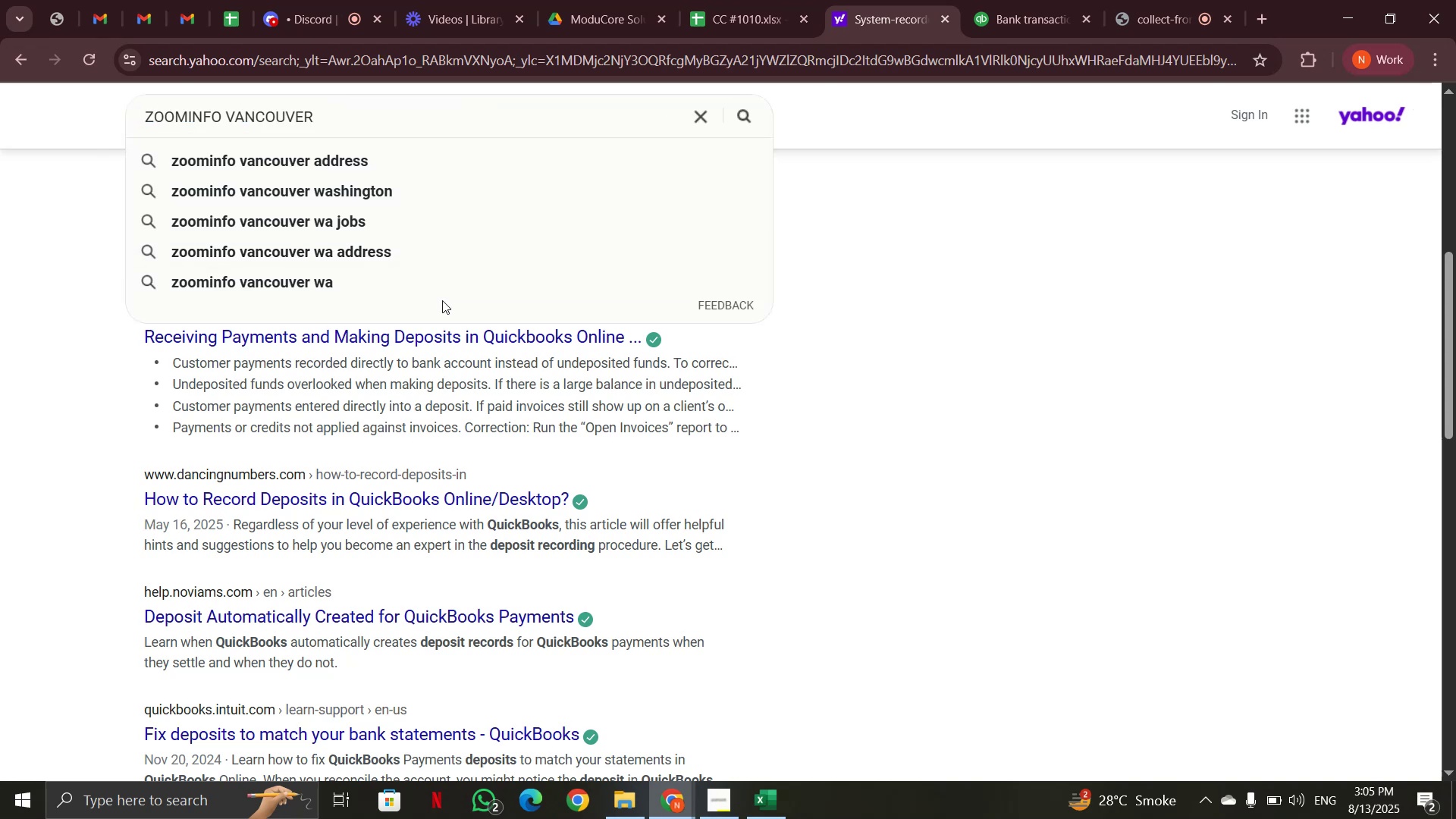 
key(Enter)
 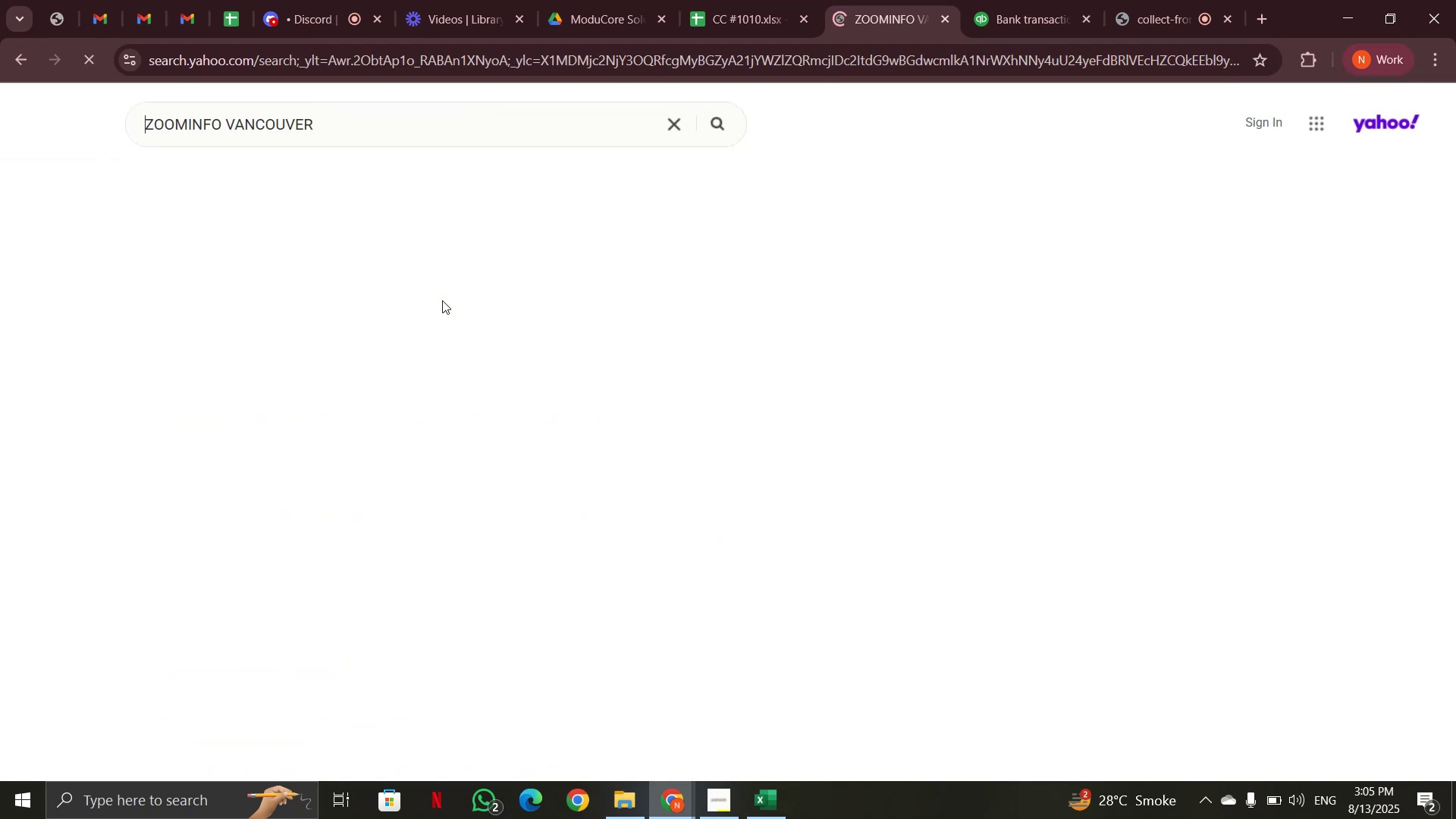 
mouse_move([432, 295])
 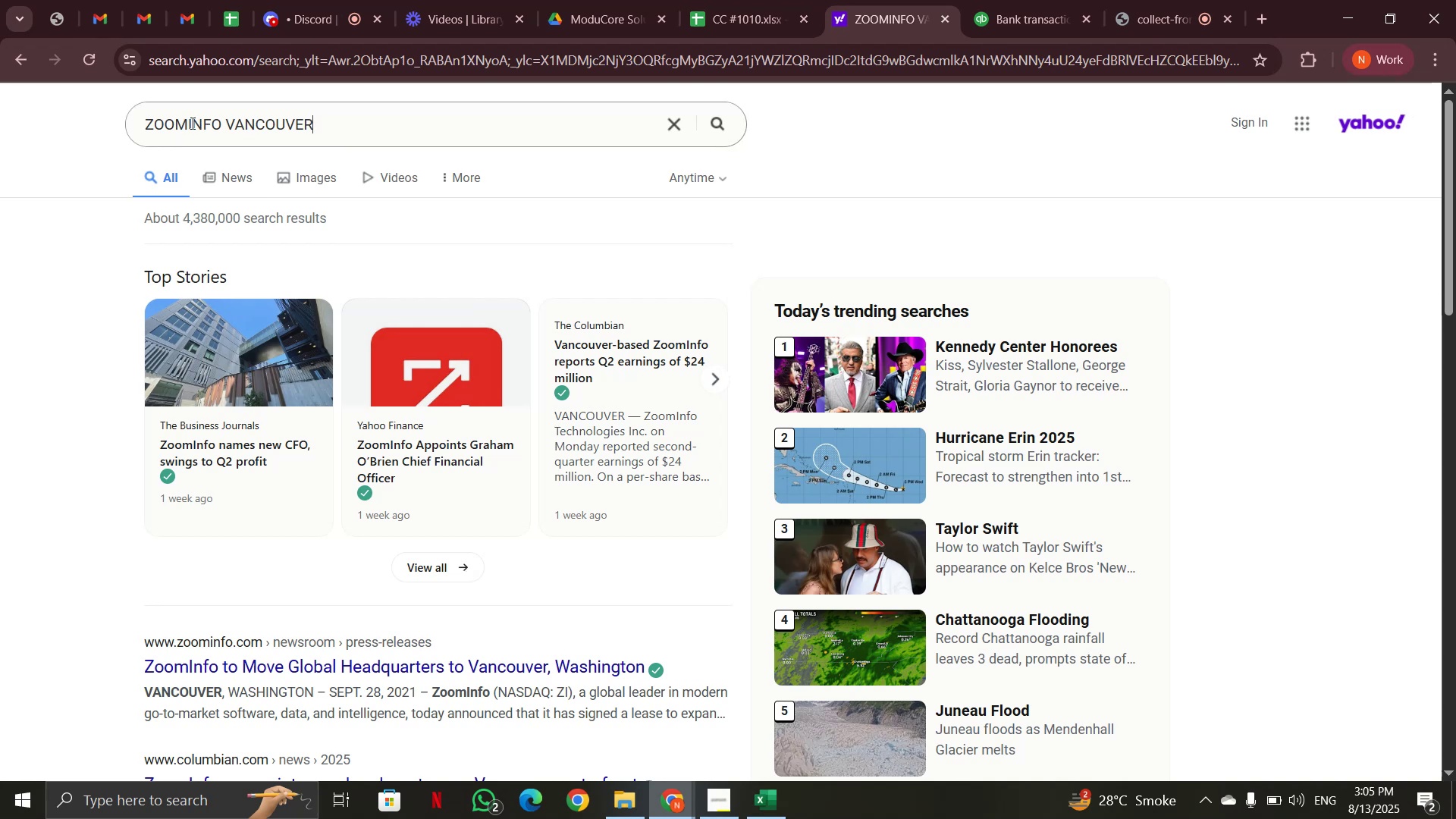 
left_click_drag(start_coordinate=[190, 121], to_coordinate=[353, 123])
 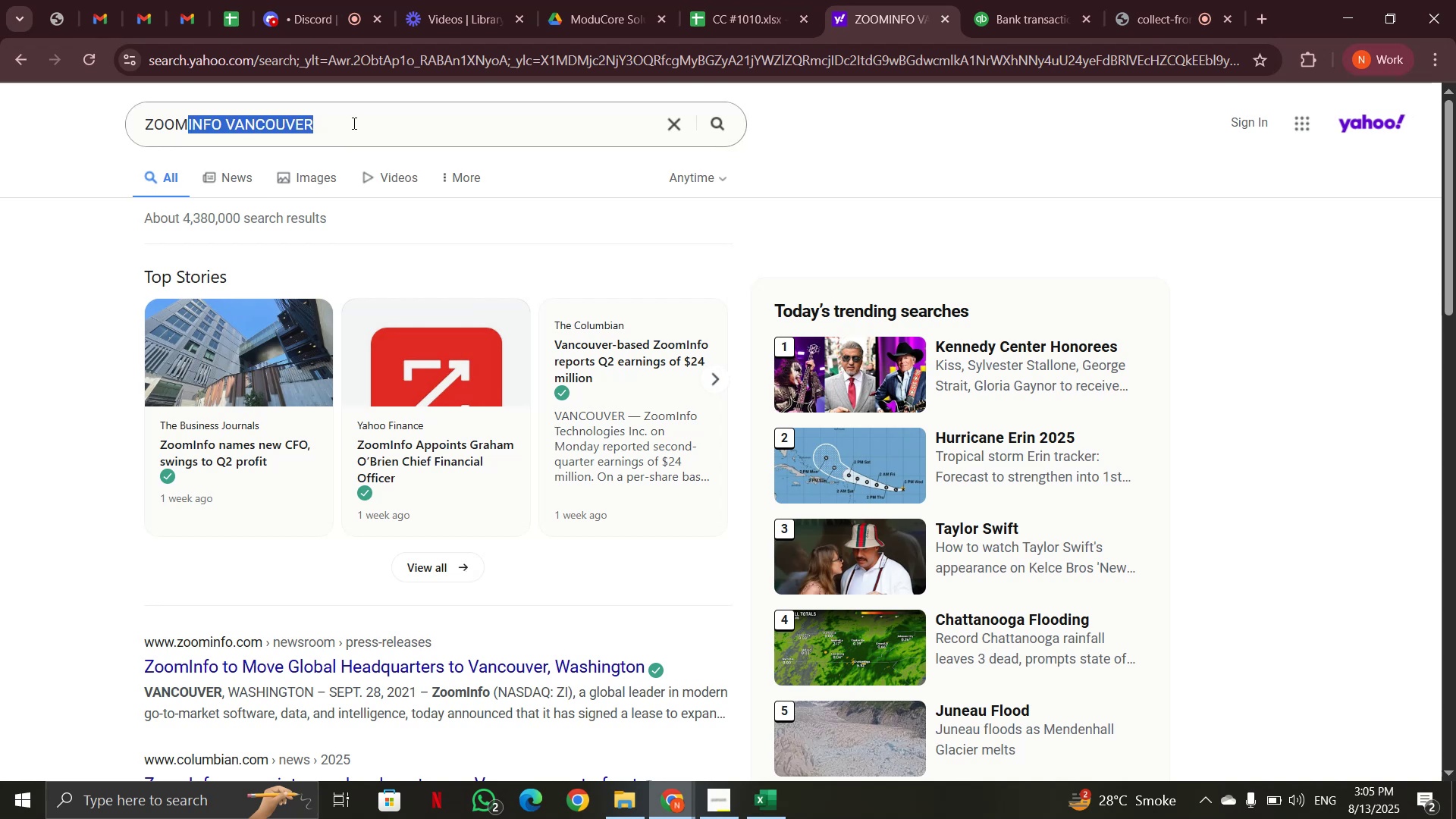 
key(Backspace)
 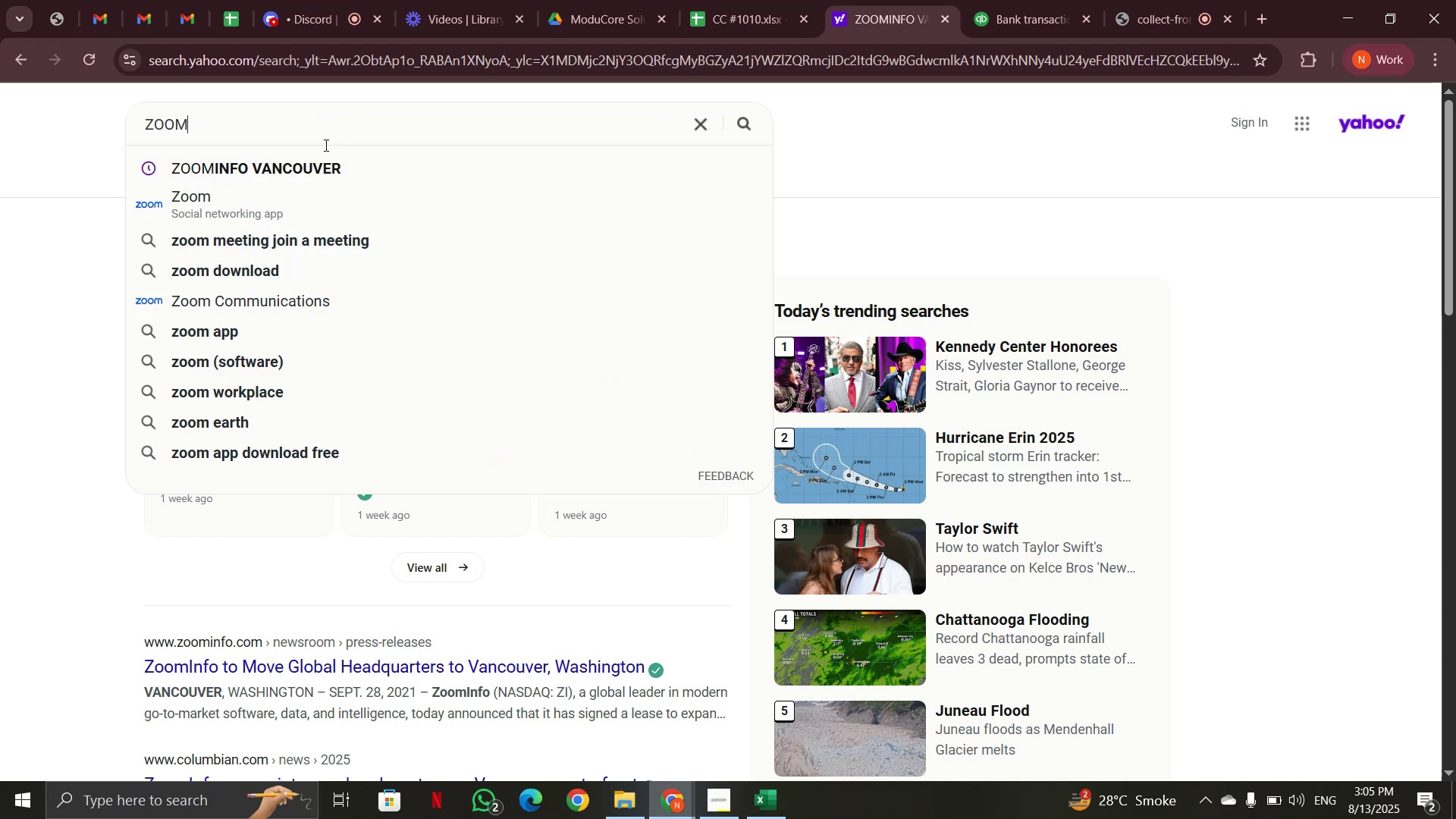 
left_click([294, 167])
 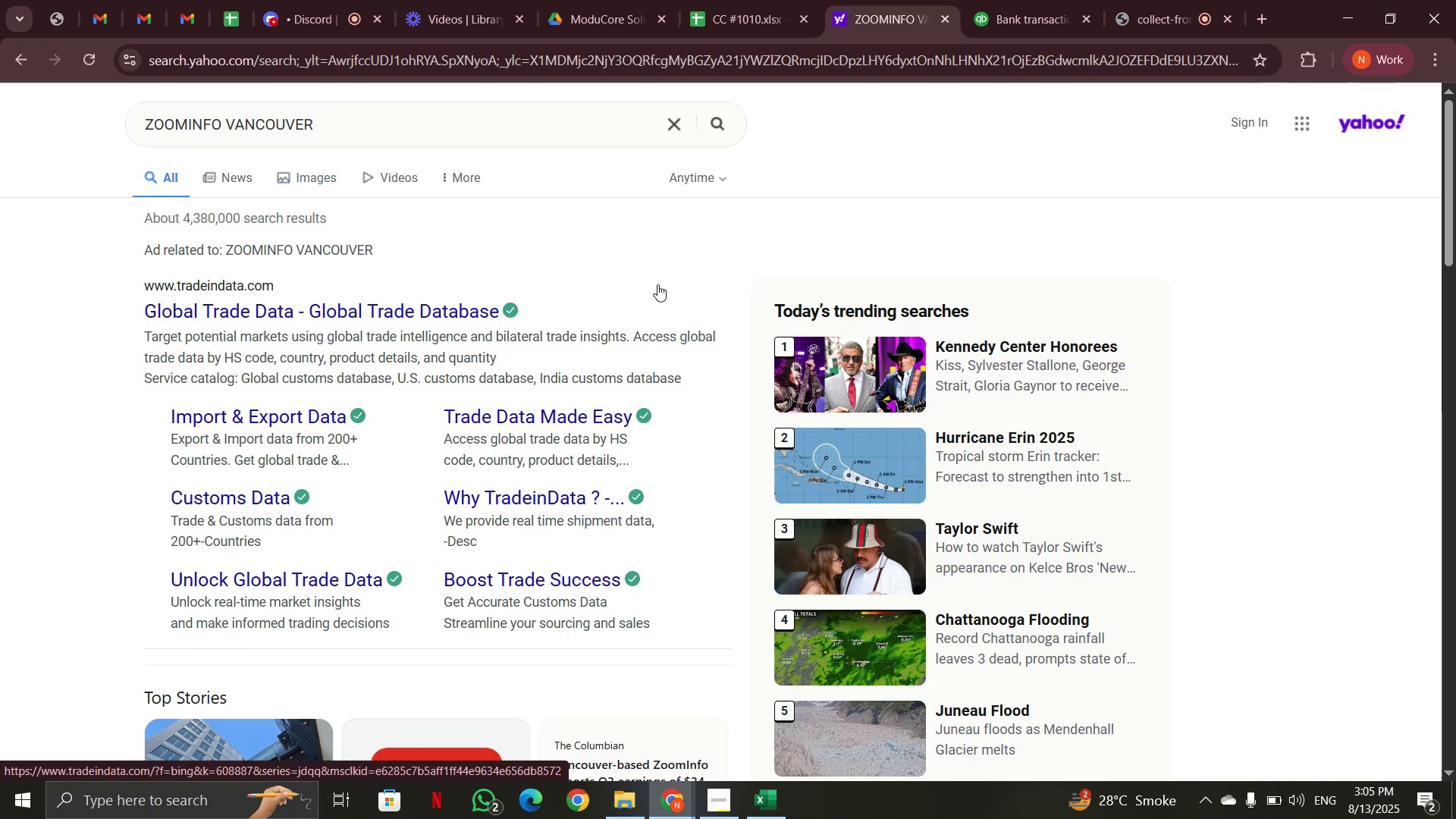 
wait(6.89)
 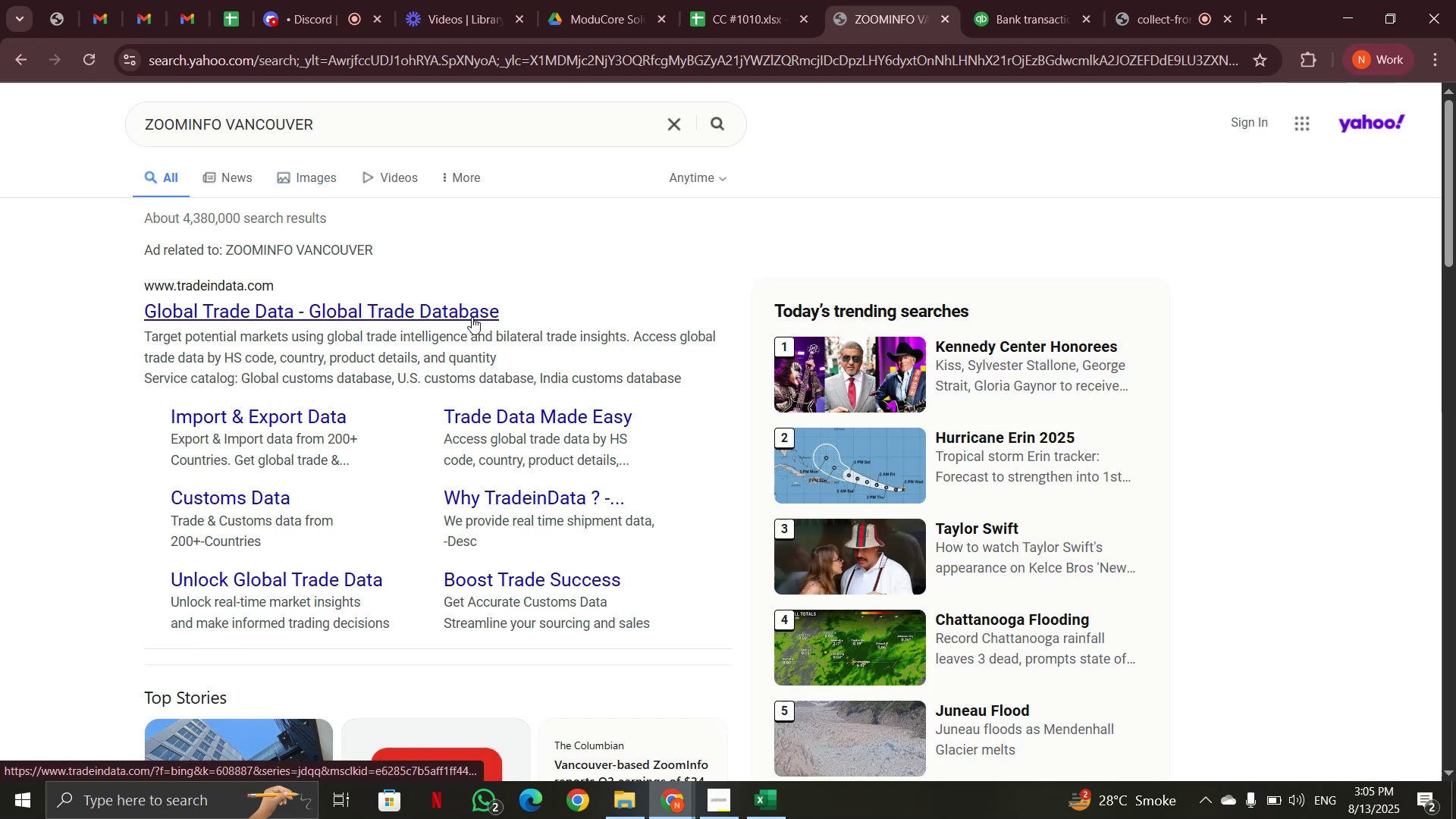 
left_click([1003, 20])
 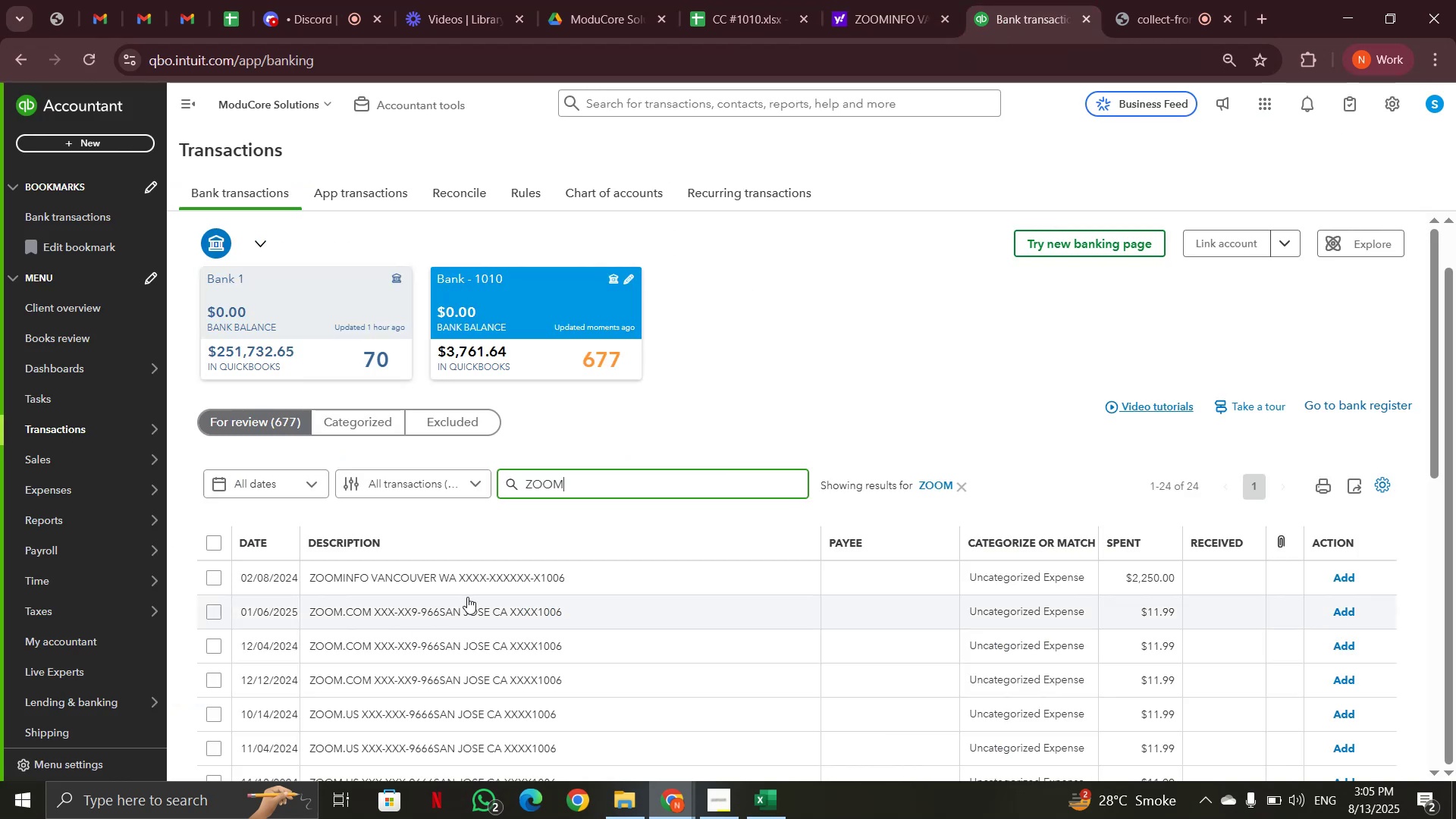 
scroll: coordinate [467, 597], scroll_direction: down, amount: 5.0
 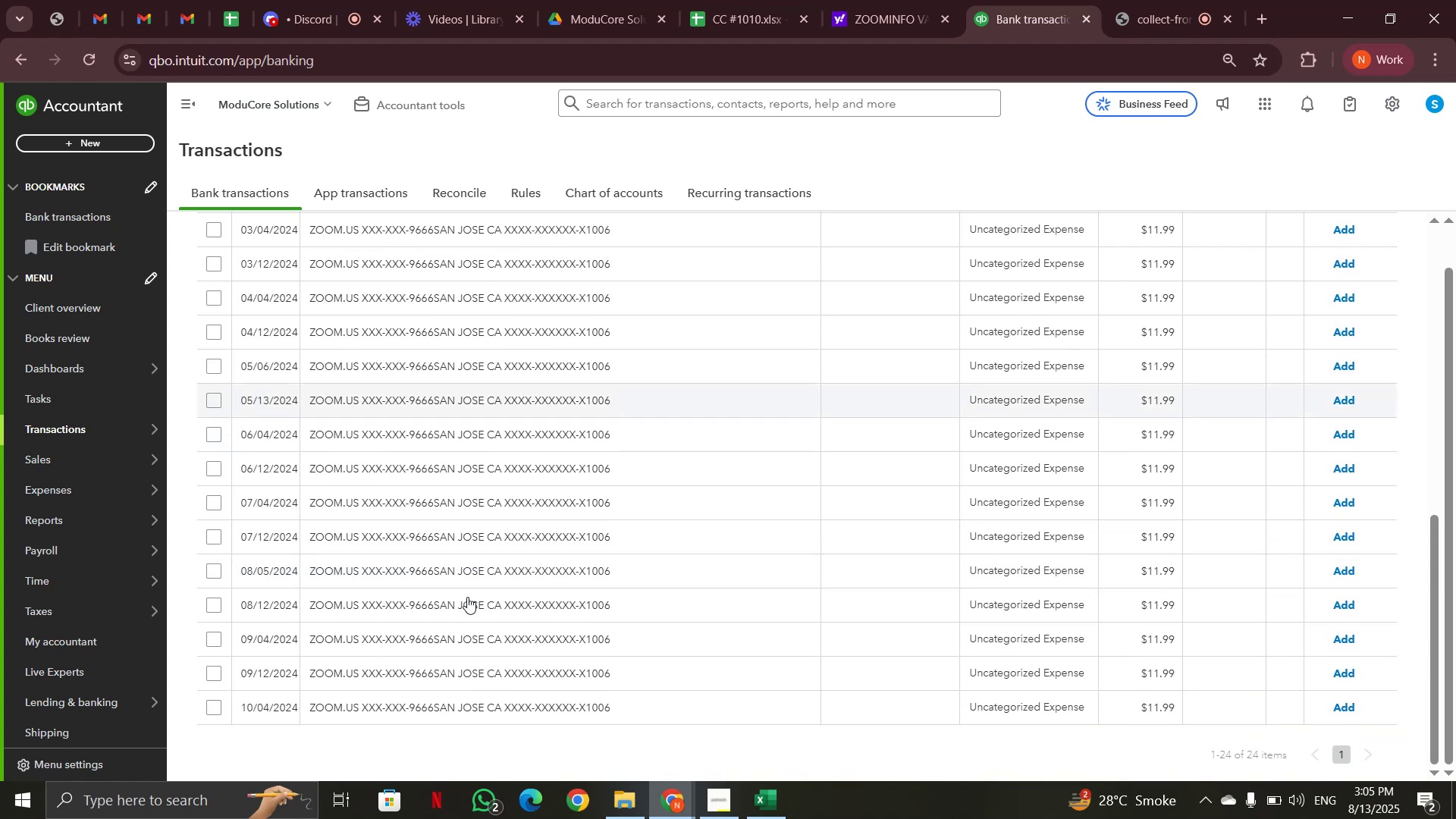 
scroll: coordinate [467, 597], scroll_direction: up, amount: 2.0
 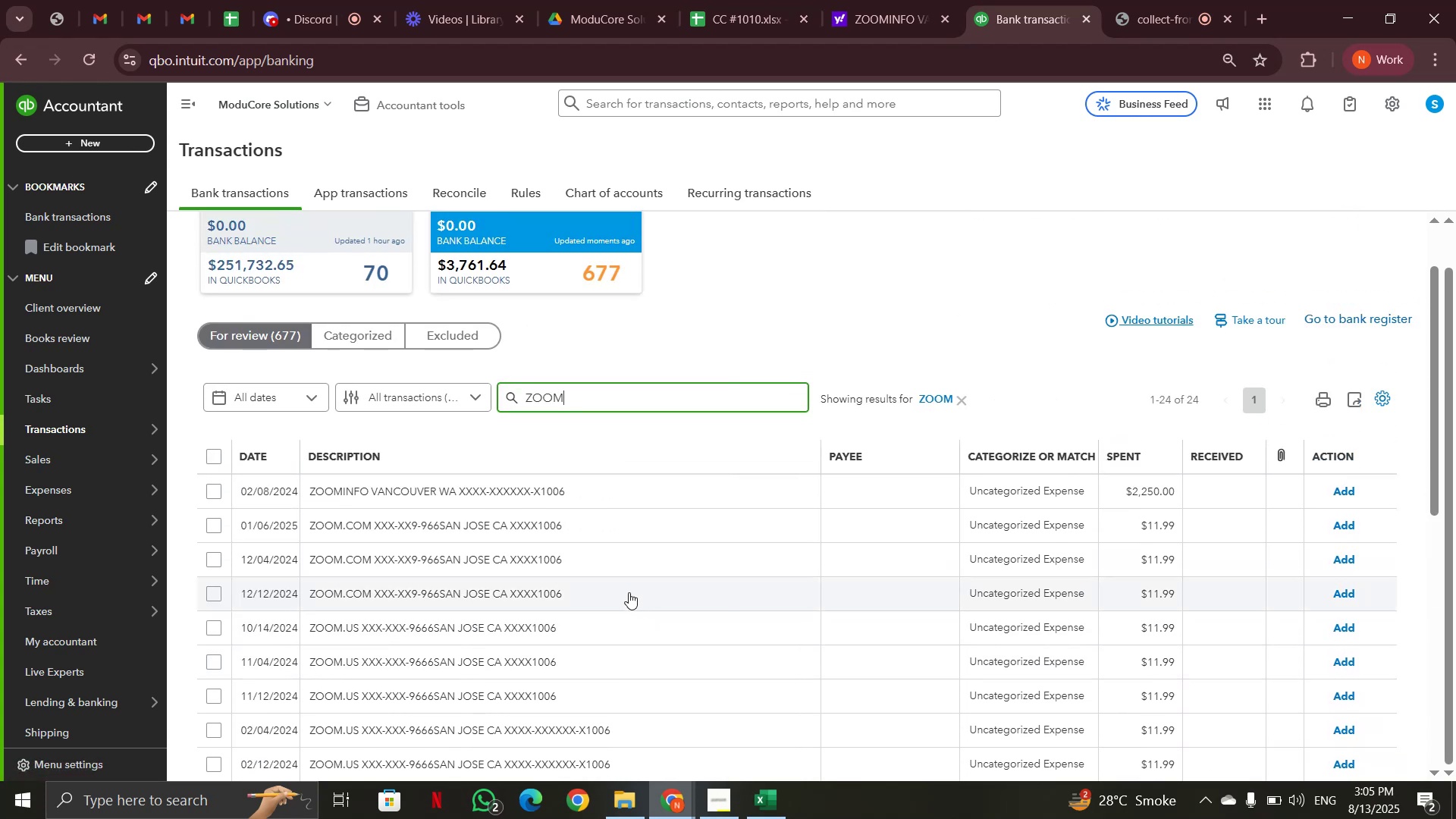 
wait(11.04)
 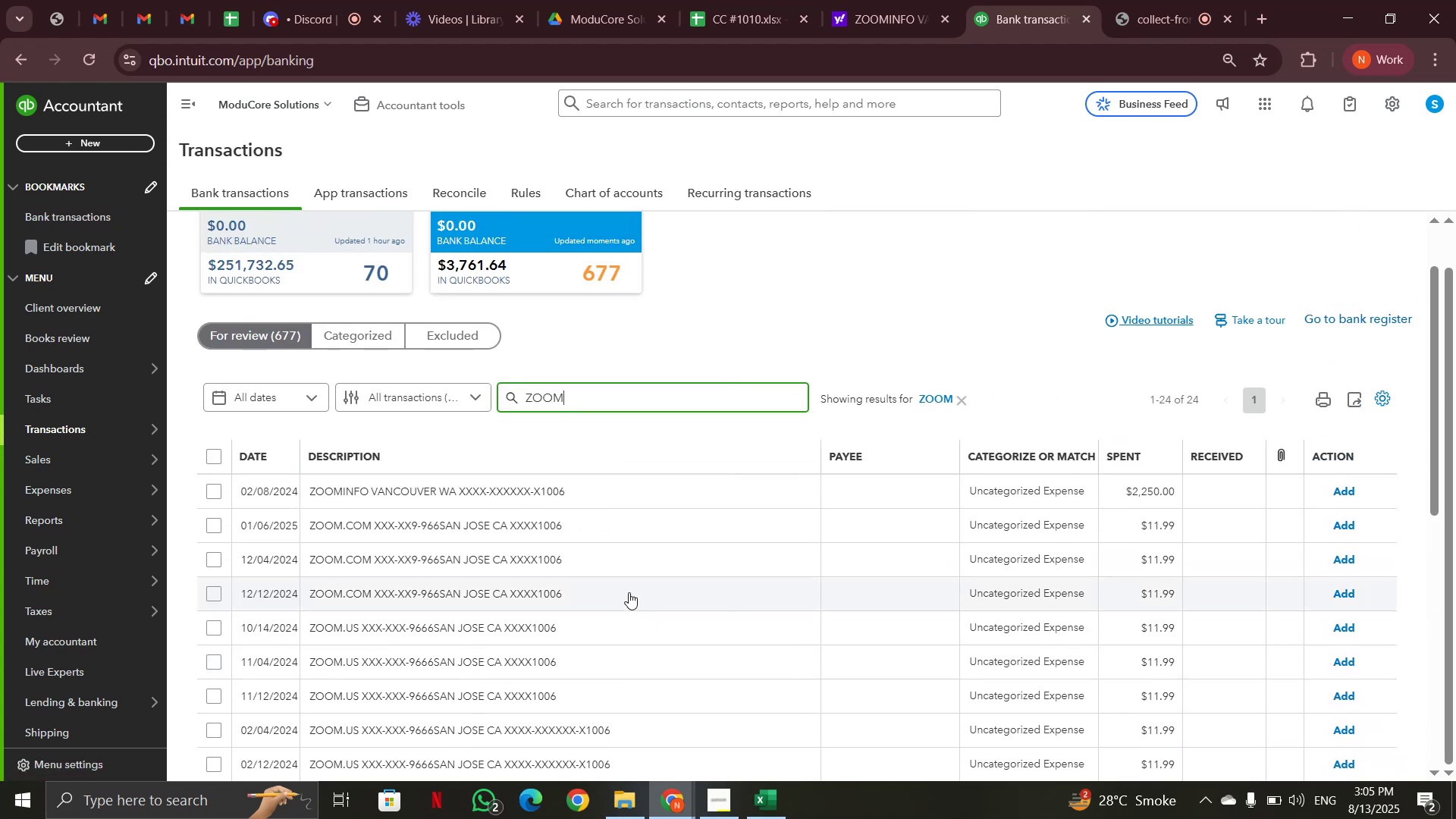 
left_click([215, 453])
 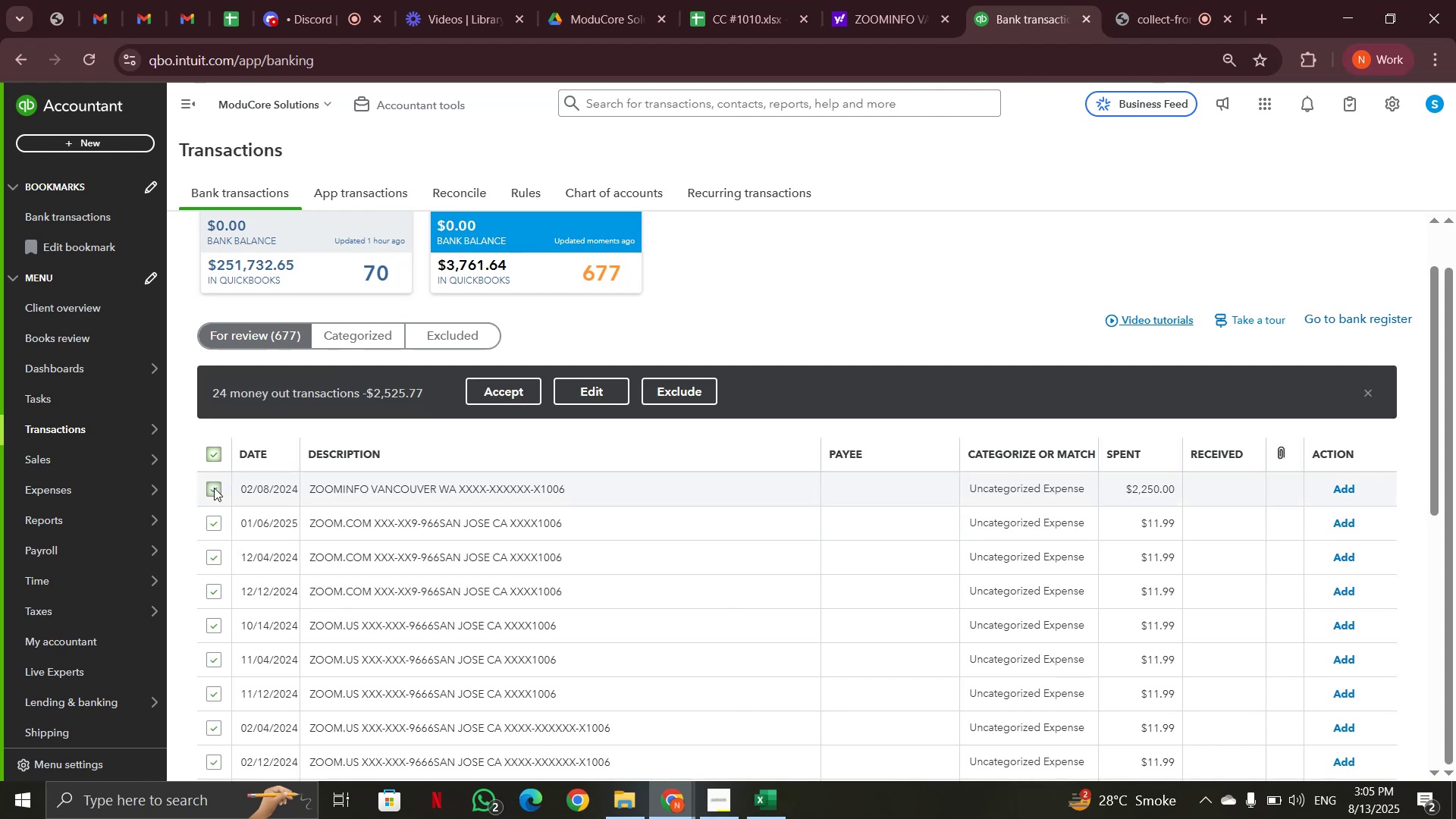 
left_click([214, 488])
 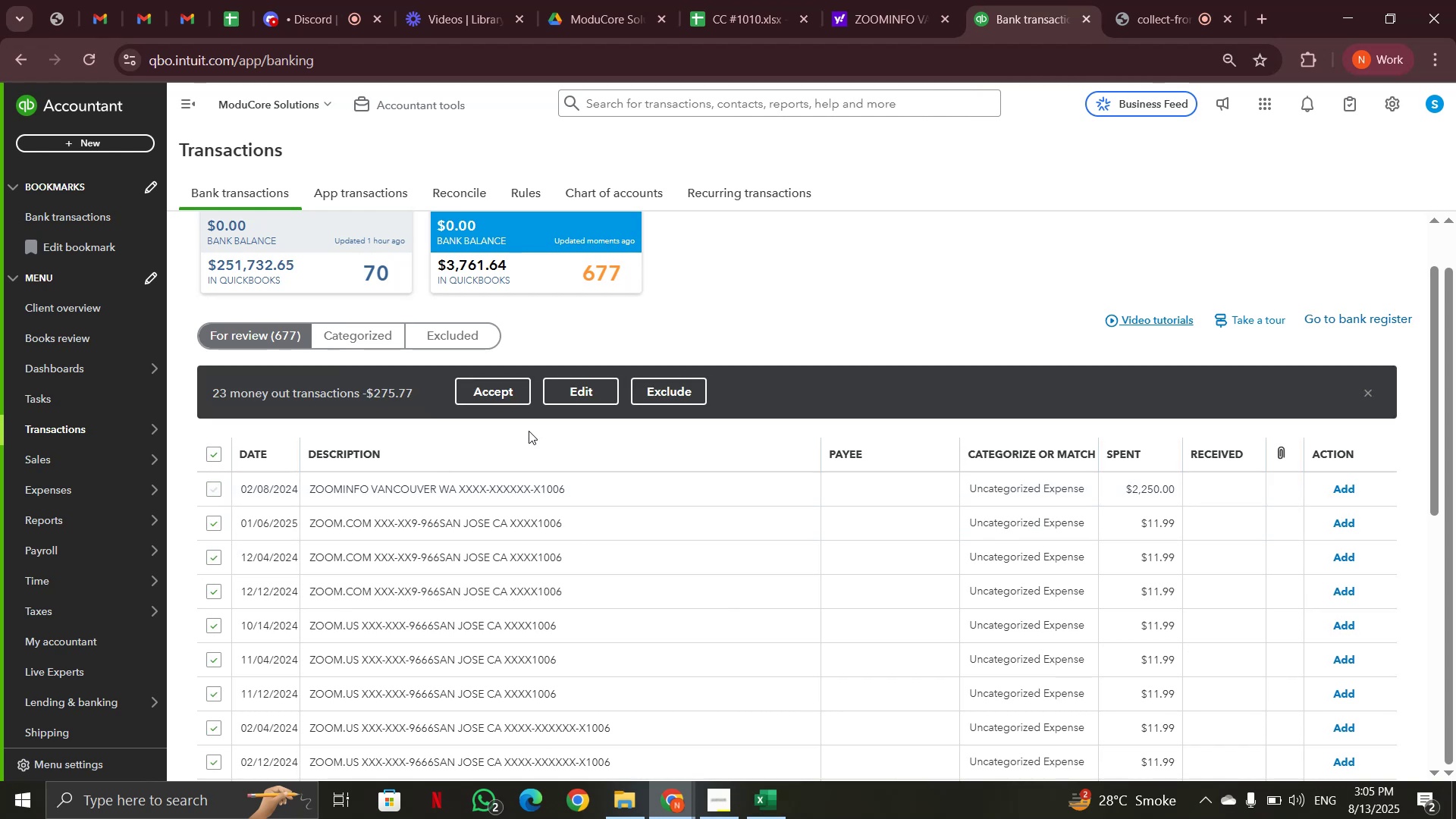 
left_click([585, 391])
 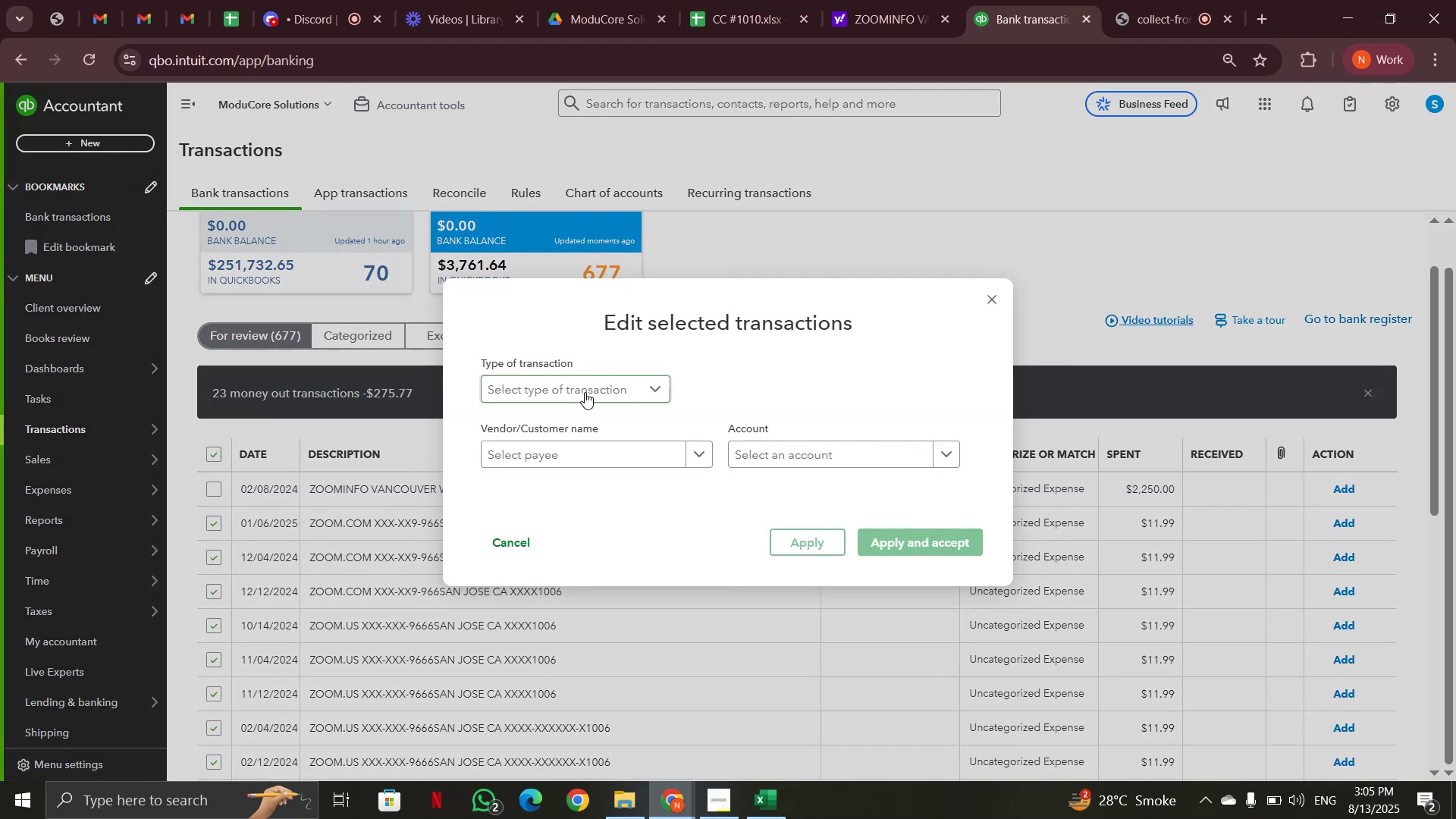 
left_click([765, 455])
 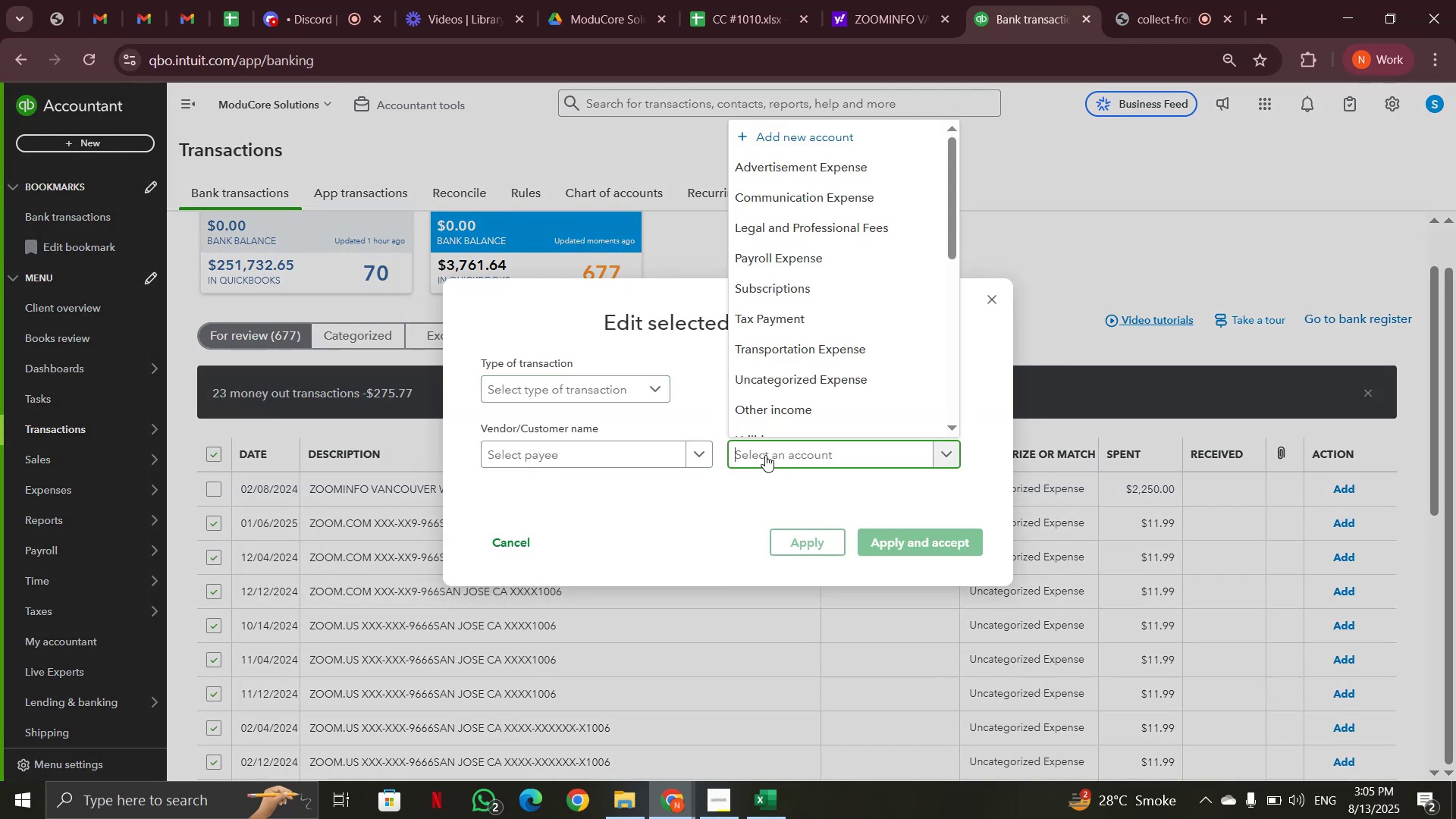 
type(subs)
 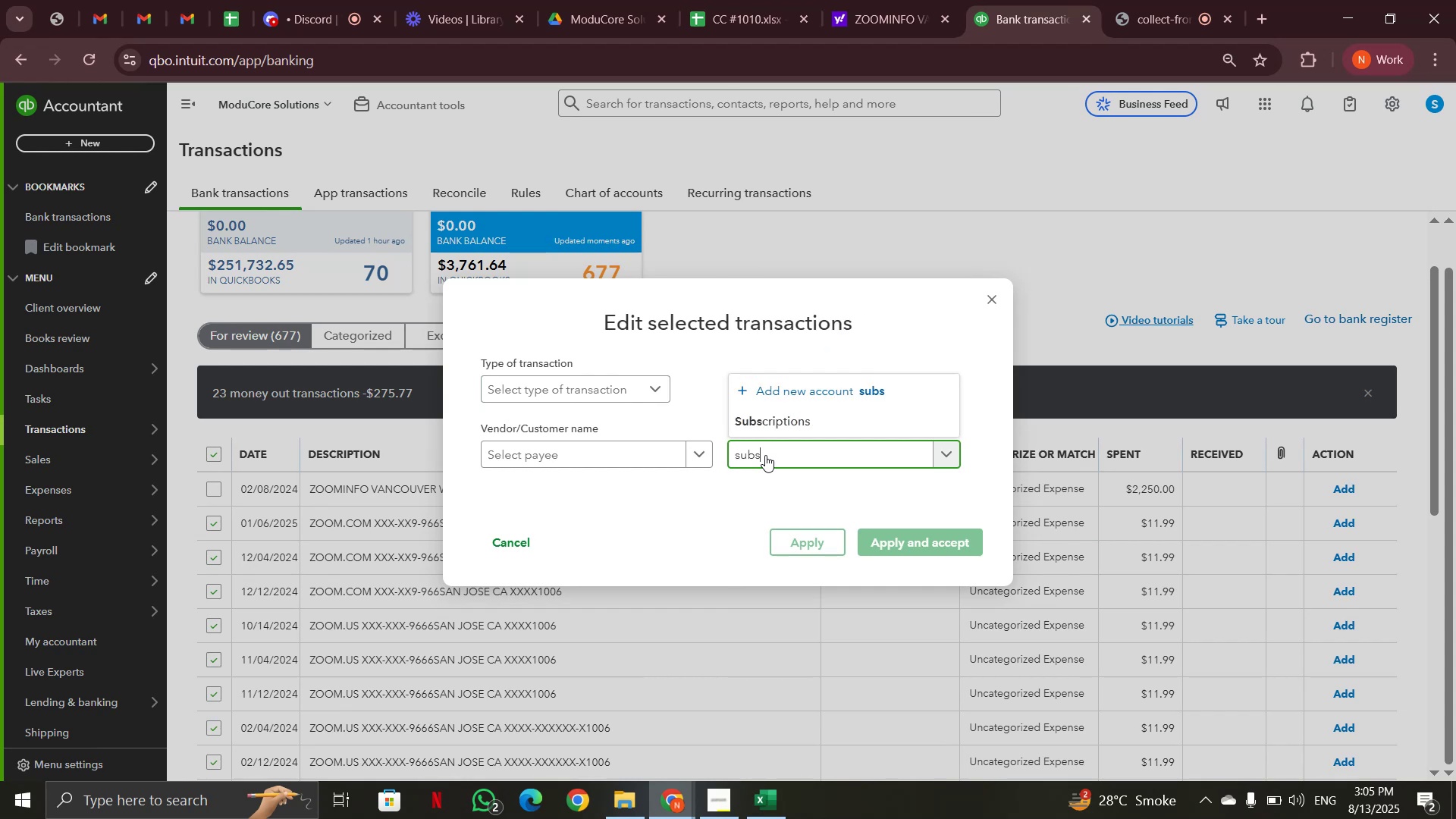 
left_click([774, 425])
 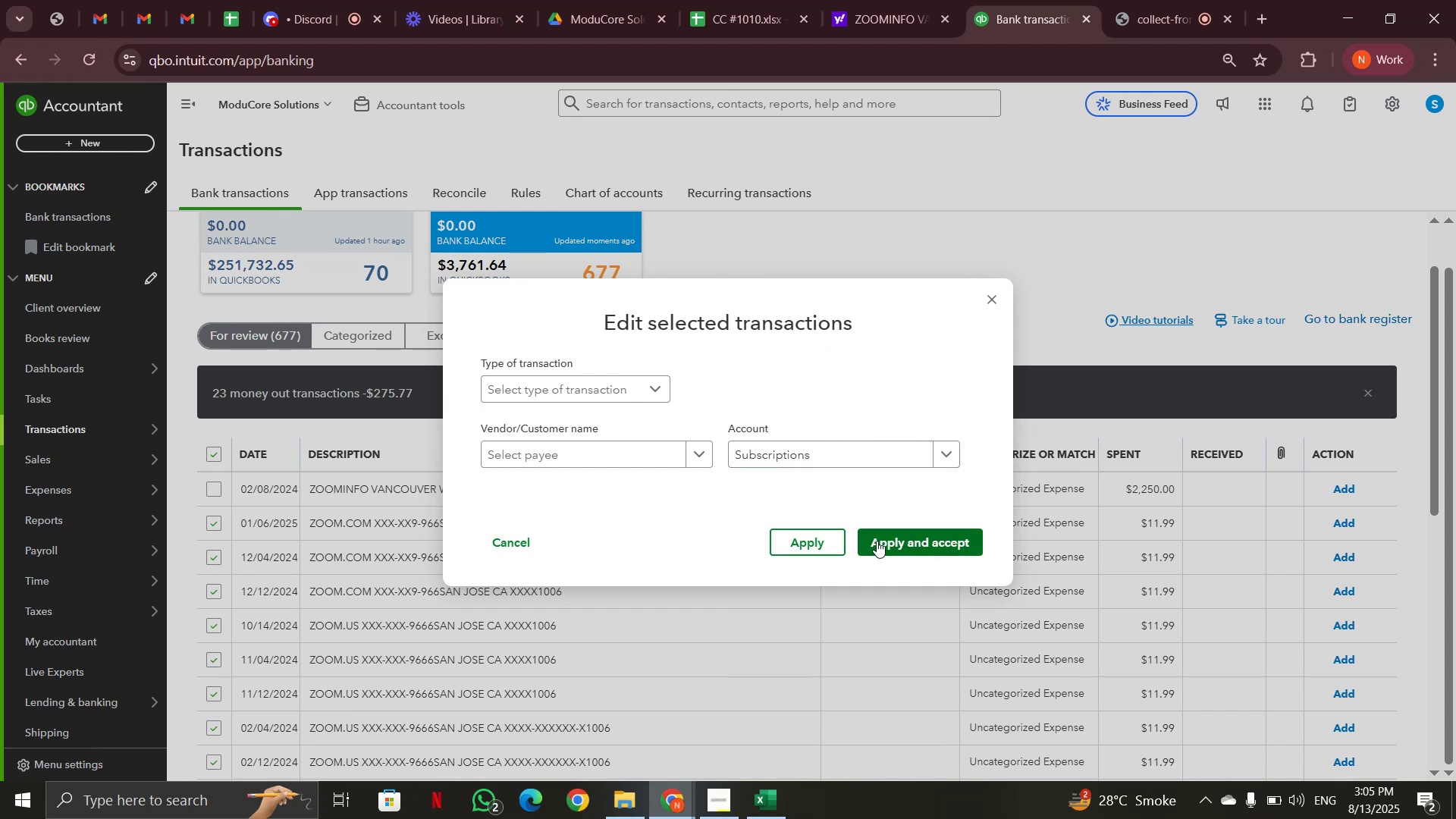 
left_click([877, 541])
 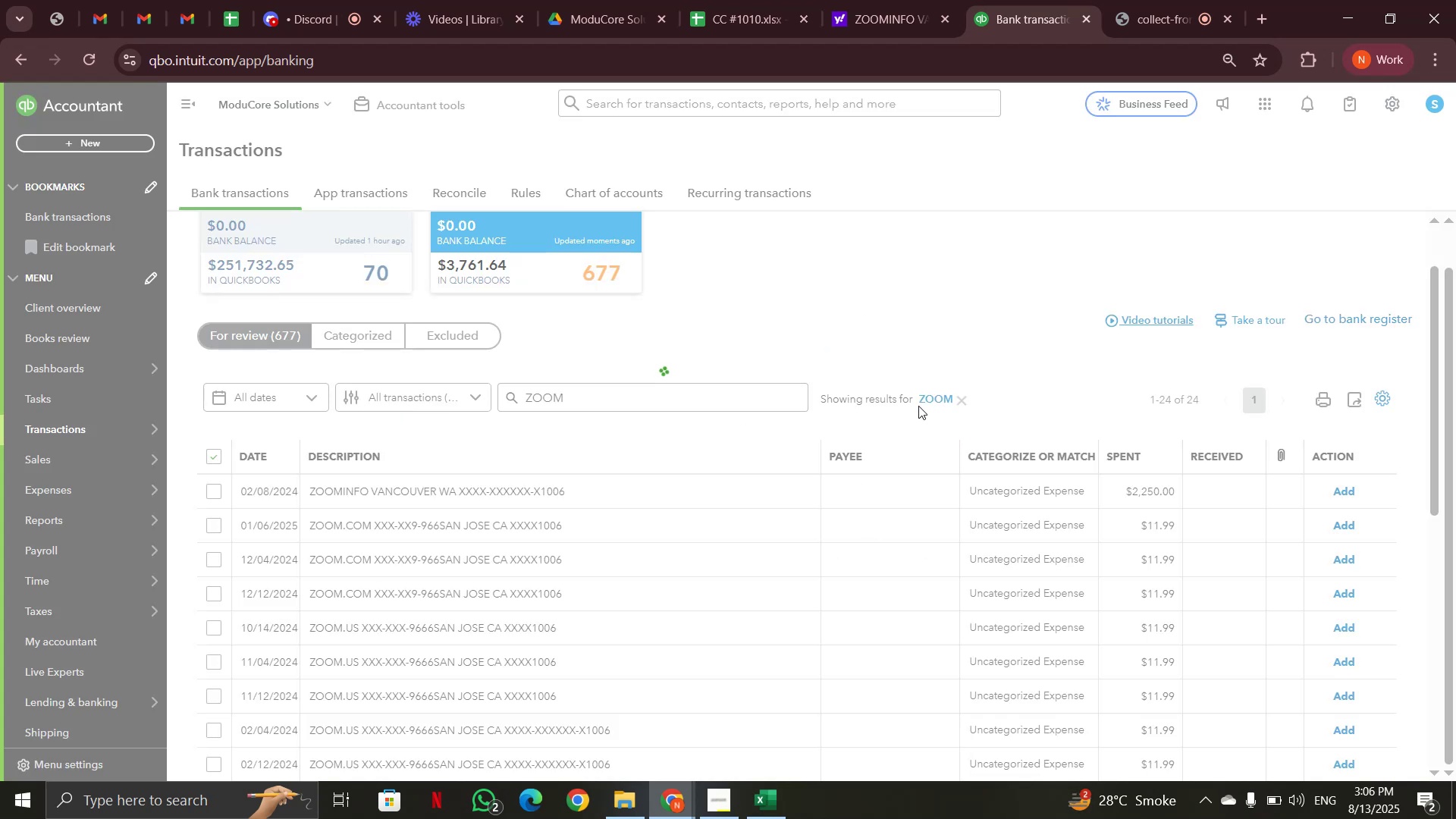 
wait(5.68)
 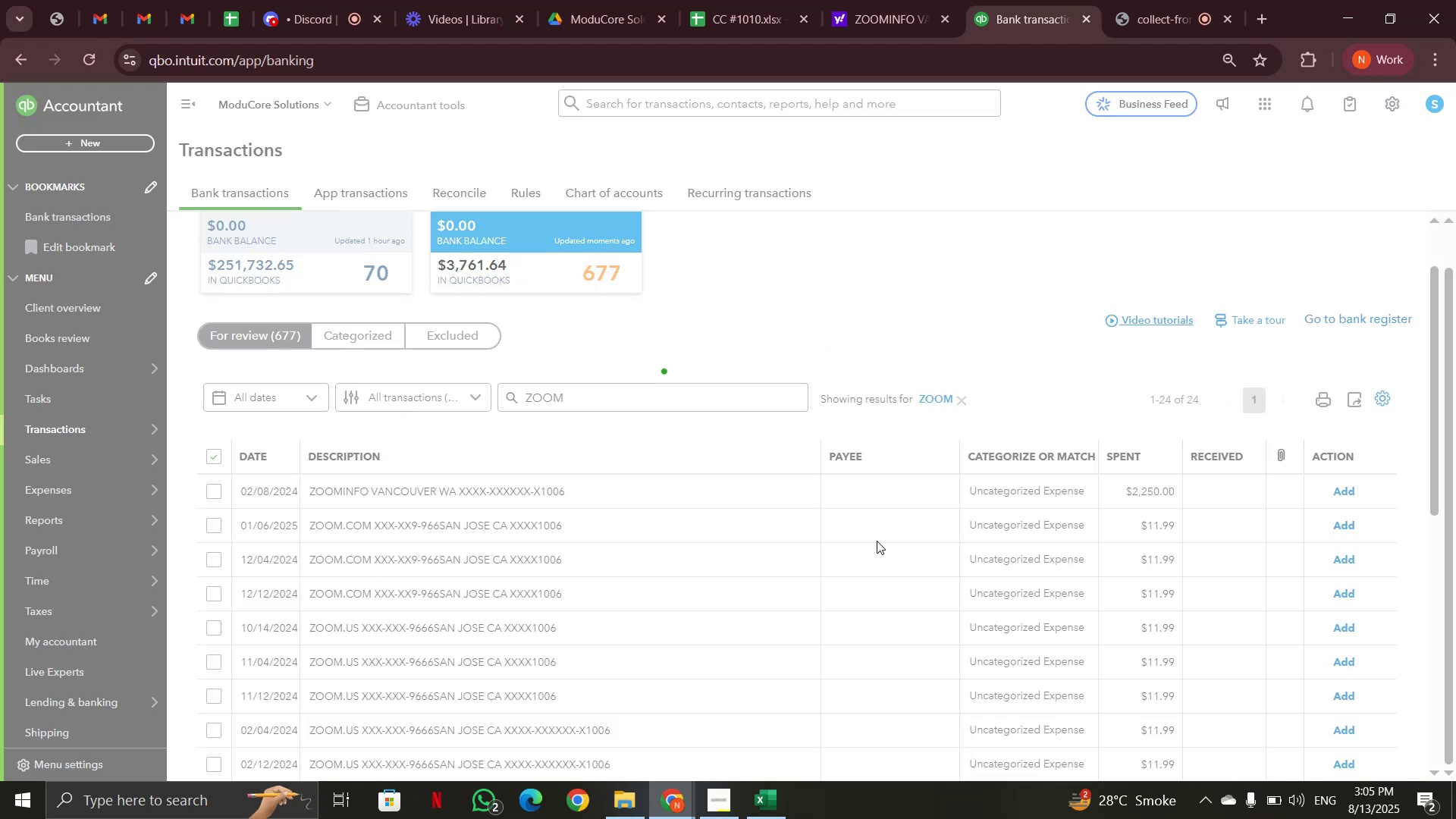 
left_click([966, 473])
 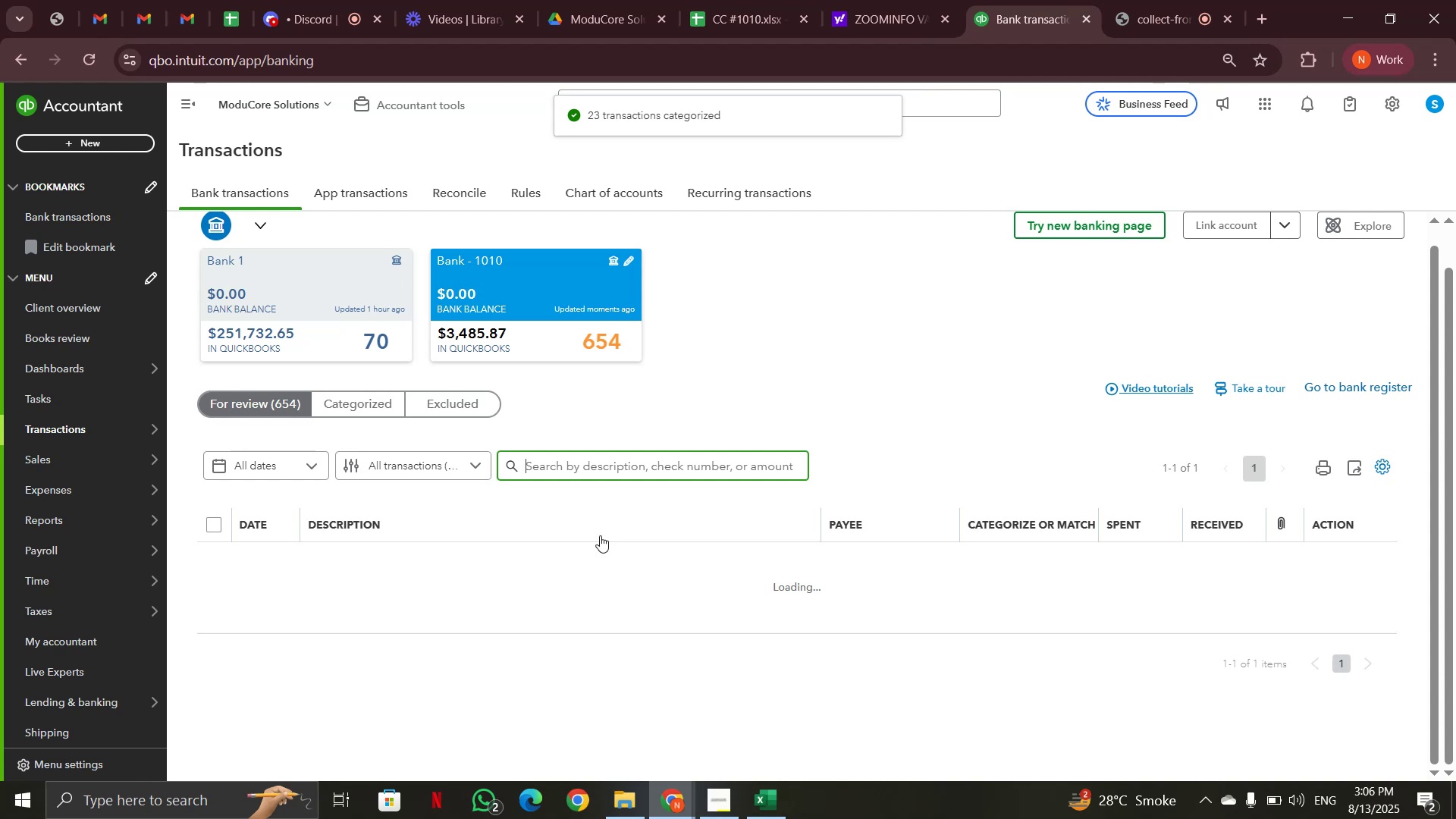 
wait(6.33)
 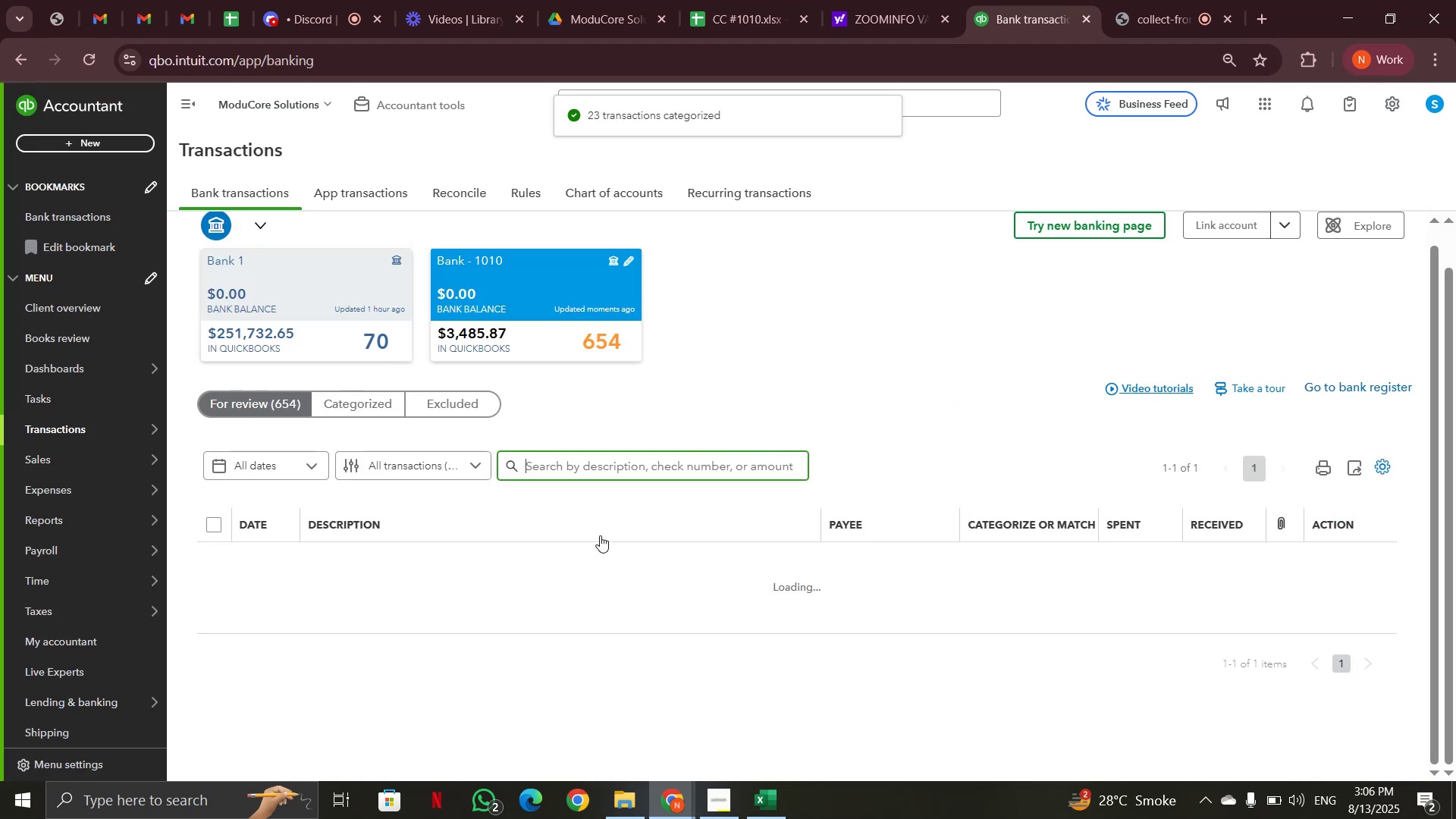 
scroll: coordinate [600, 535], scroll_direction: none, amount: 0.0
 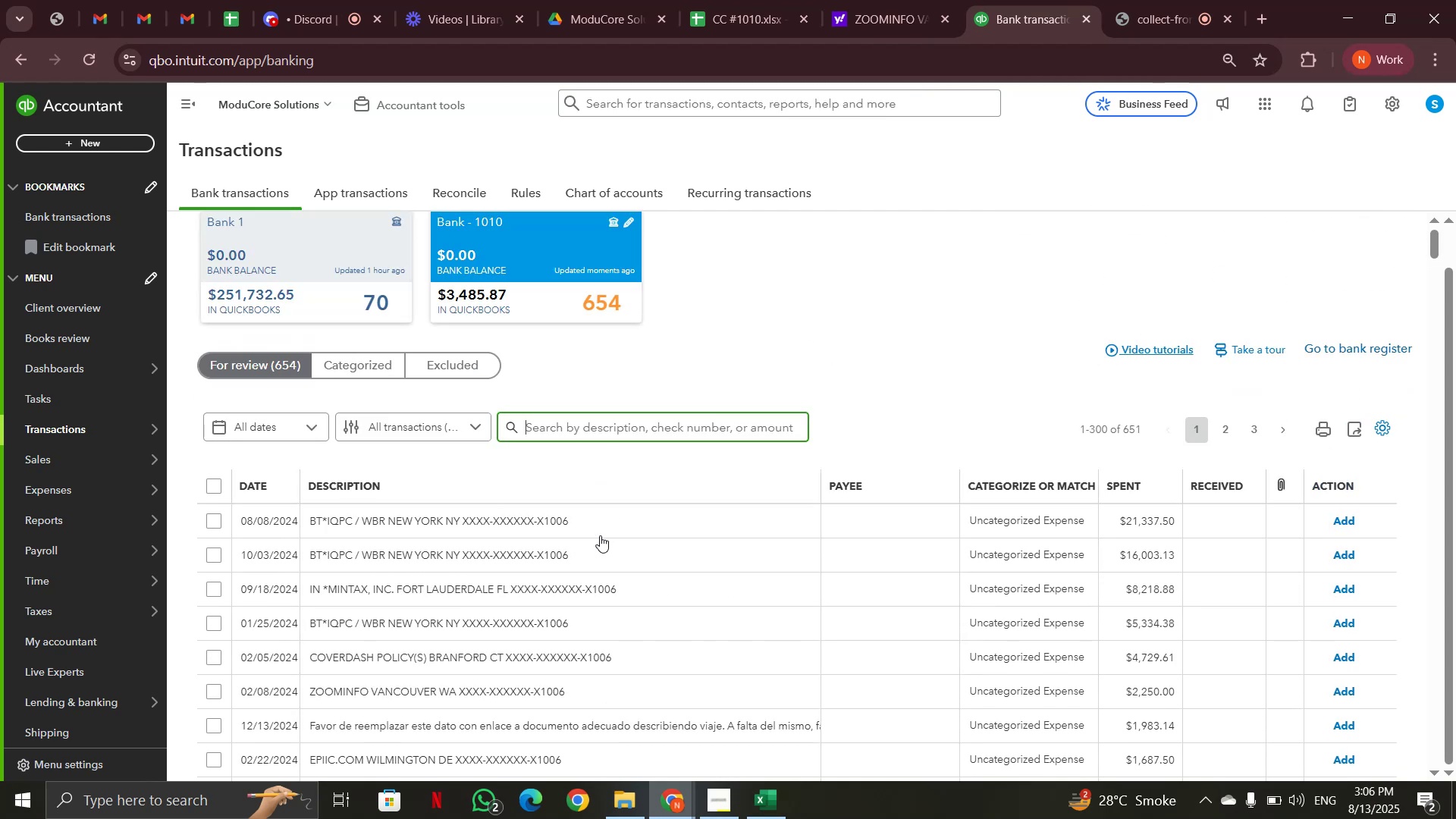 
scroll: coordinate [600, 535], scroll_direction: down, amount: 6.0
 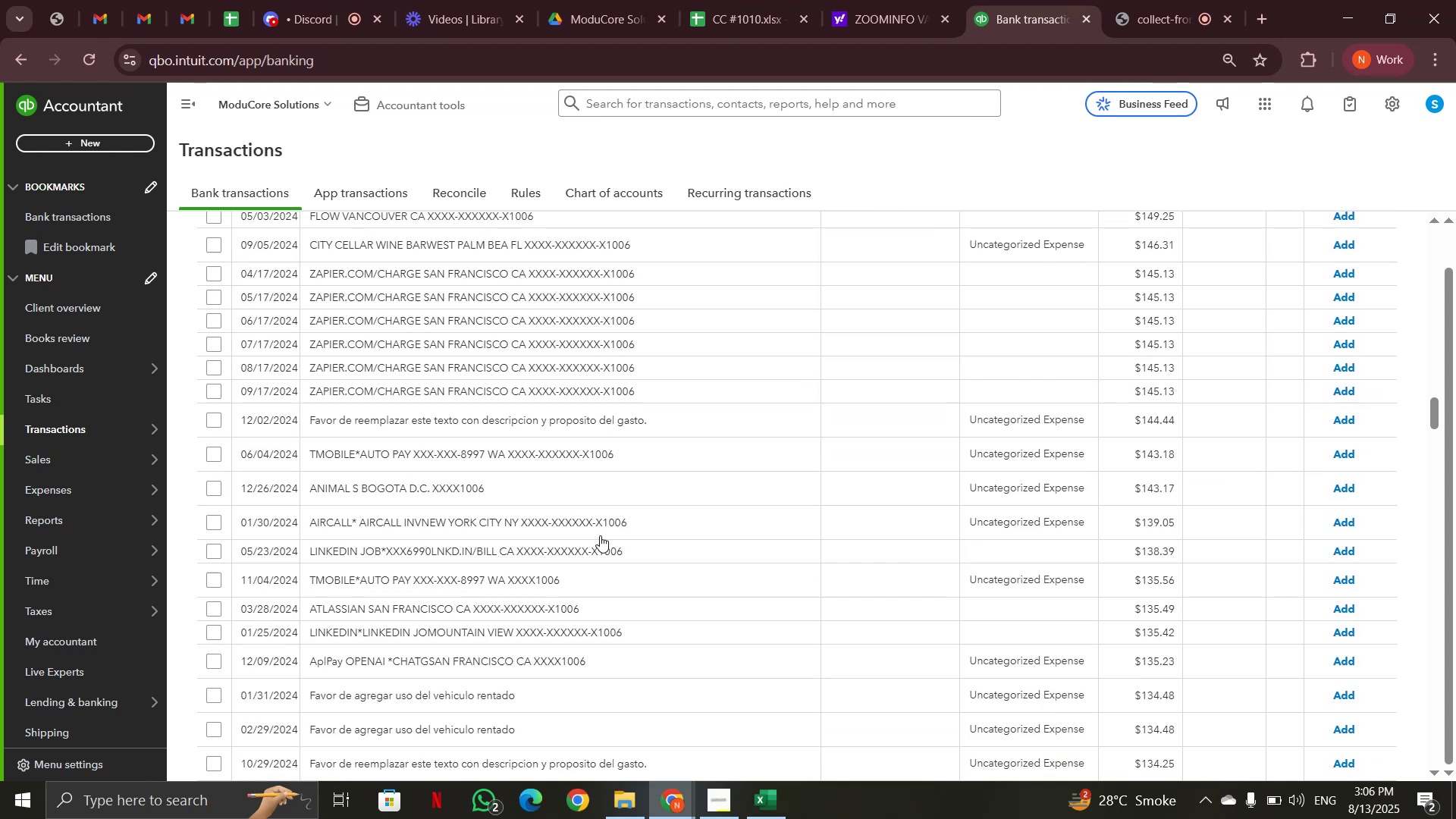 
scroll: coordinate [600, 535], scroll_direction: up, amount: 1.0
 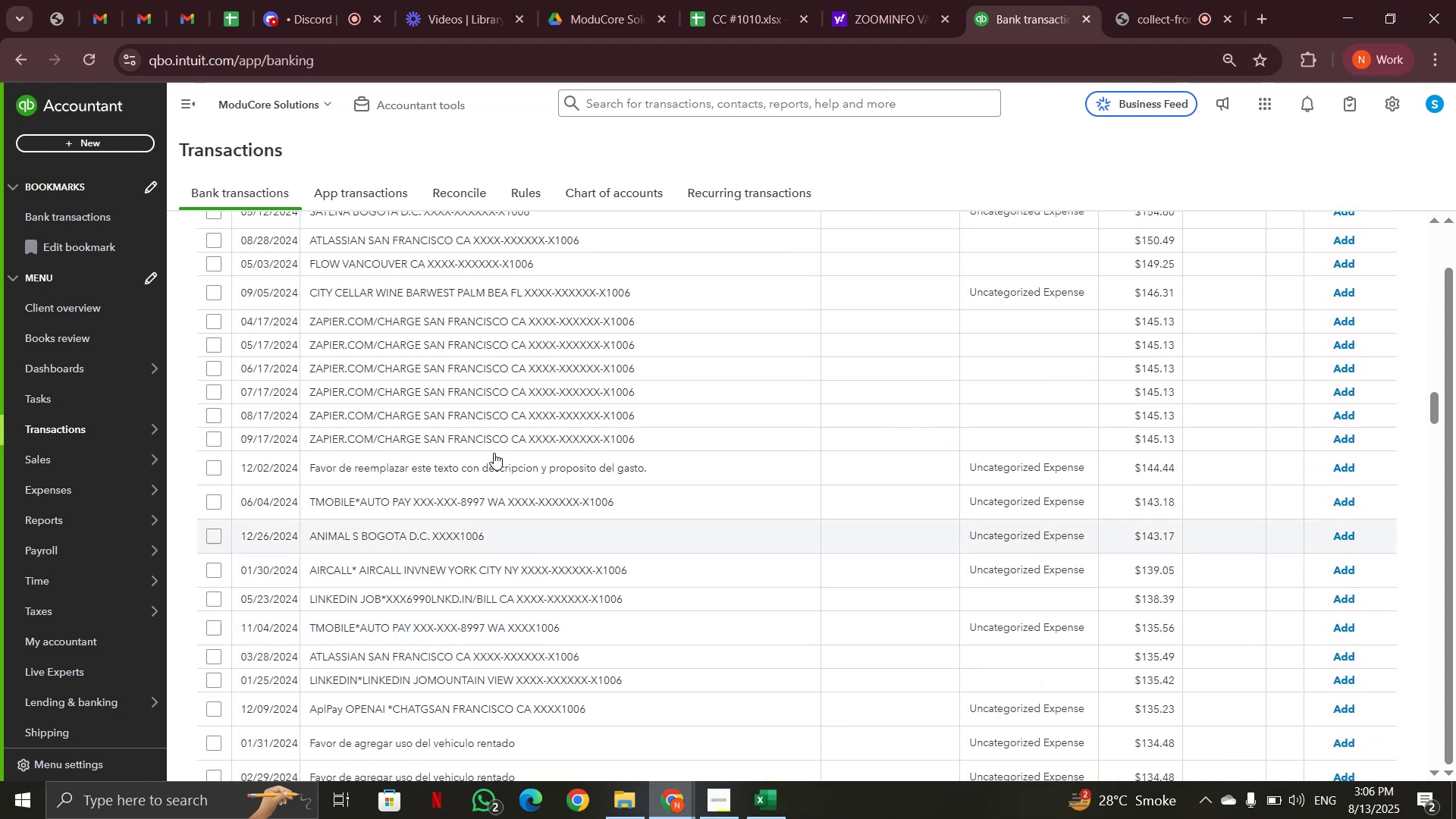 
left_click([494, 438])
 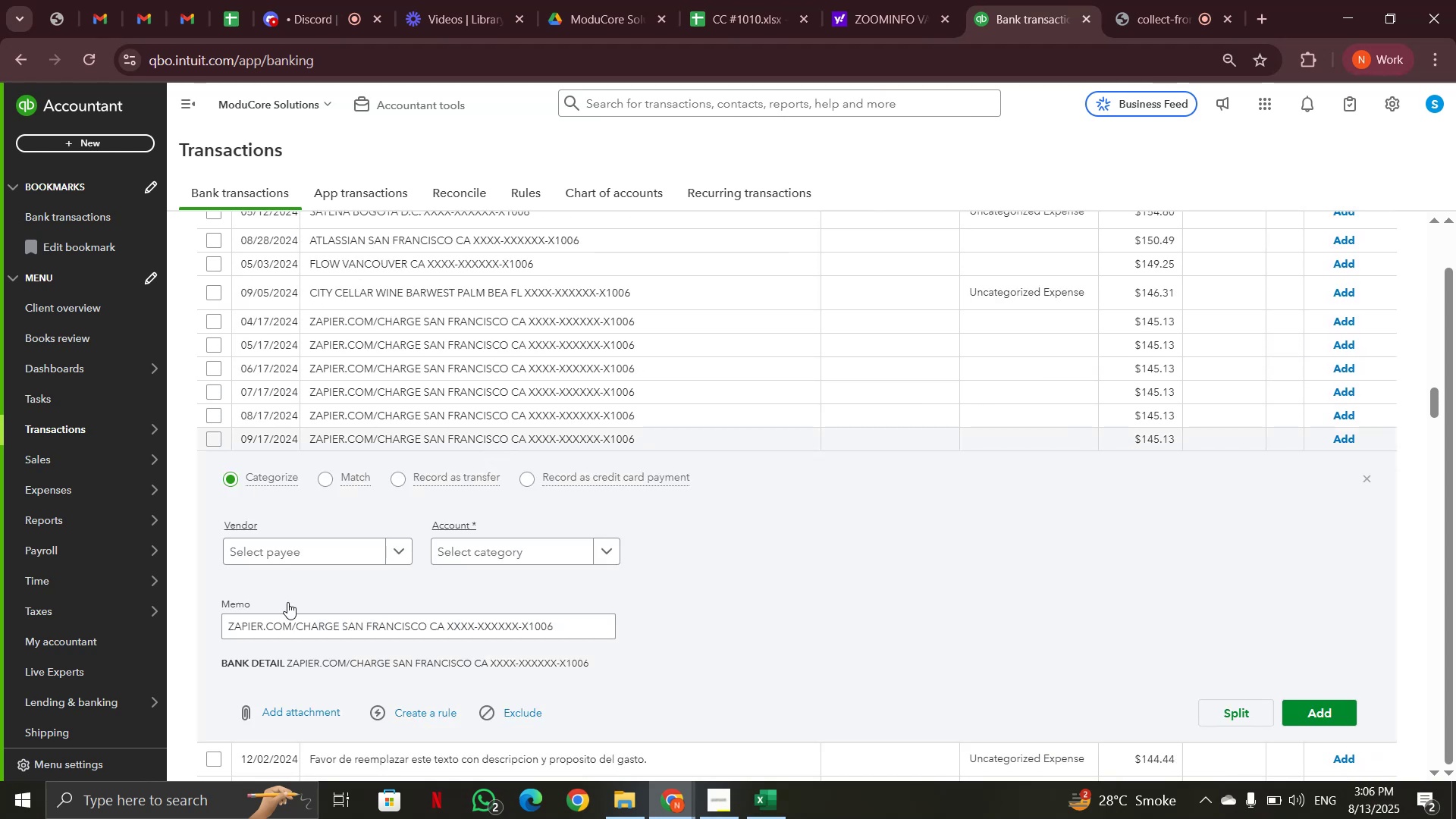 
left_click_drag(start_coordinate=[227, 623], to_coordinate=[297, 623])
 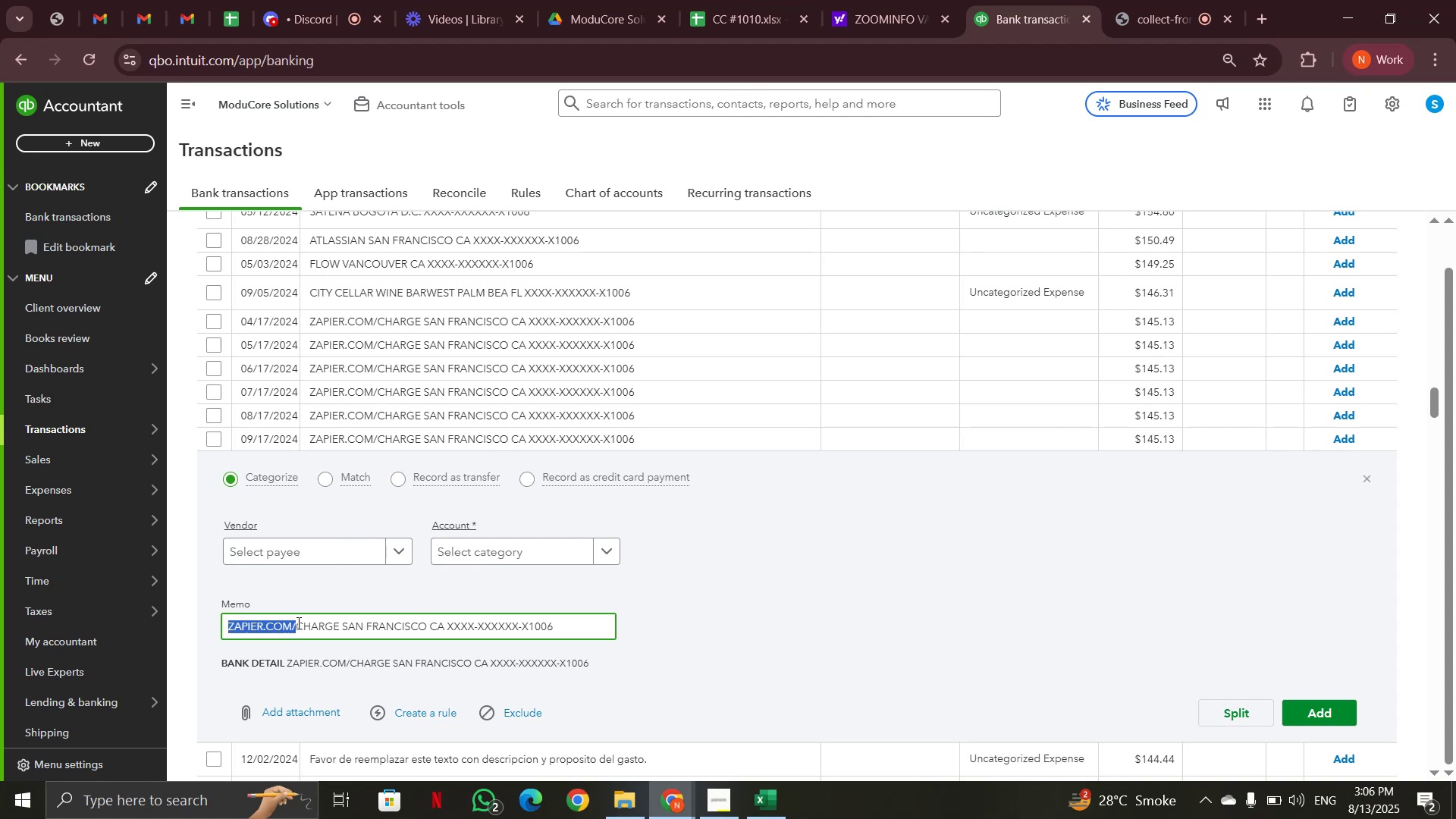 
key(Control+C)
 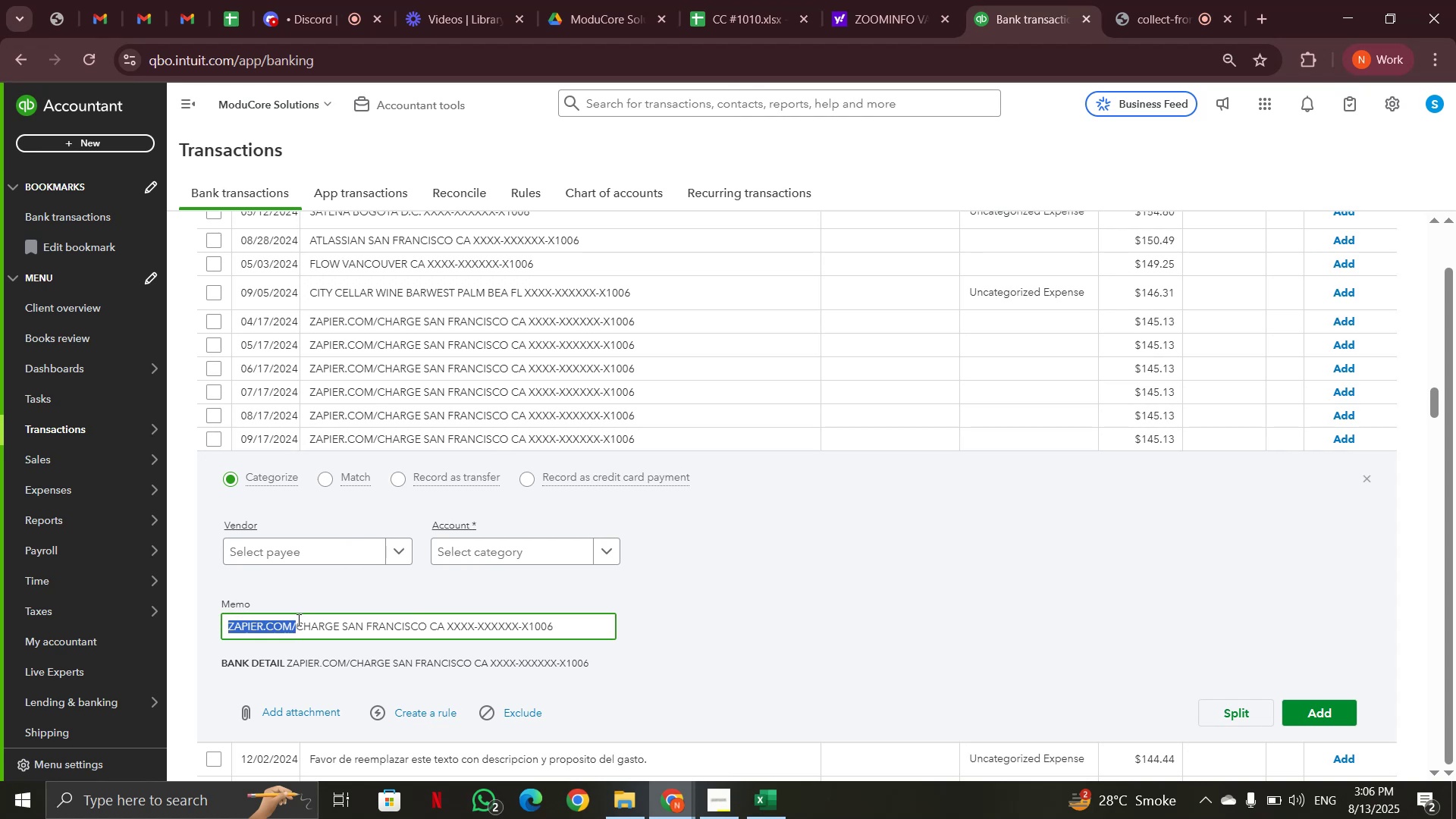 
scroll: coordinate [781, 516], scroll_direction: up, amount: 37.0
 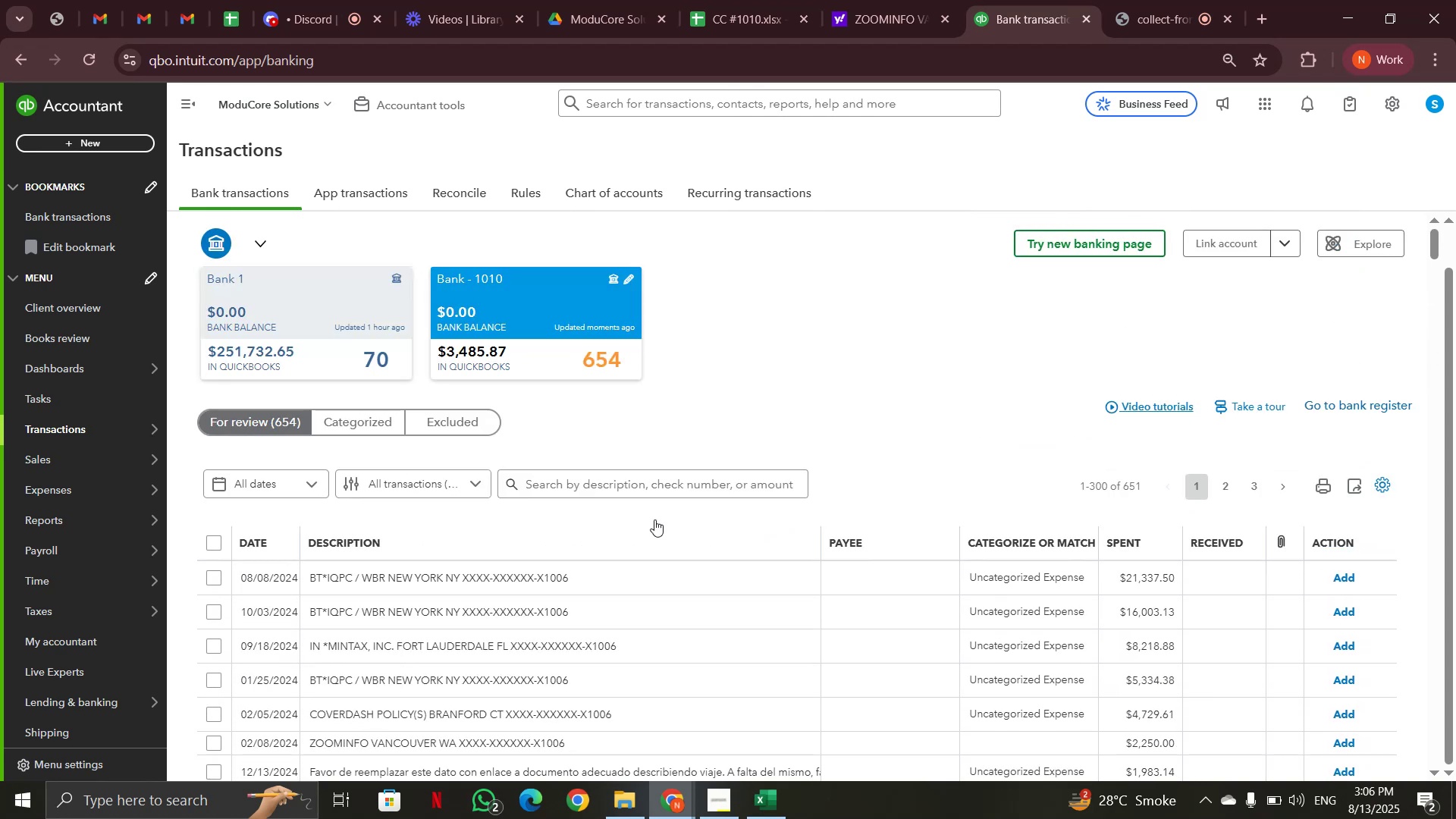 
left_click([635, 485])
 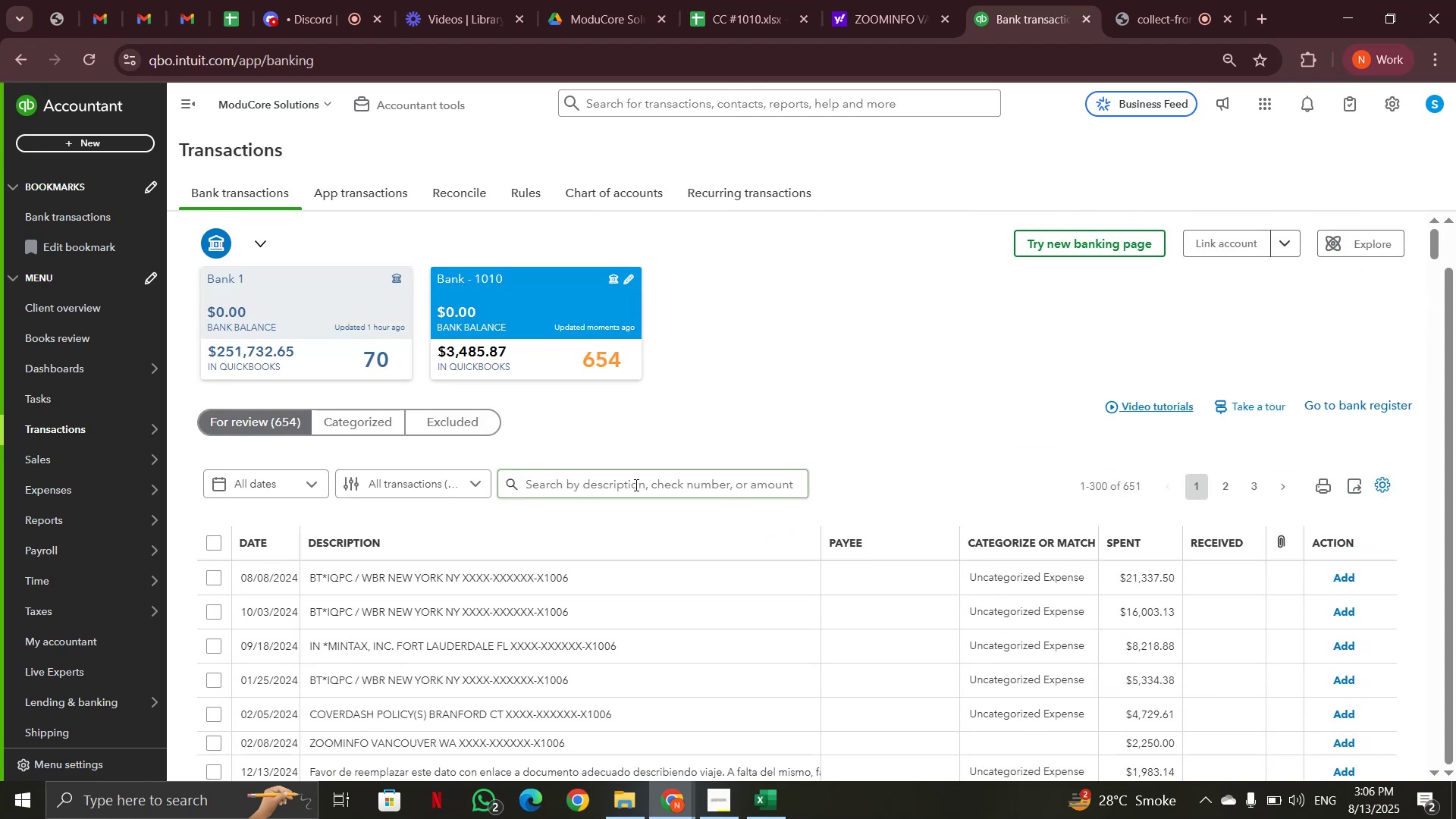 
key(Control+V)
 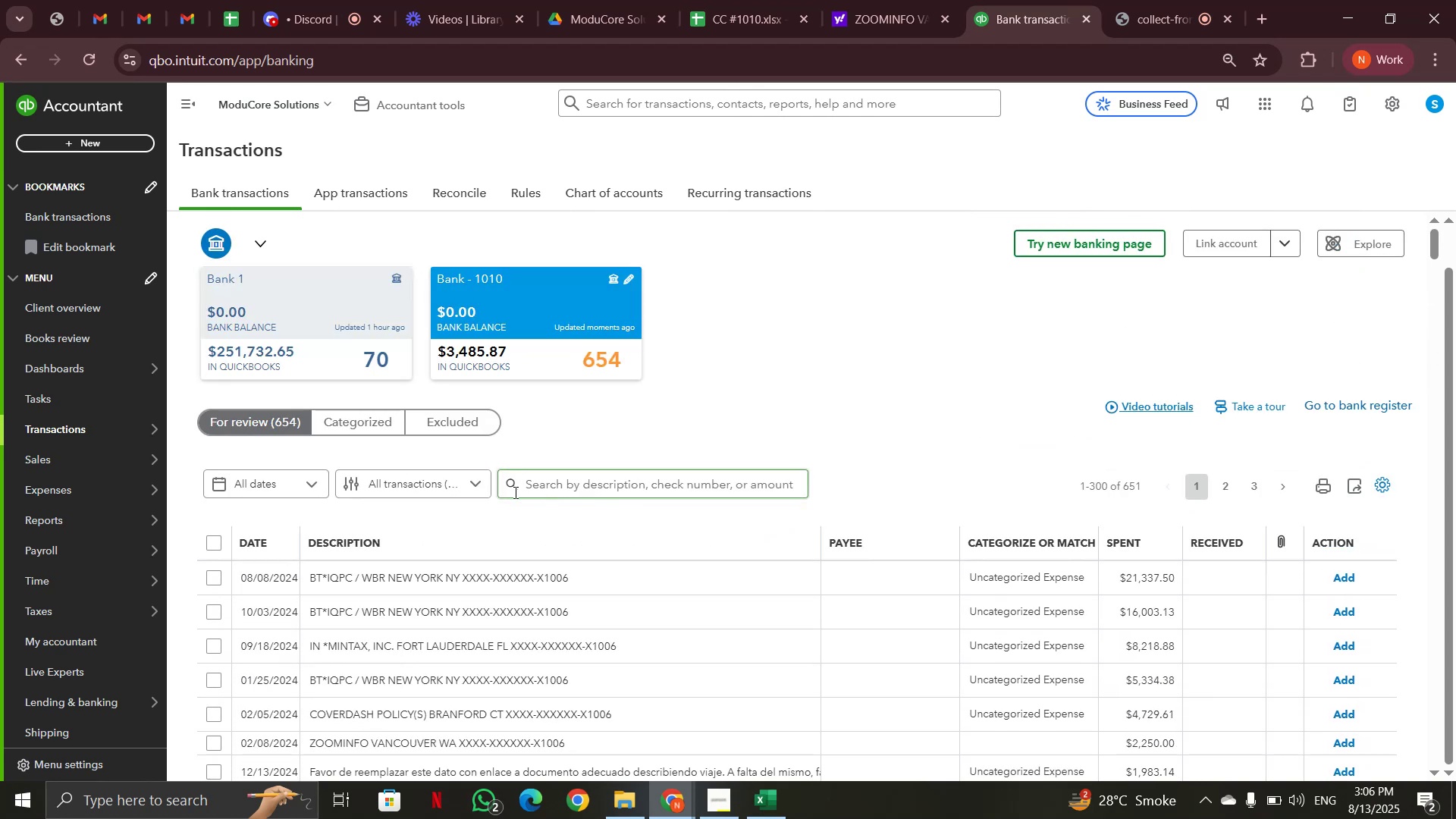 
left_click([512, 485])
 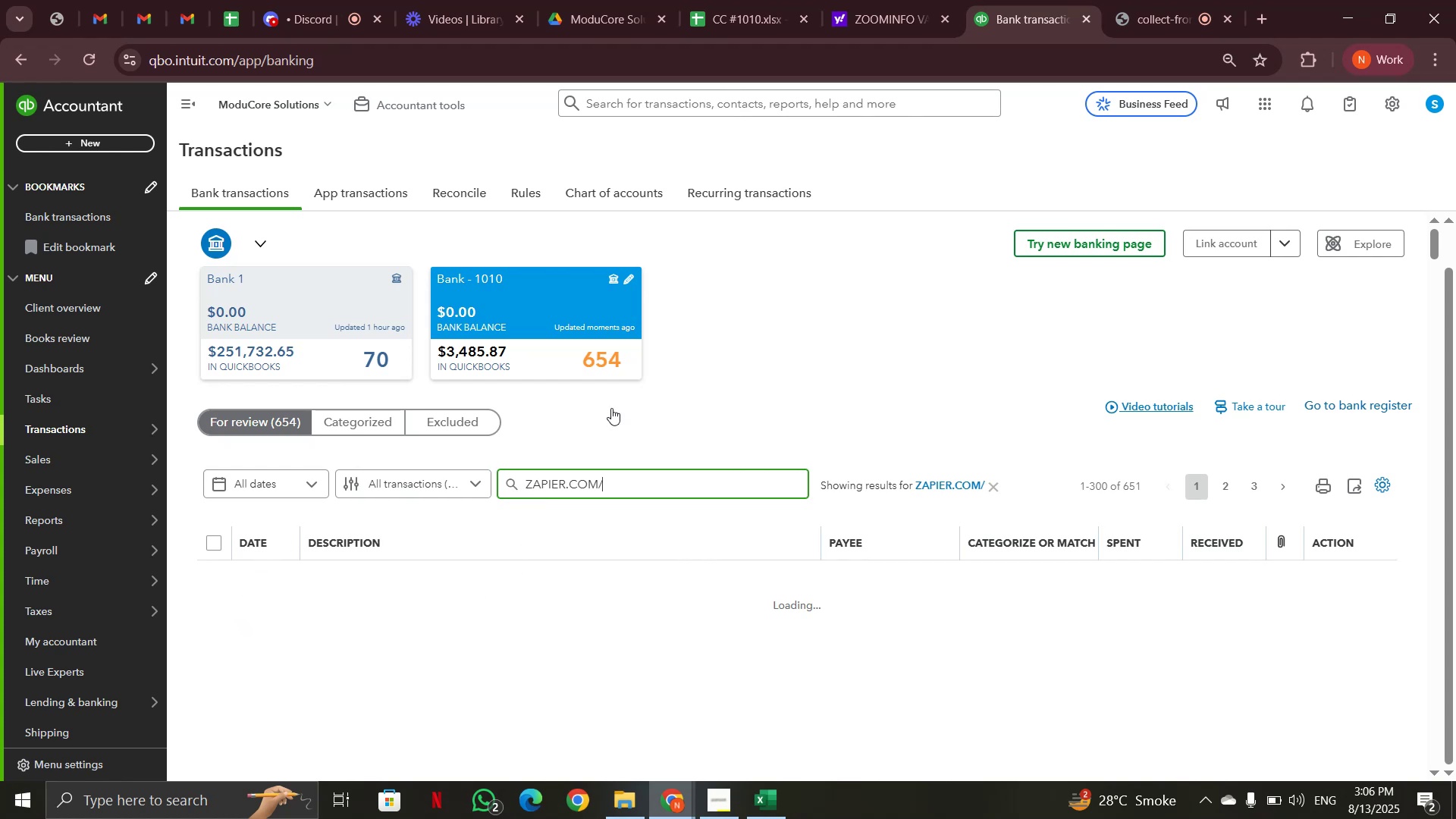 
wait(5.65)
 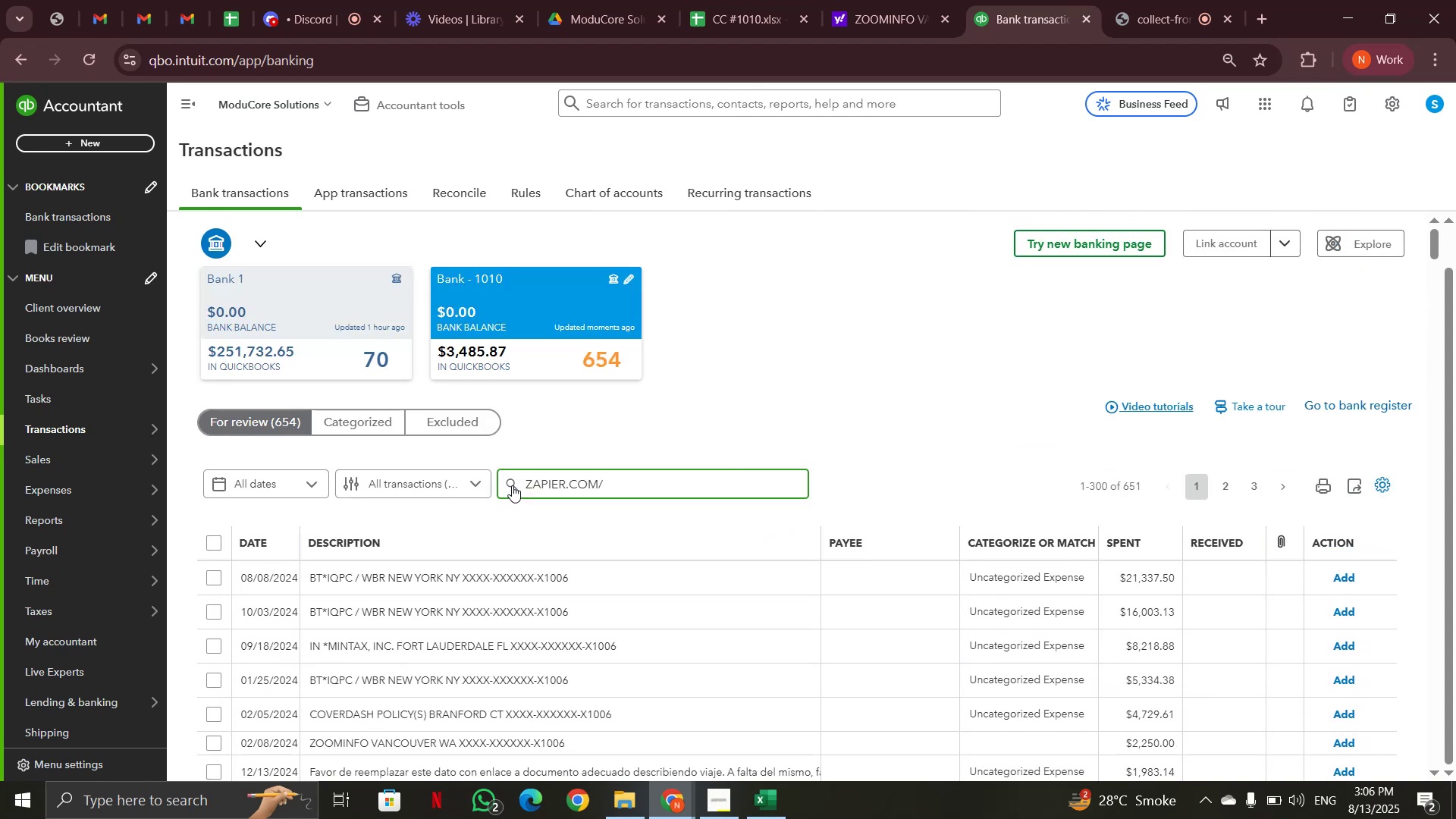 
scroll: coordinate [645, 425], scroll_direction: down, amount: 5.0
 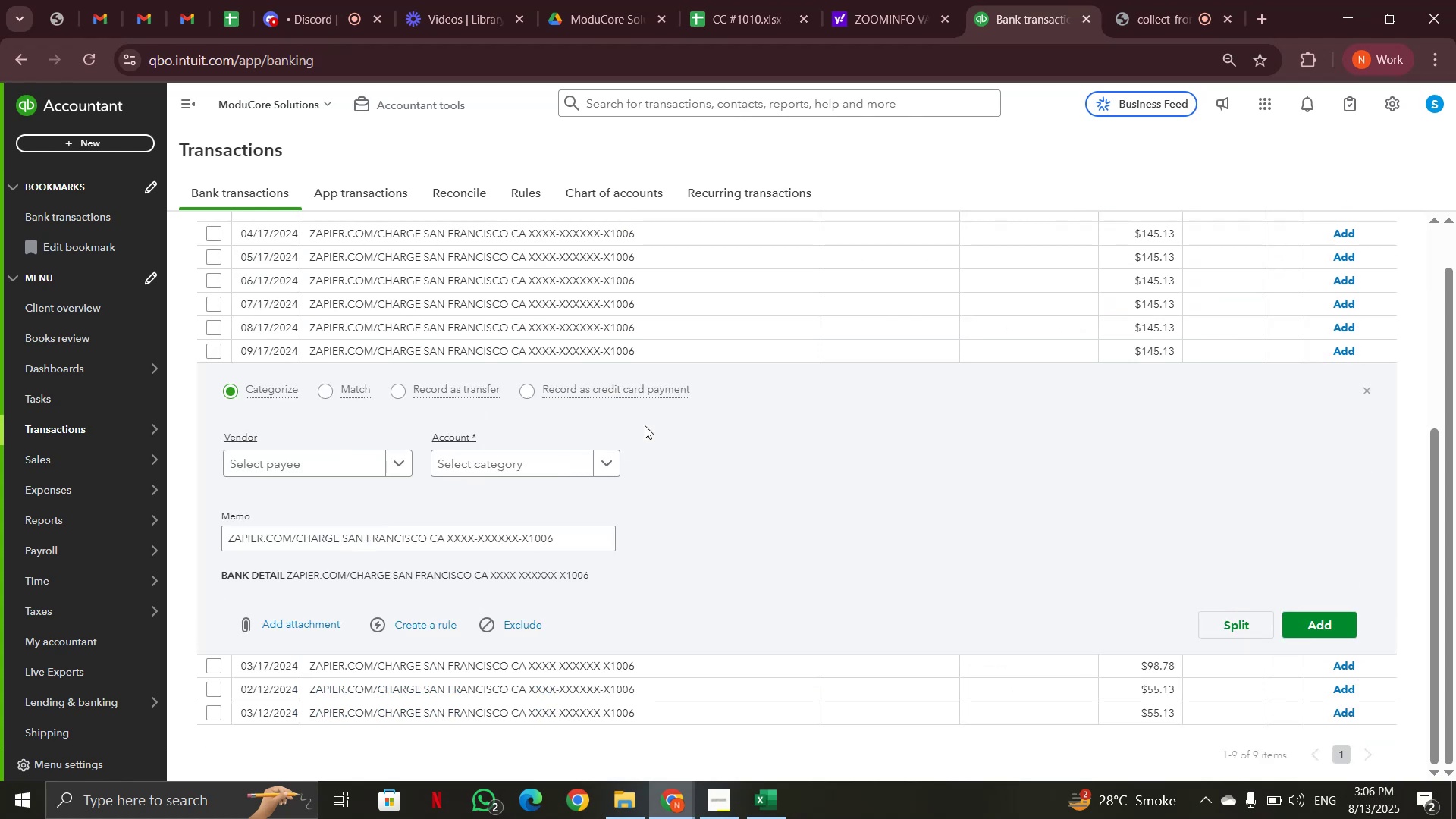 
left_click([675, 362])
 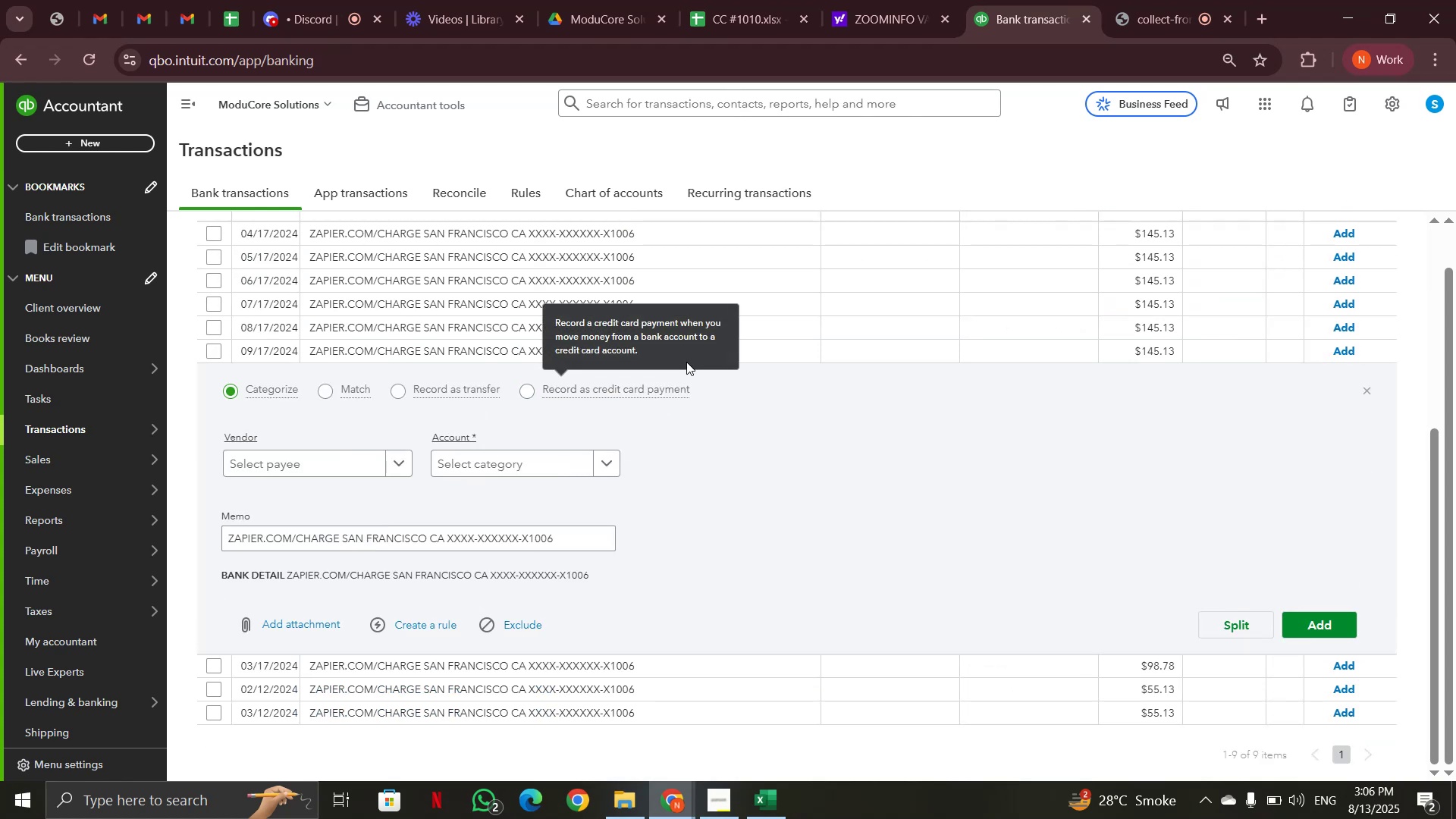 
left_click([801, 359])
 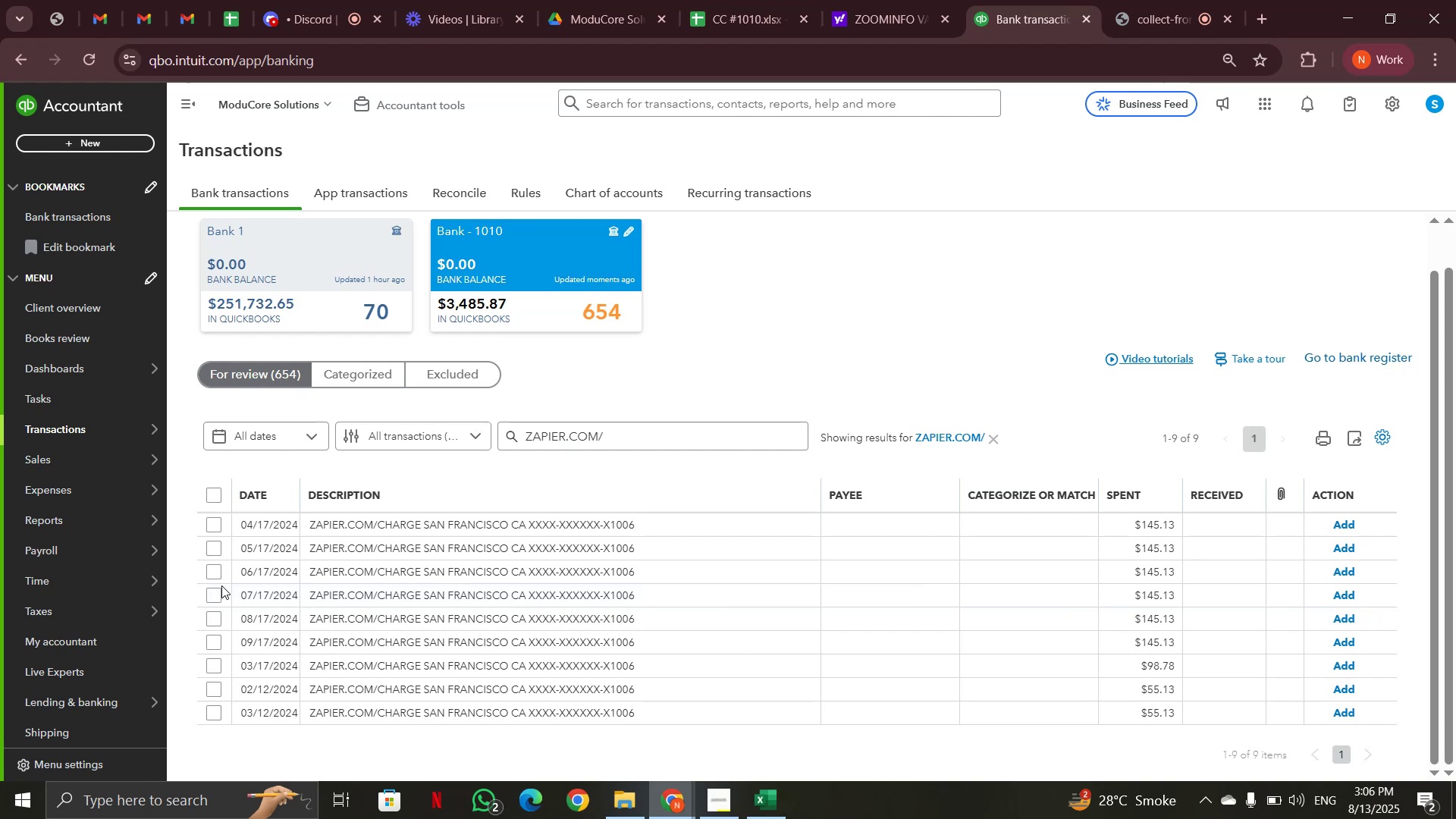 
wait(5.13)
 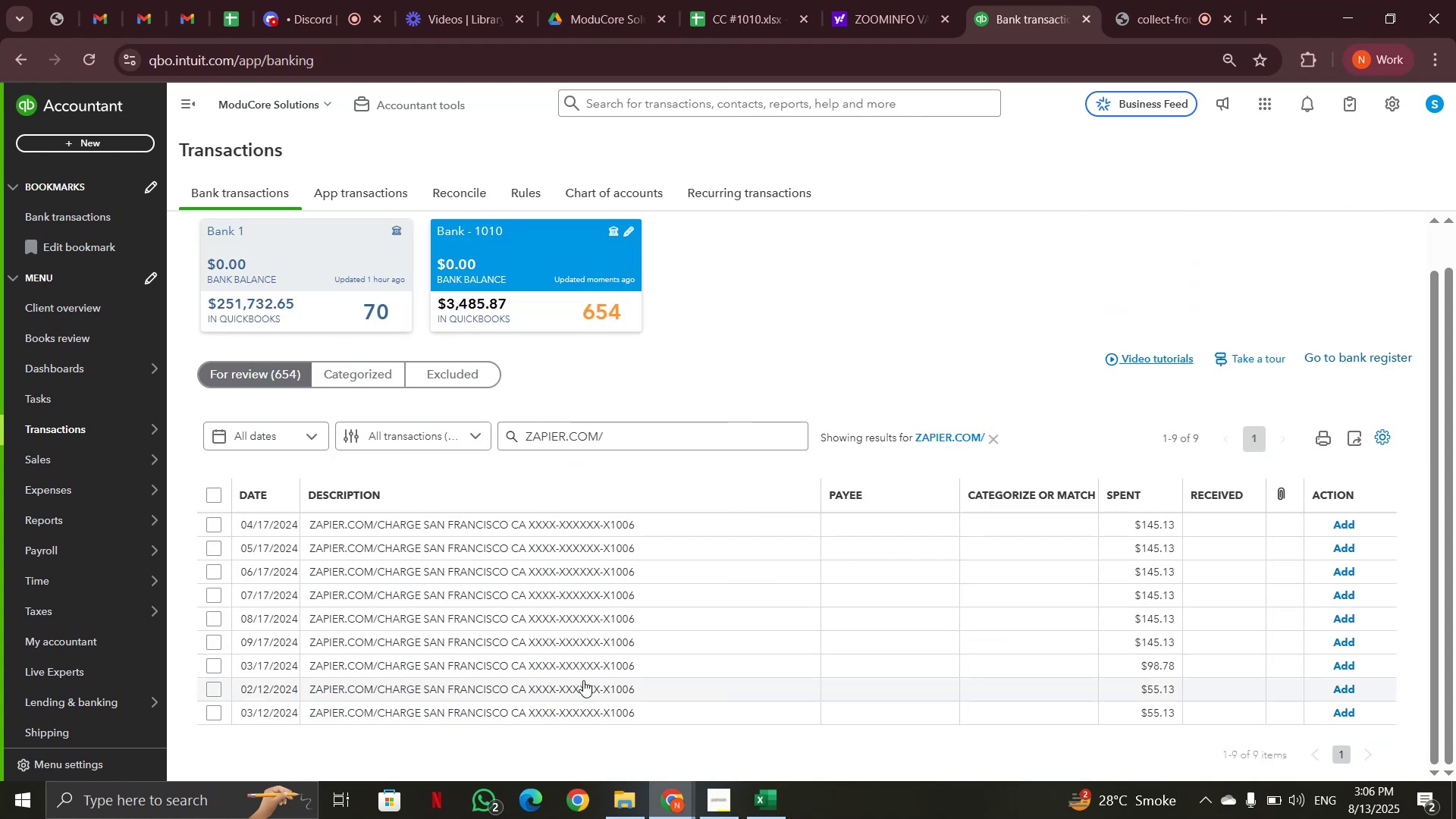 
left_click([218, 491])
 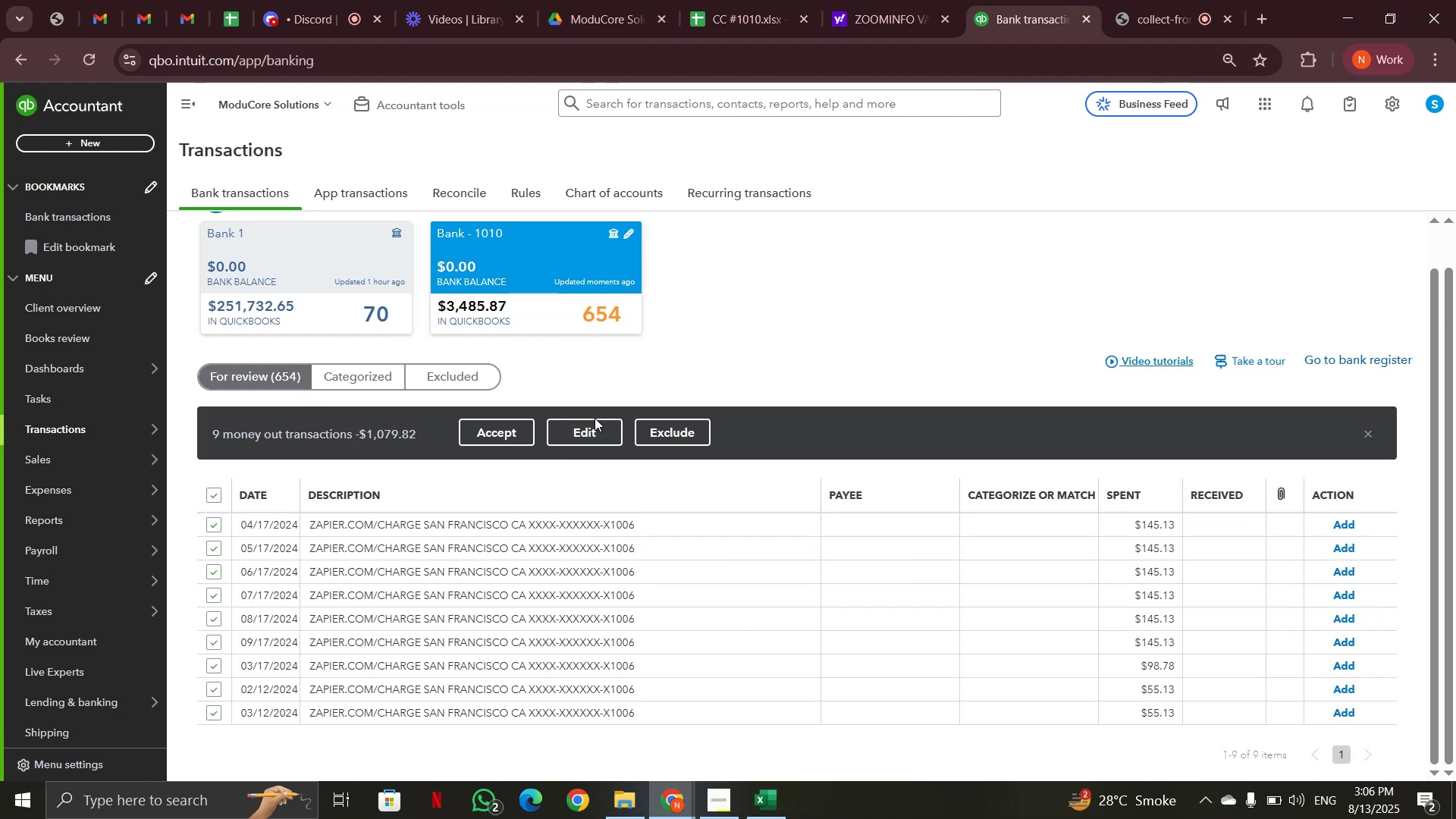 
left_click([595, 425])
 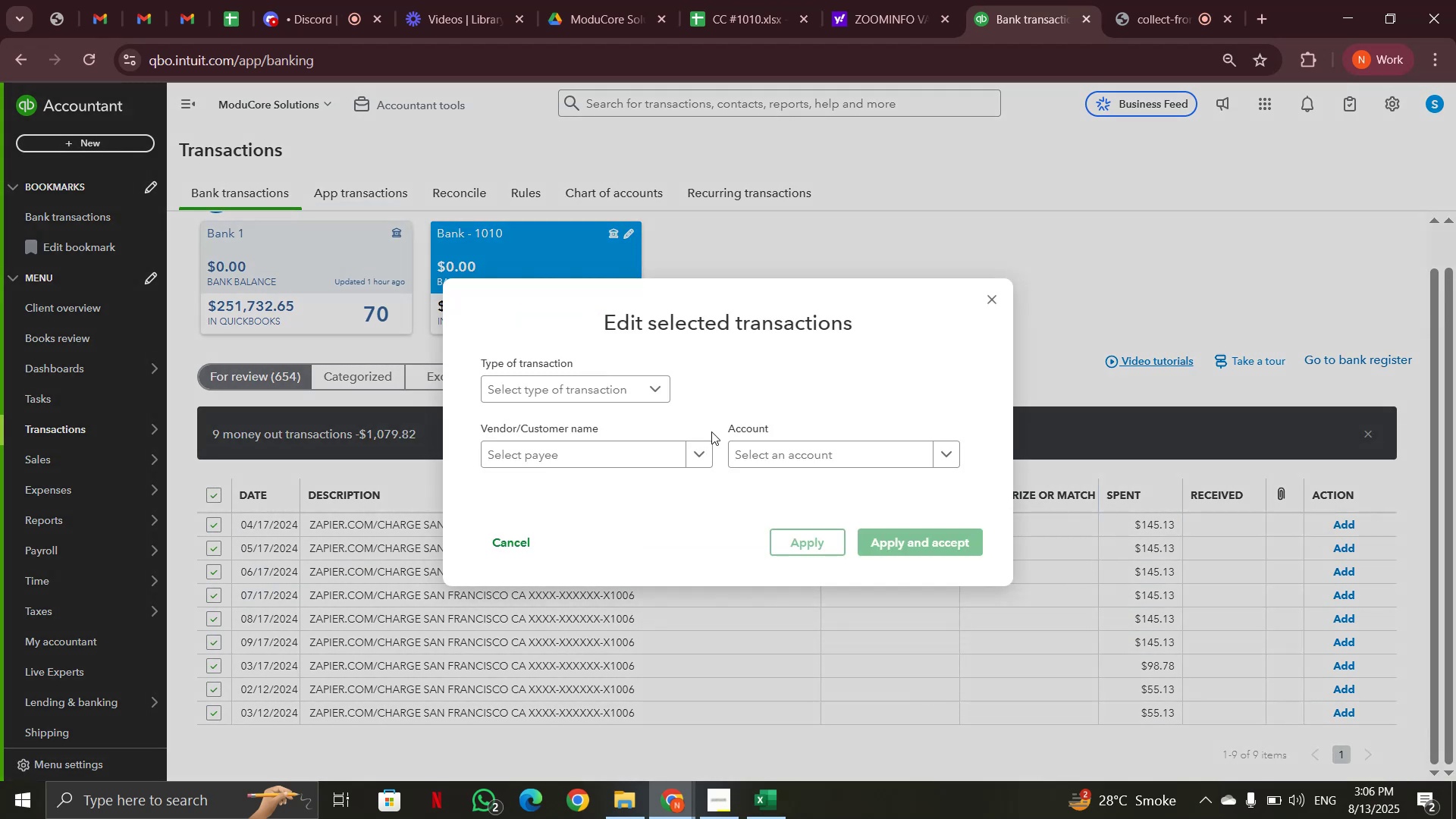 
left_click([794, 450])
 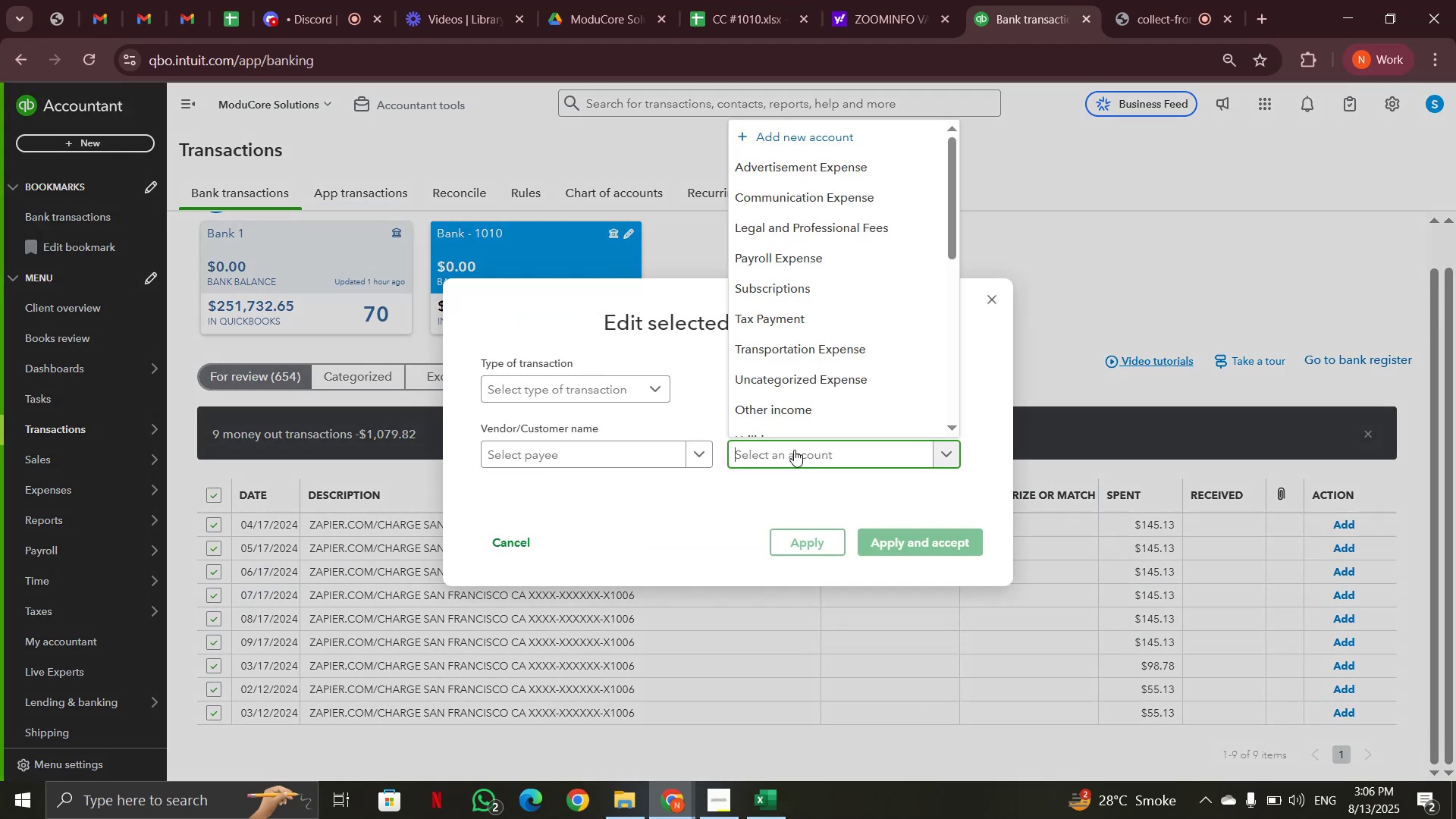 
type(subs)
 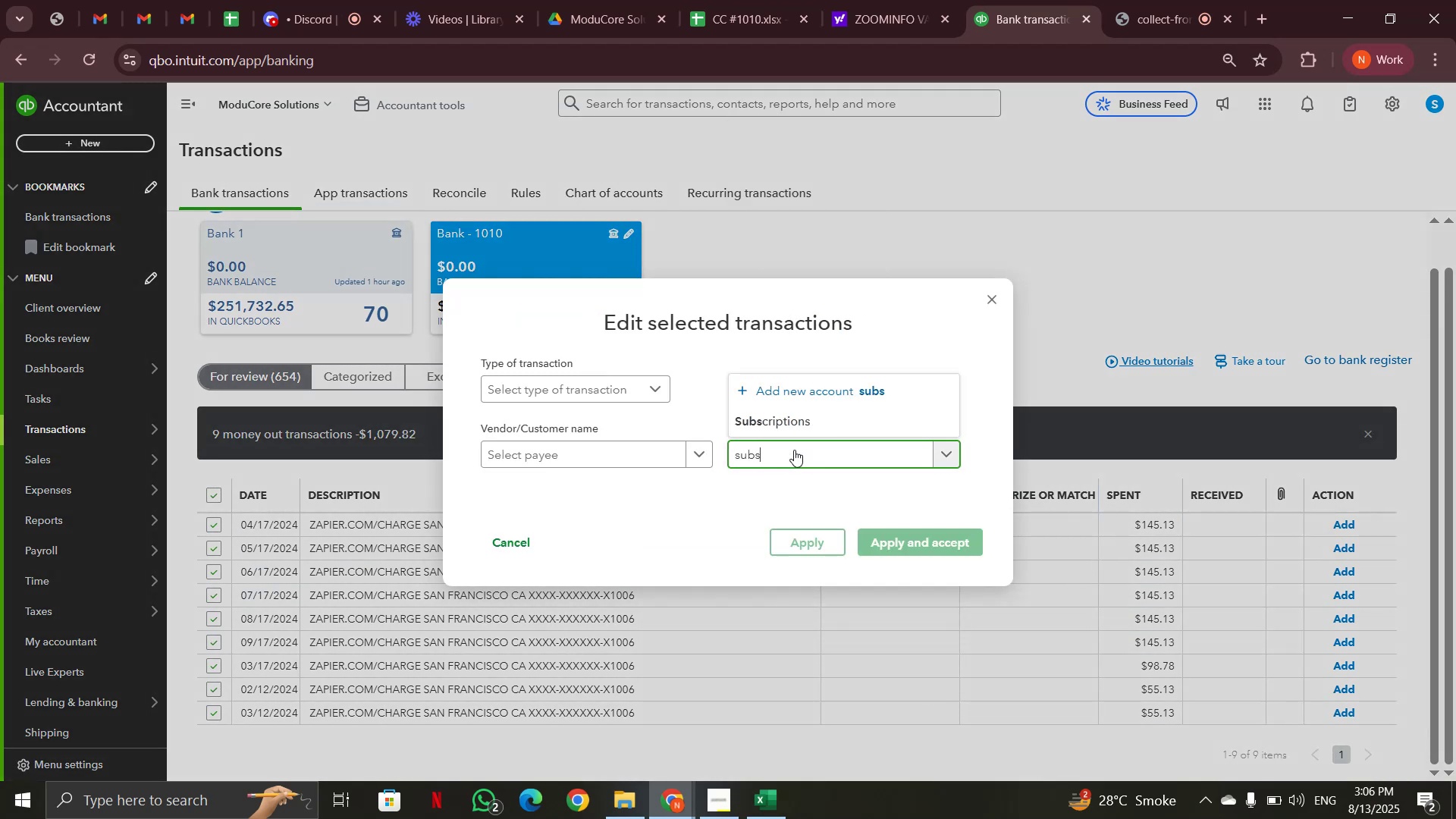 
left_click([792, 422])
 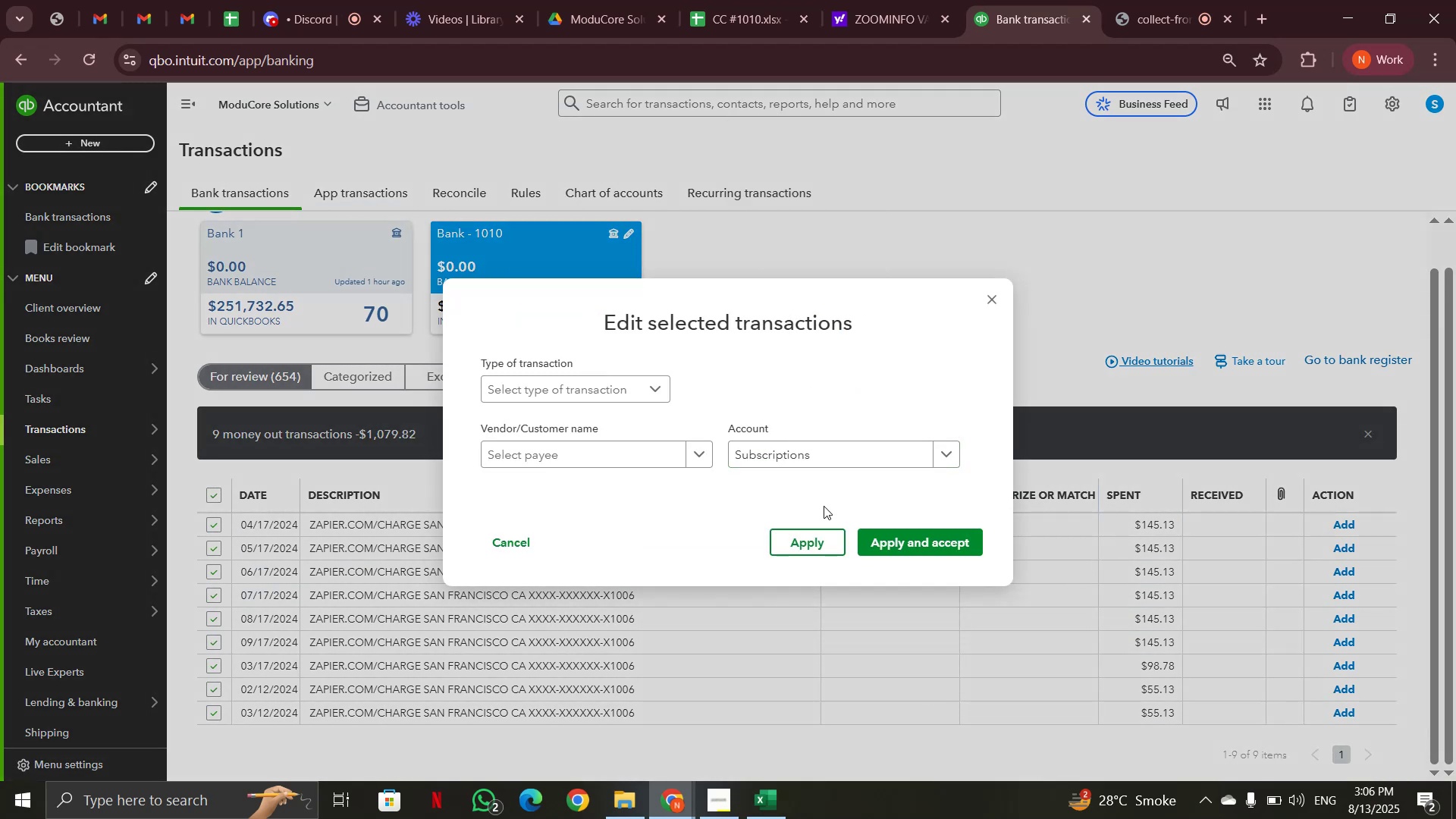 
left_click([864, 541])
 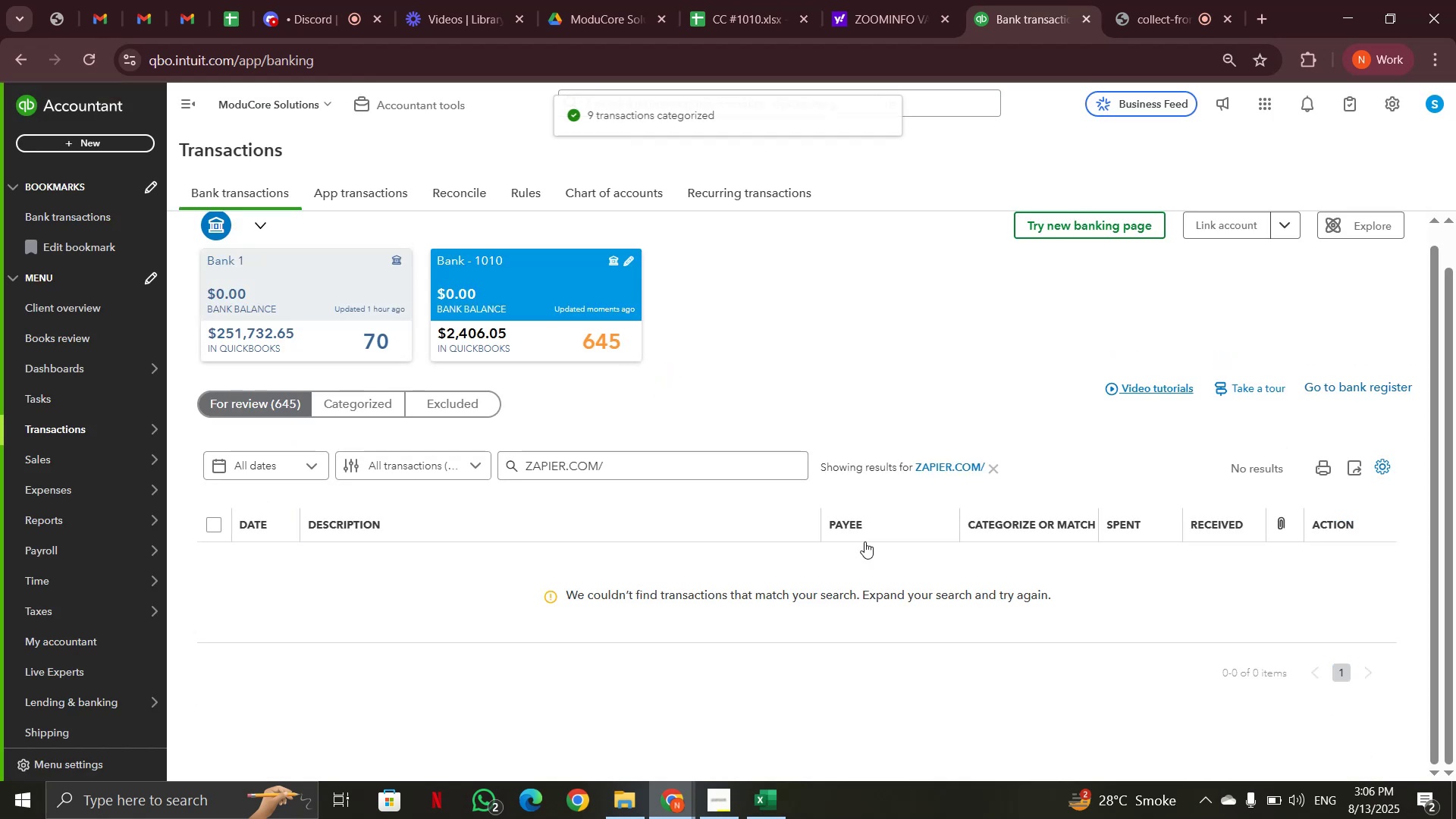 
wait(5.64)
 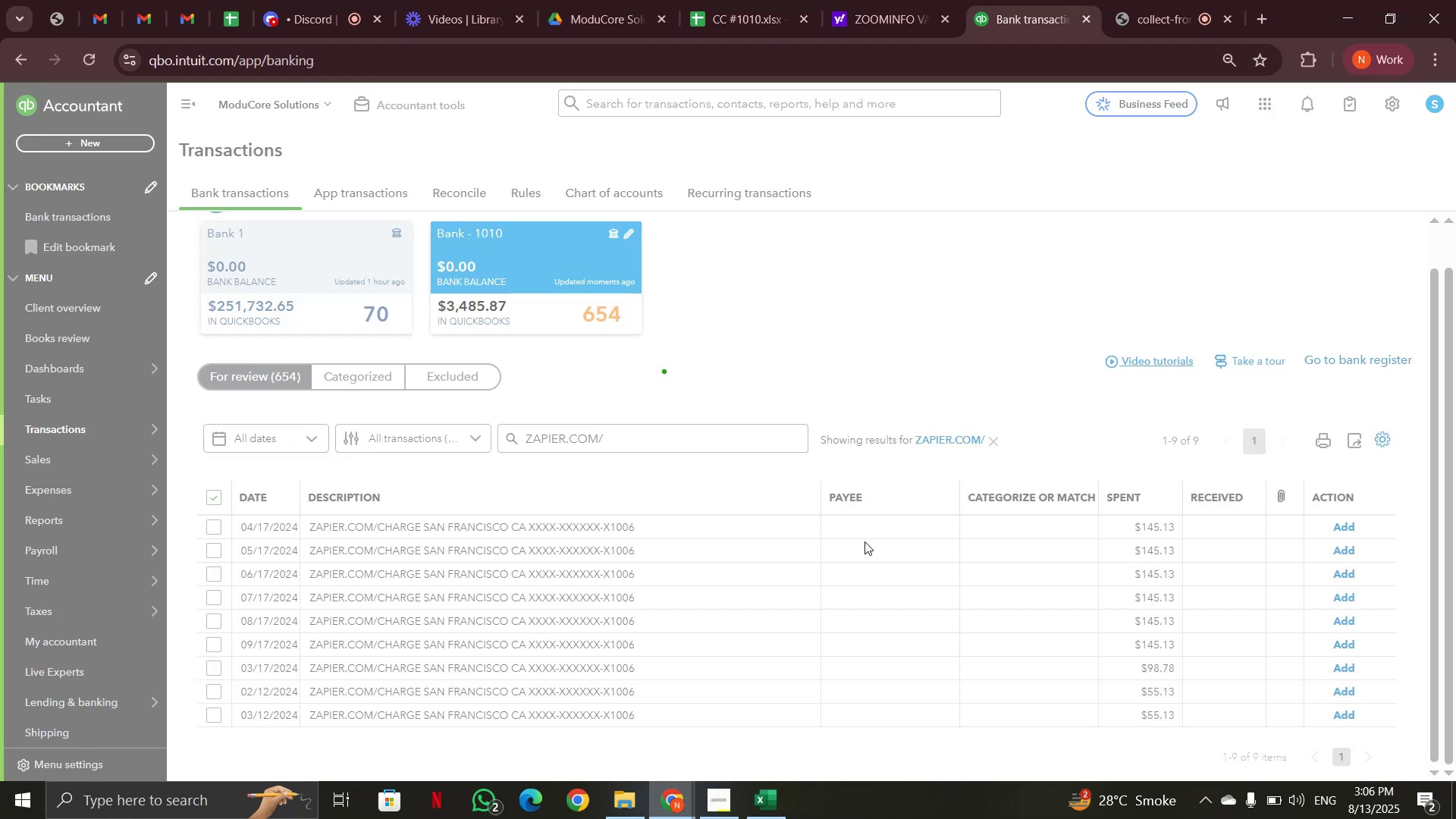 
left_click([994, 469])
 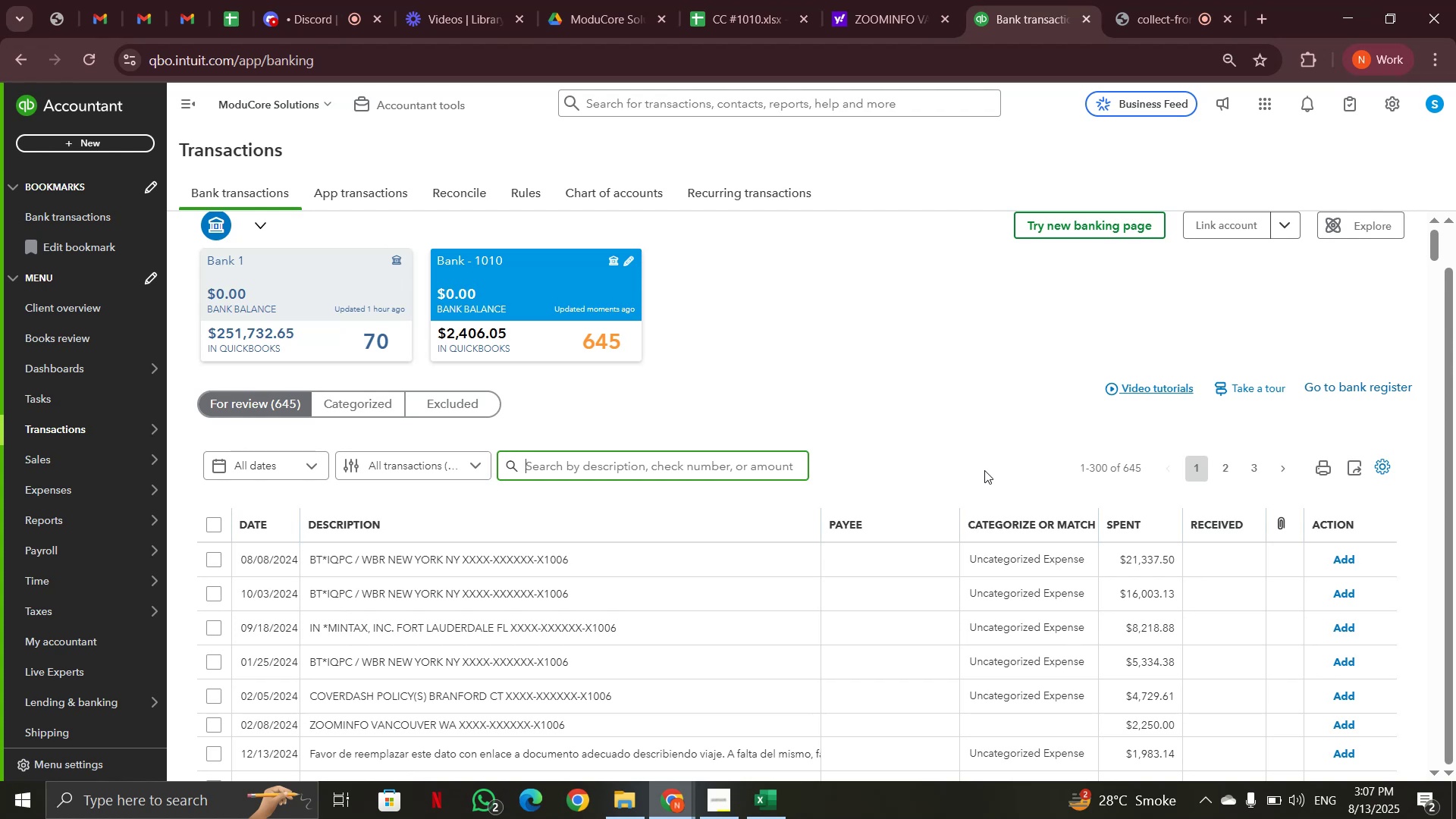 
wait(22.76)
 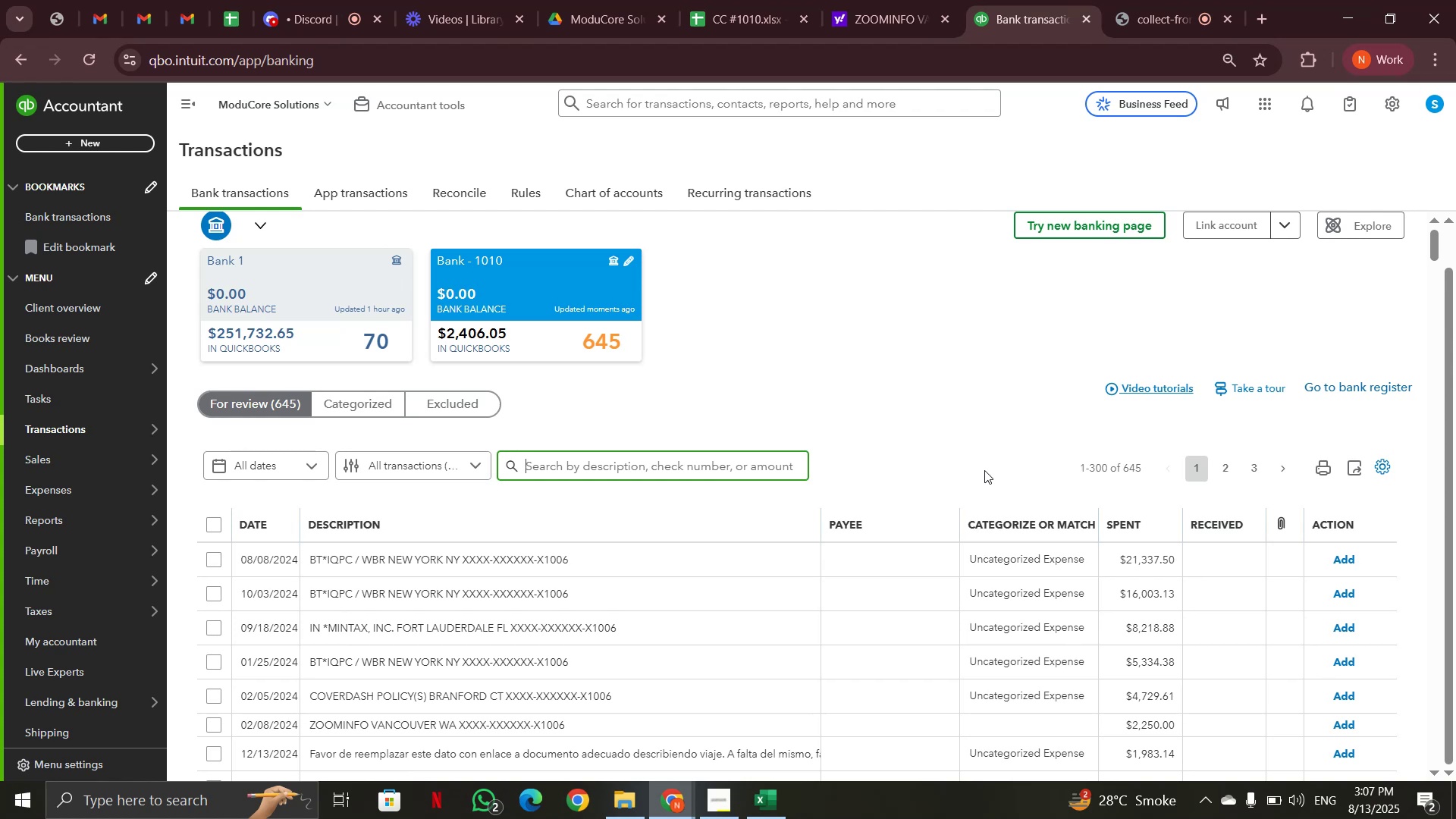 
scroll: coordinate [485, 613], scroll_direction: down, amount: 24.0
 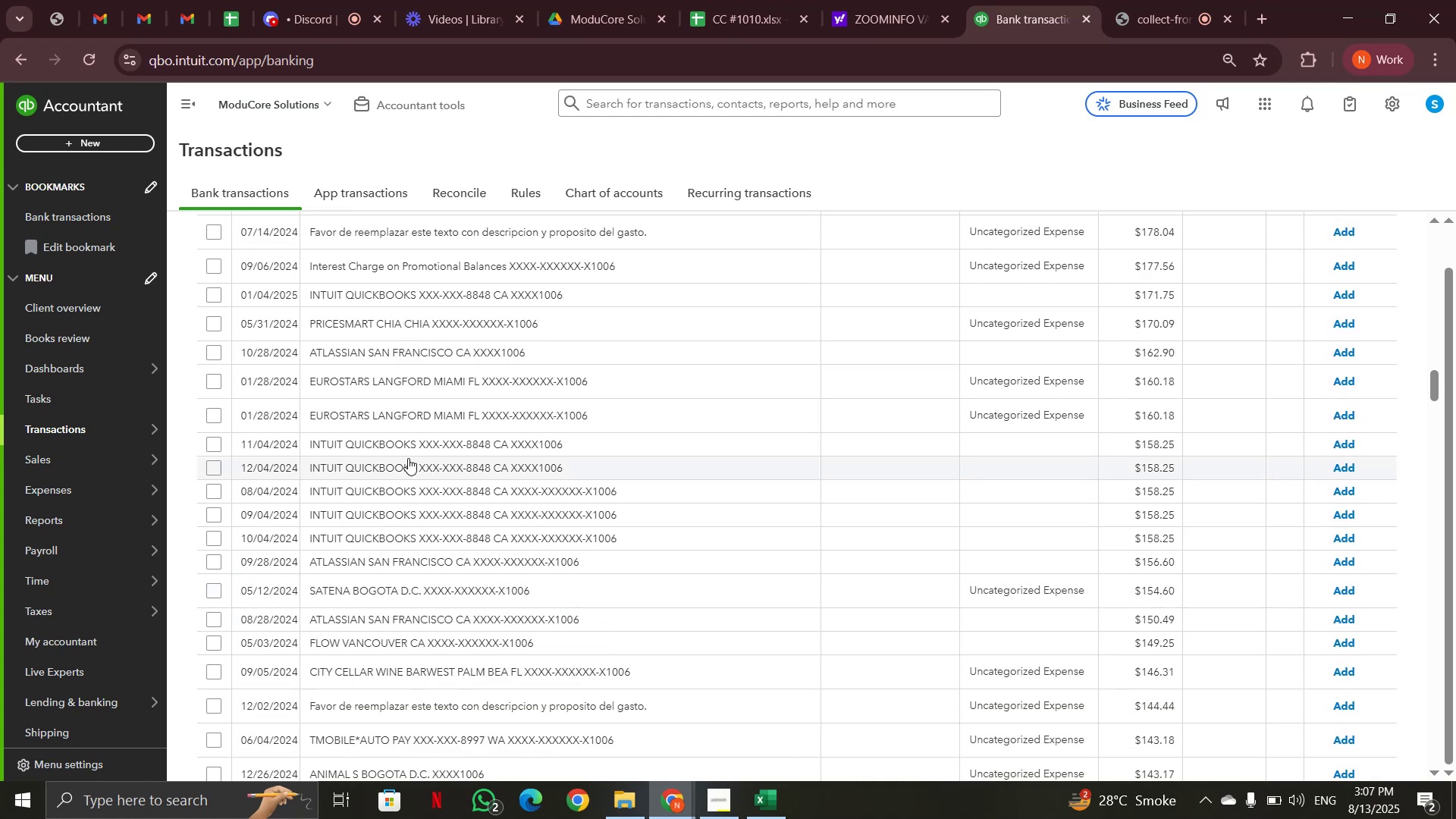 
left_click([413, 445])
 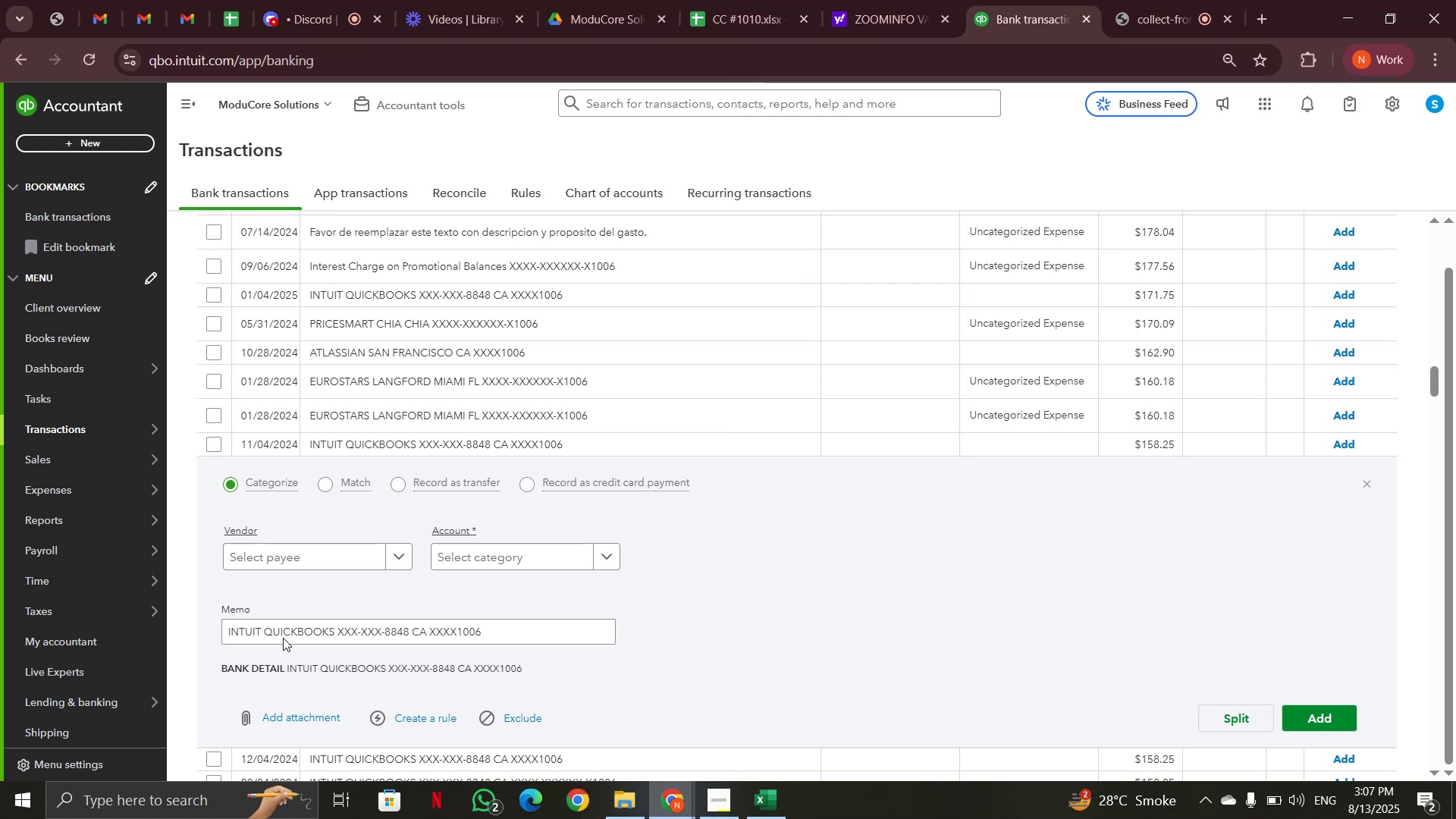 
left_click_drag(start_coordinate=[332, 629], to_coordinate=[212, 613])
 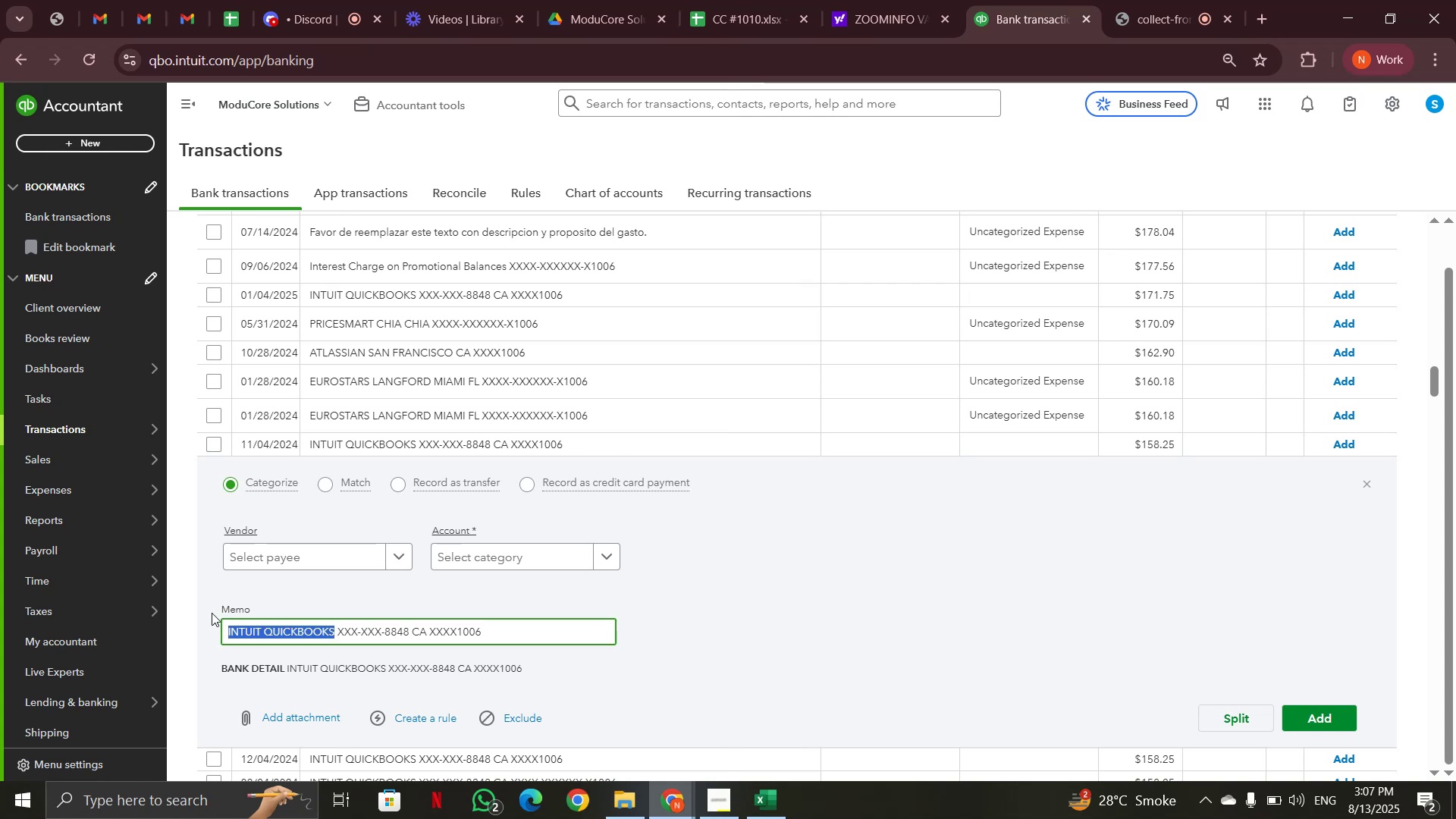 
key(Control+C)
 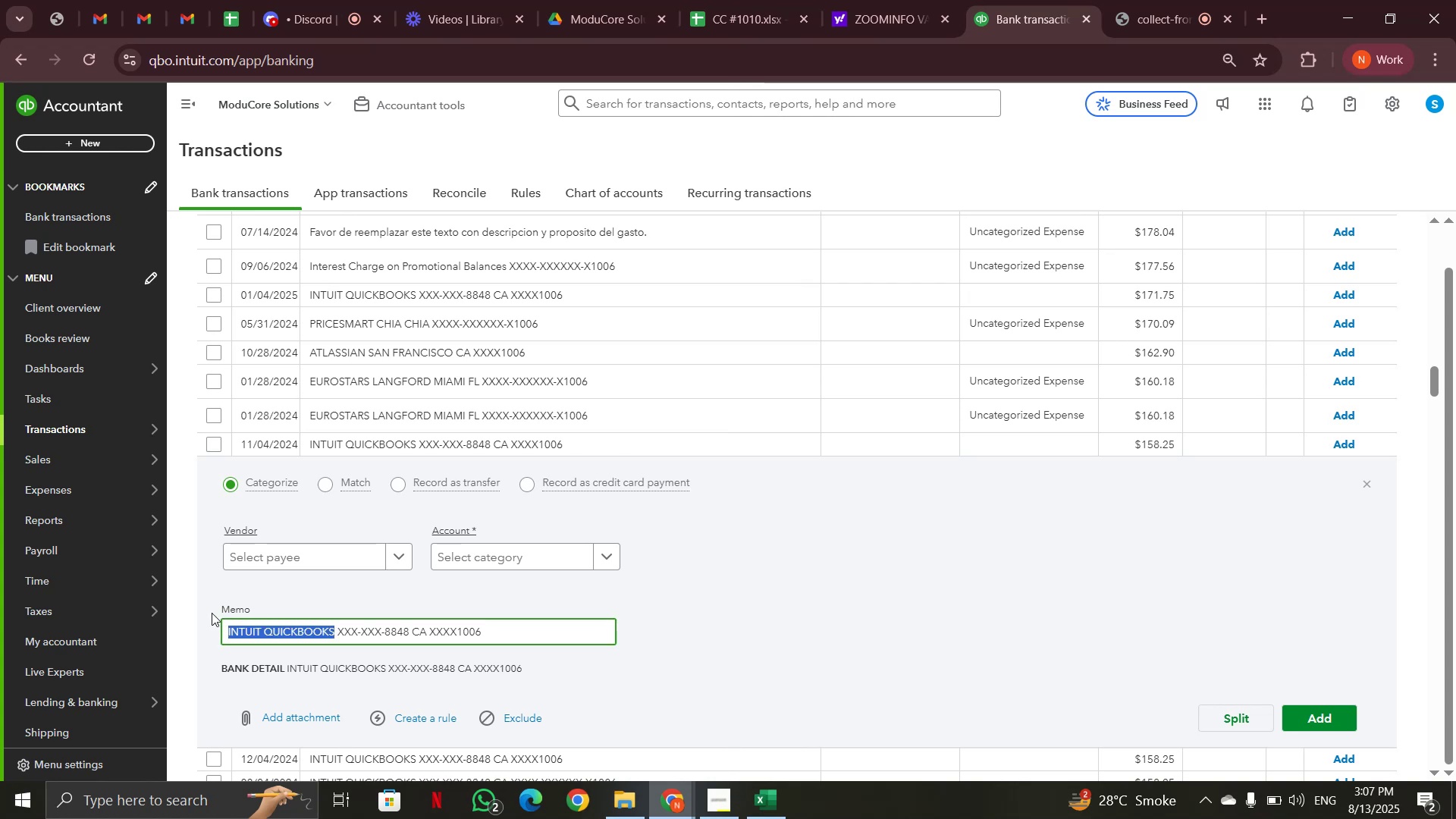 
scroll: coordinate [708, 414], scroll_direction: up, amount: 29.0
 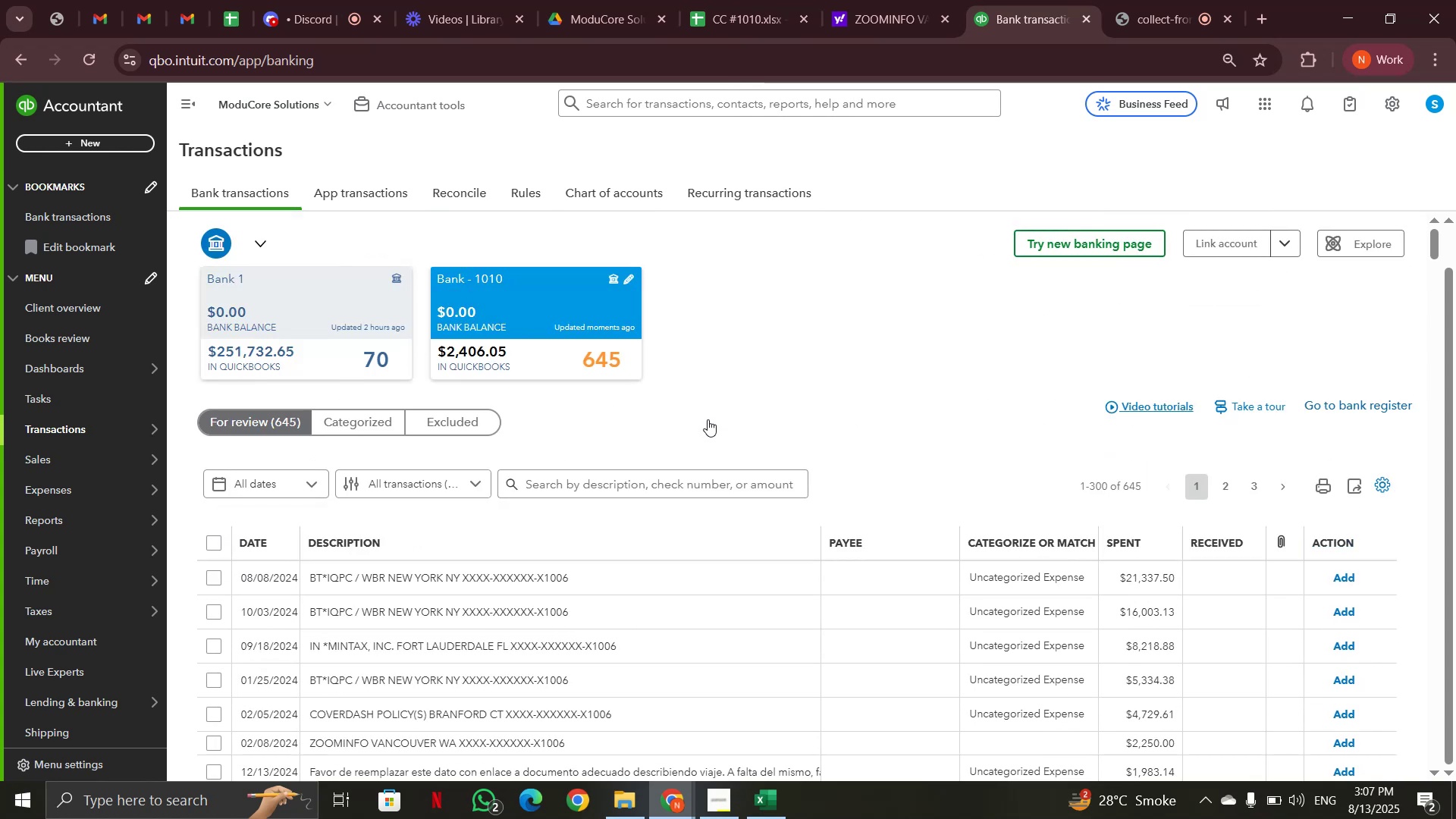 
left_click([692, 482])
 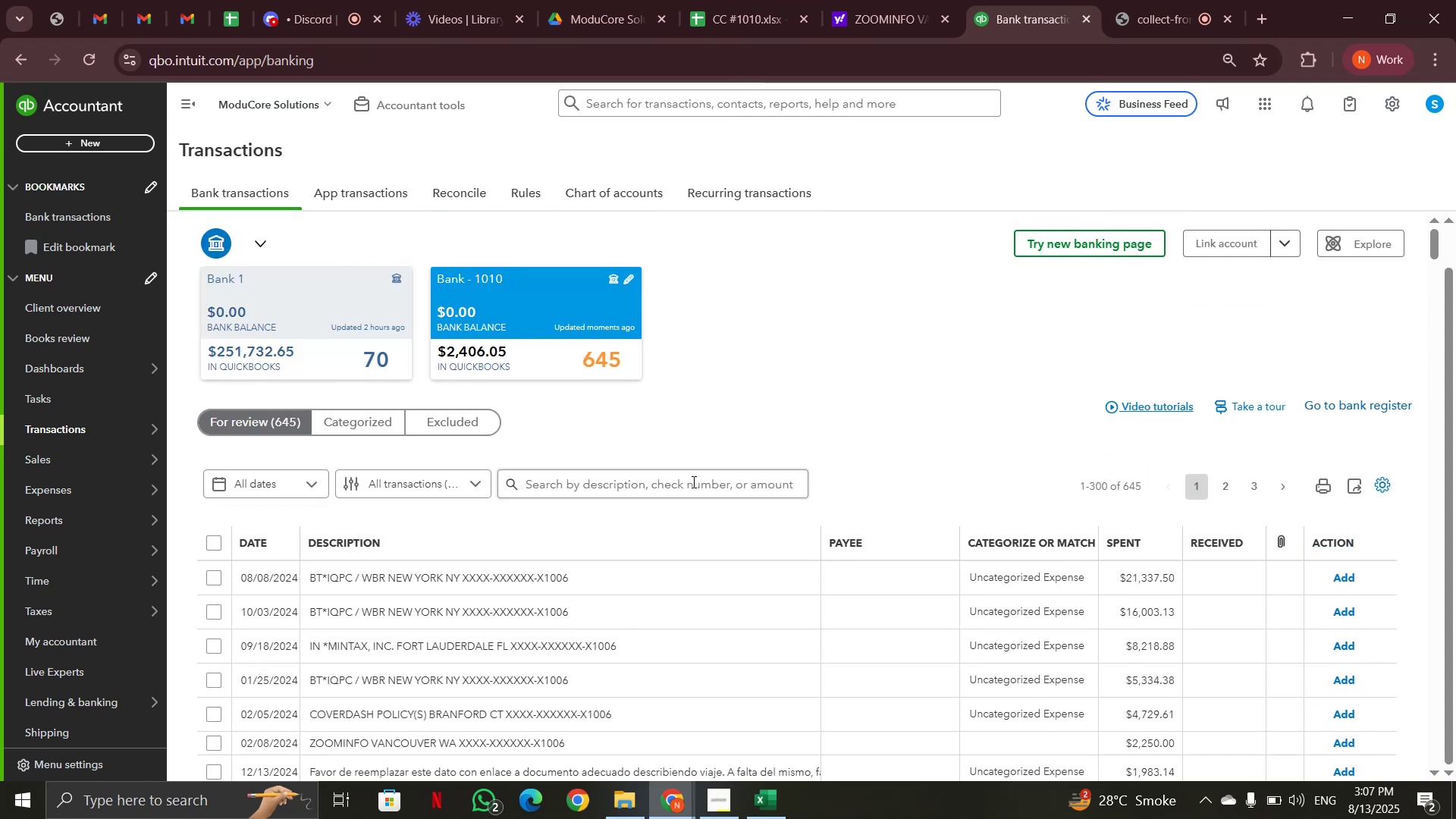 
key(Control+V)
 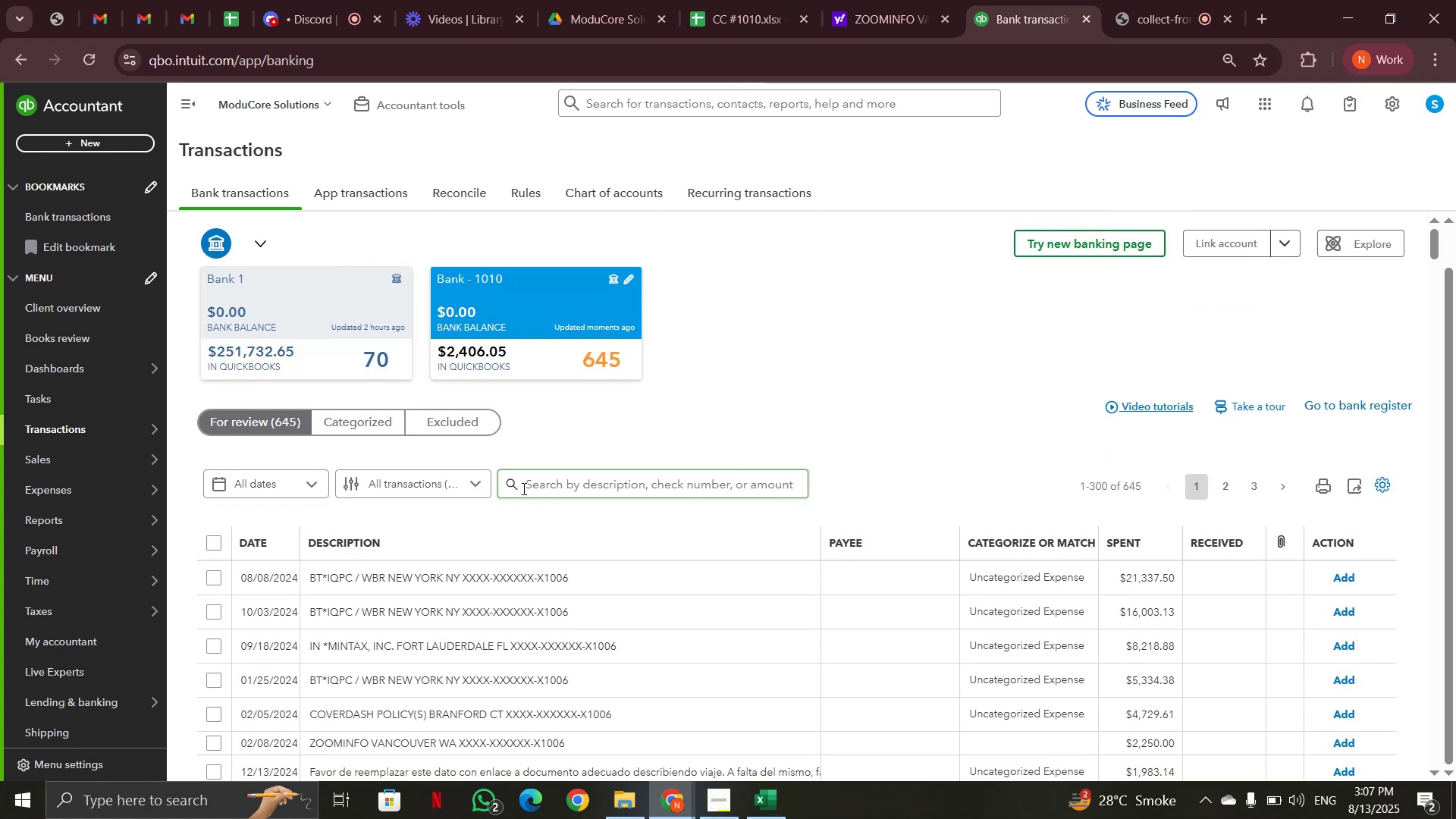 
left_click([516, 488])
 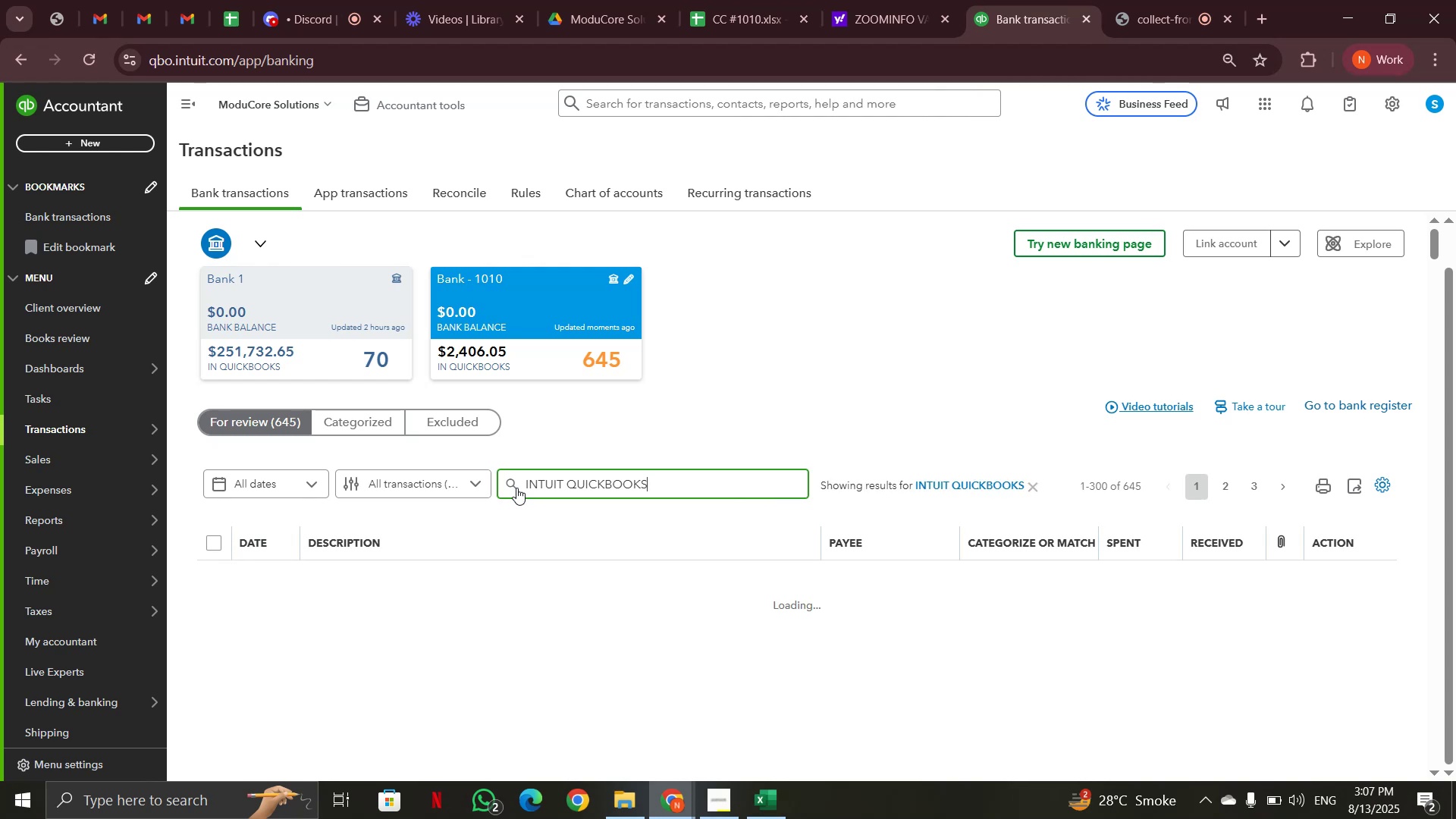 
wait(9.27)
 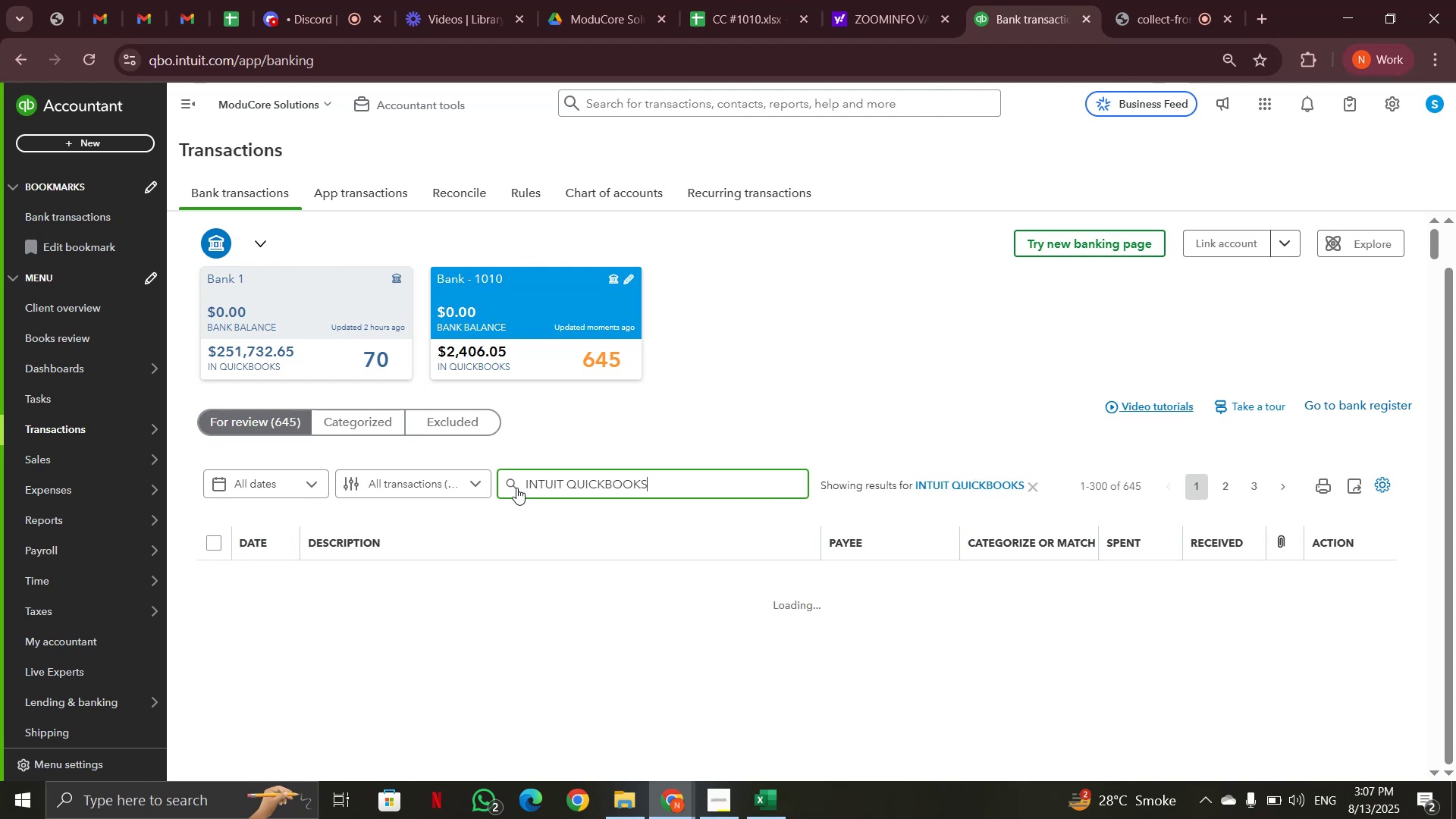 
left_click([661, 598])
 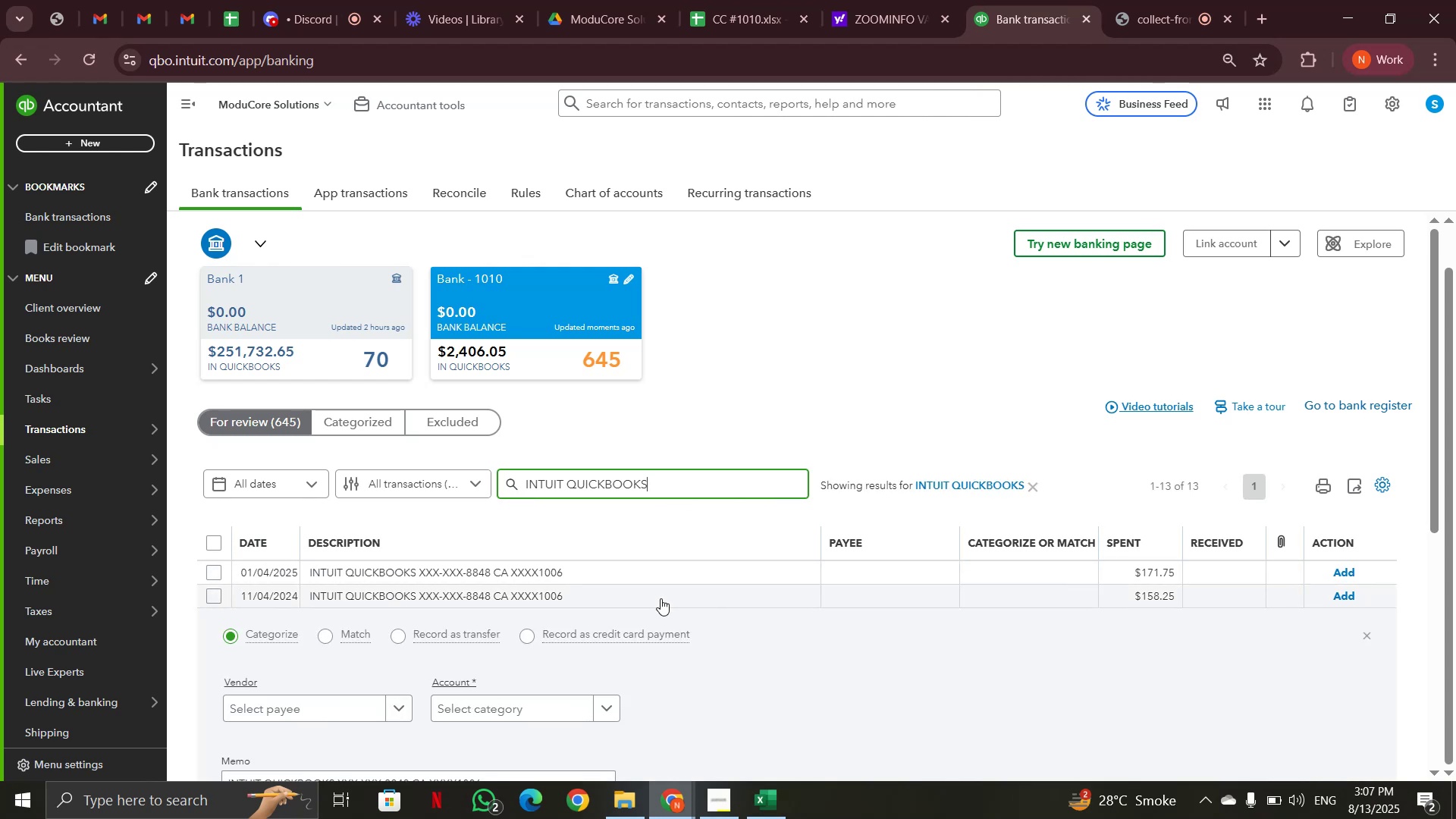 
scroll: coordinate [661, 598], scroll_direction: down, amount: 3.0
 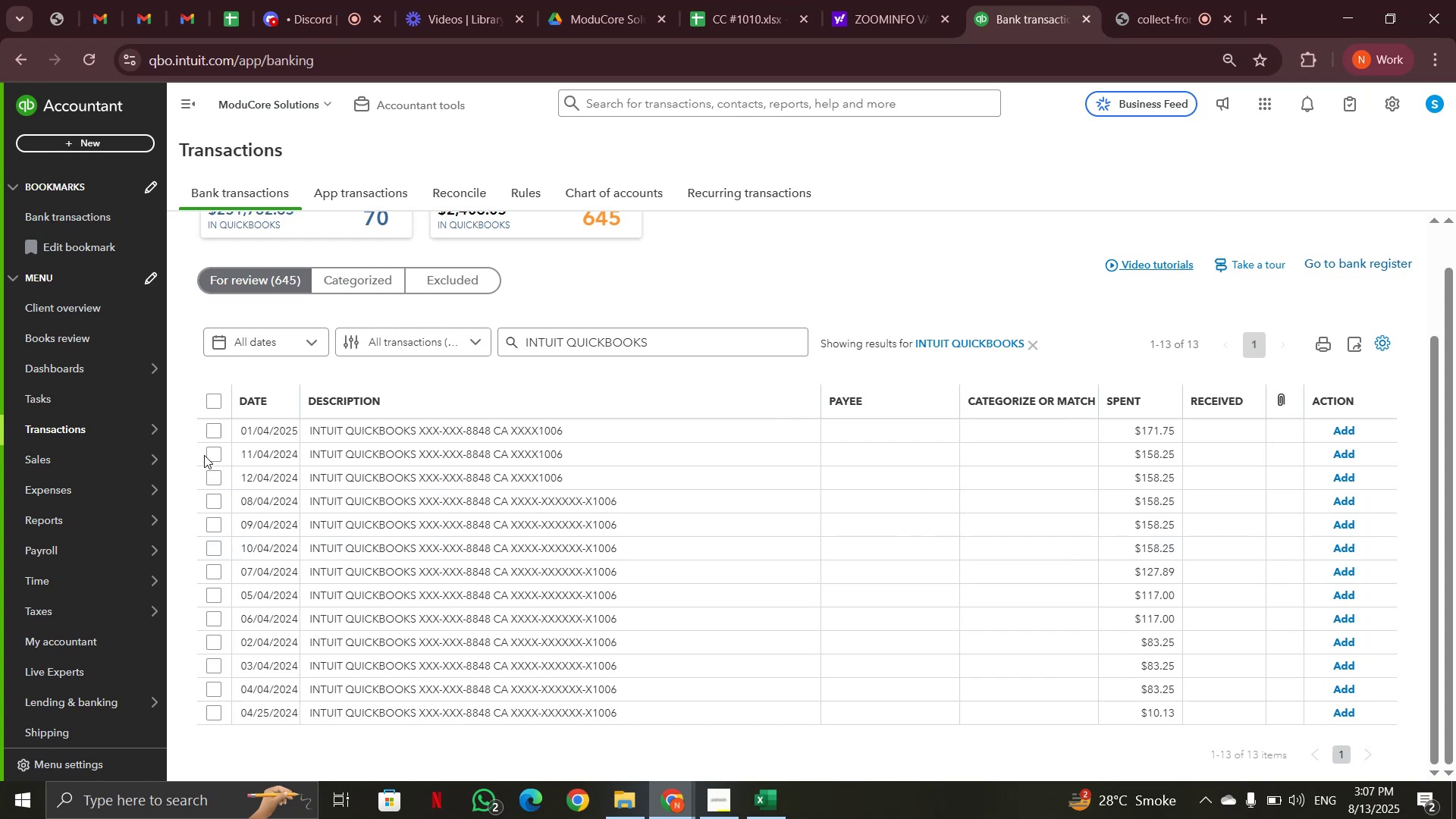 
left_click([215, 400])
 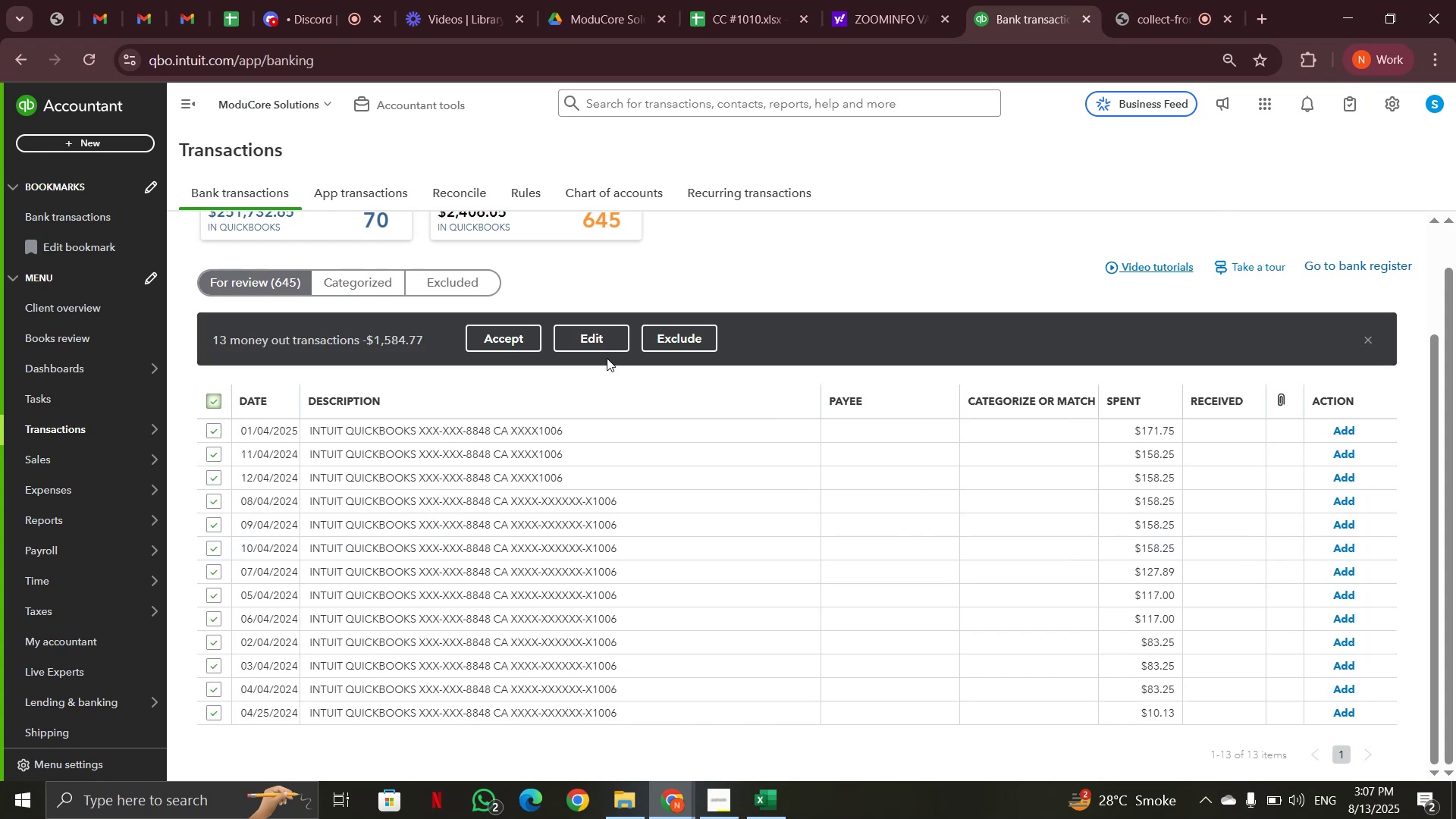 
left_click([617, 340])
 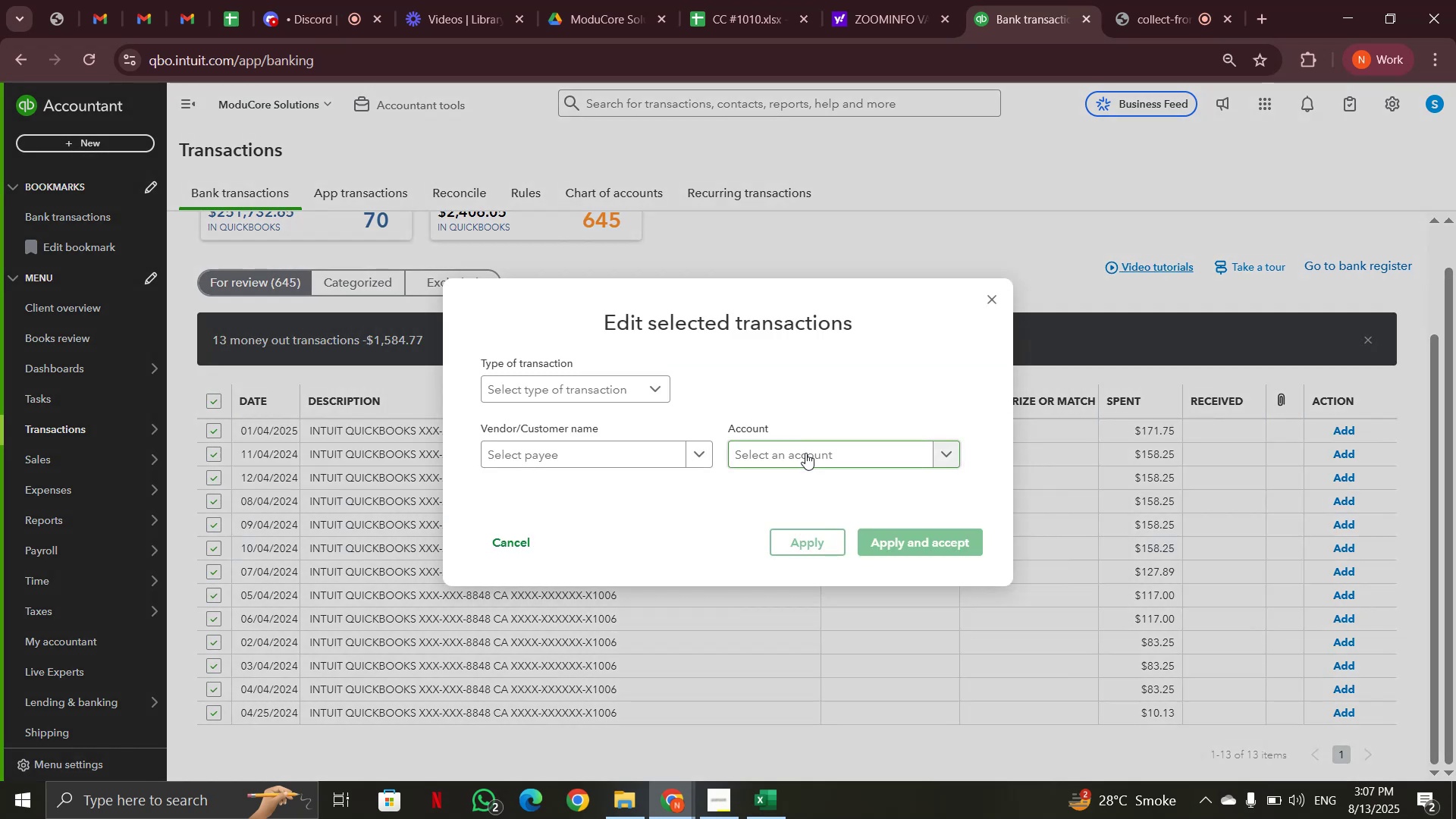 
left_click([790, 453])
 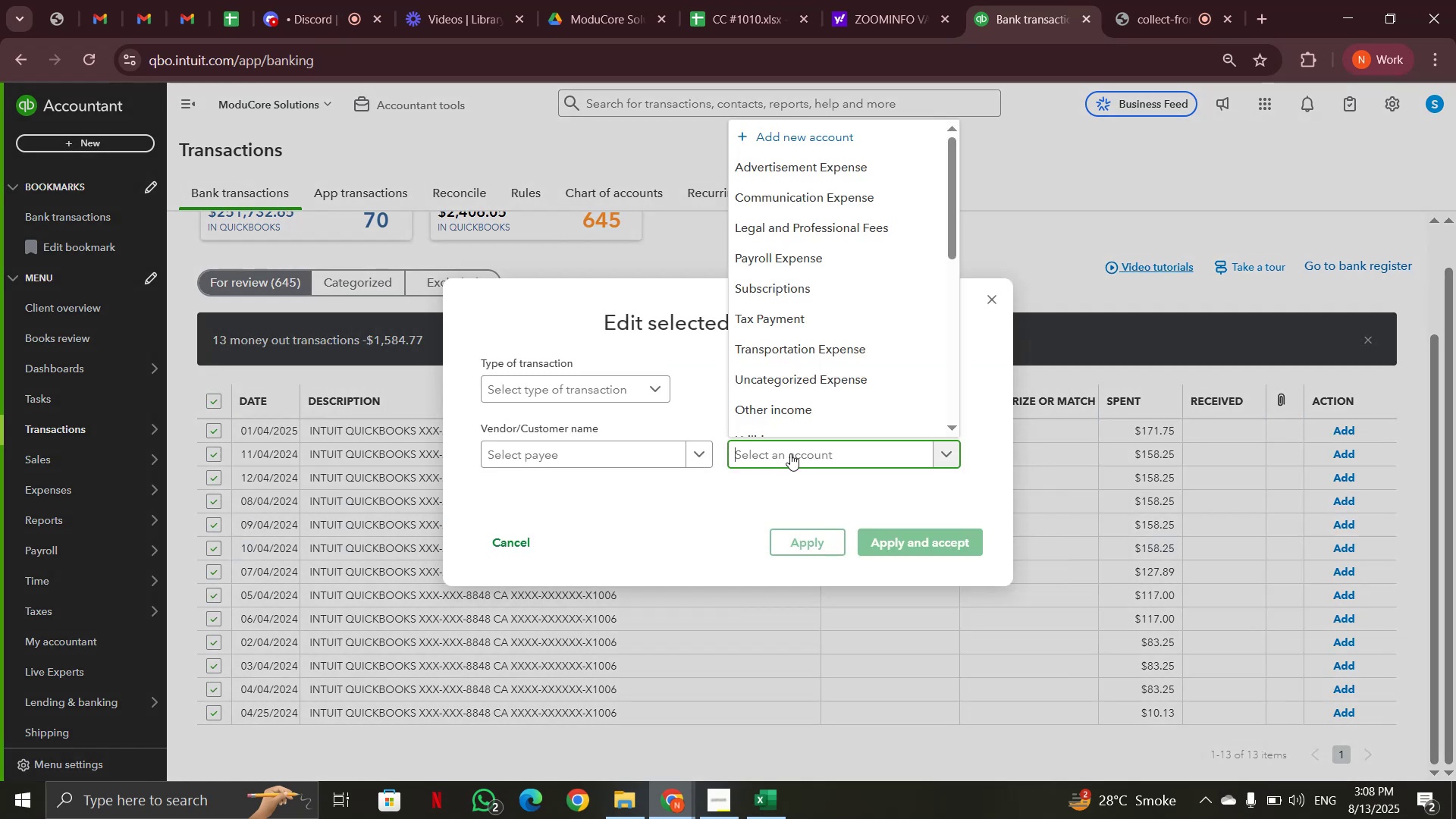 
type(subs)
 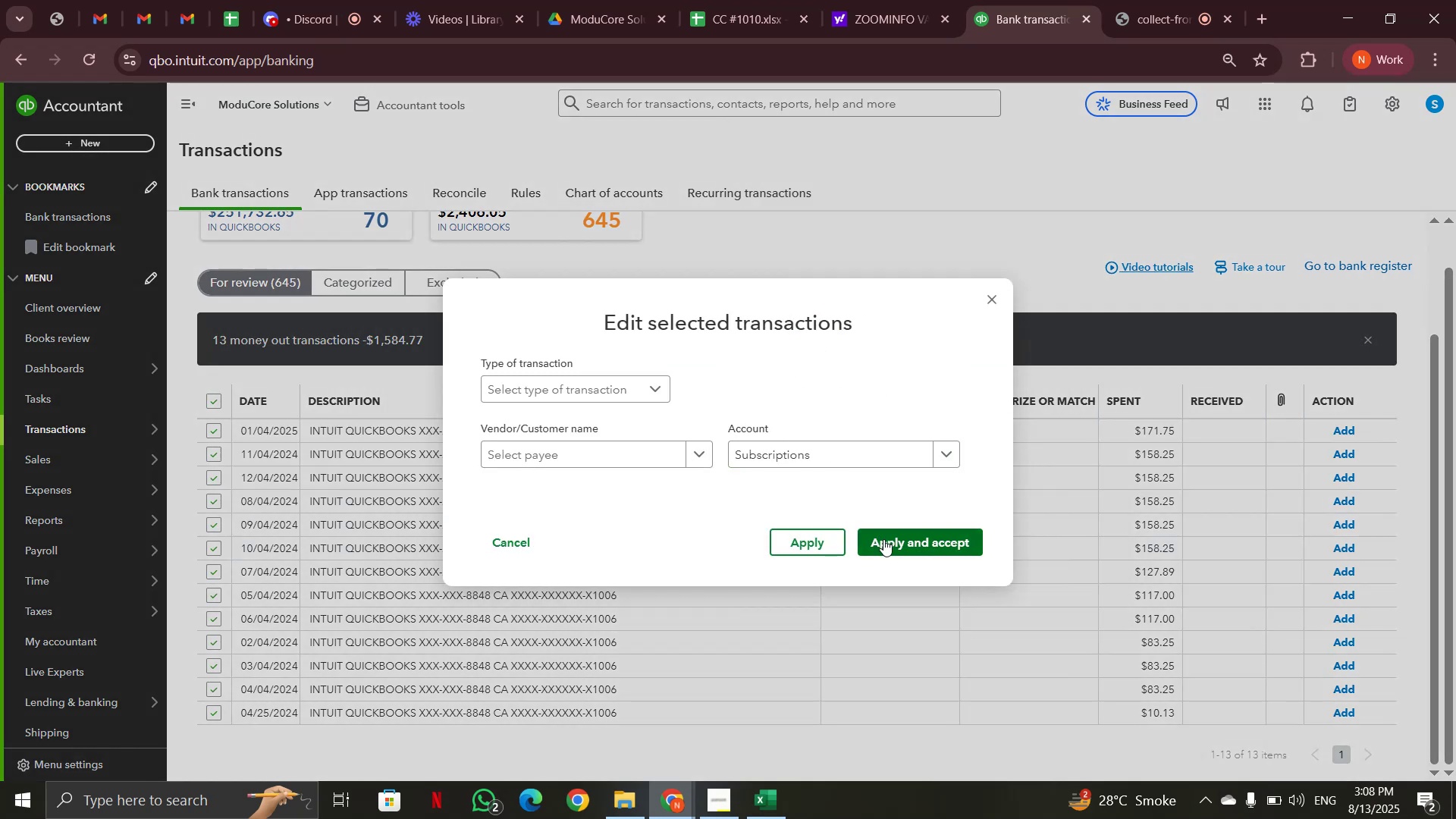 
left_click([883, 539])
 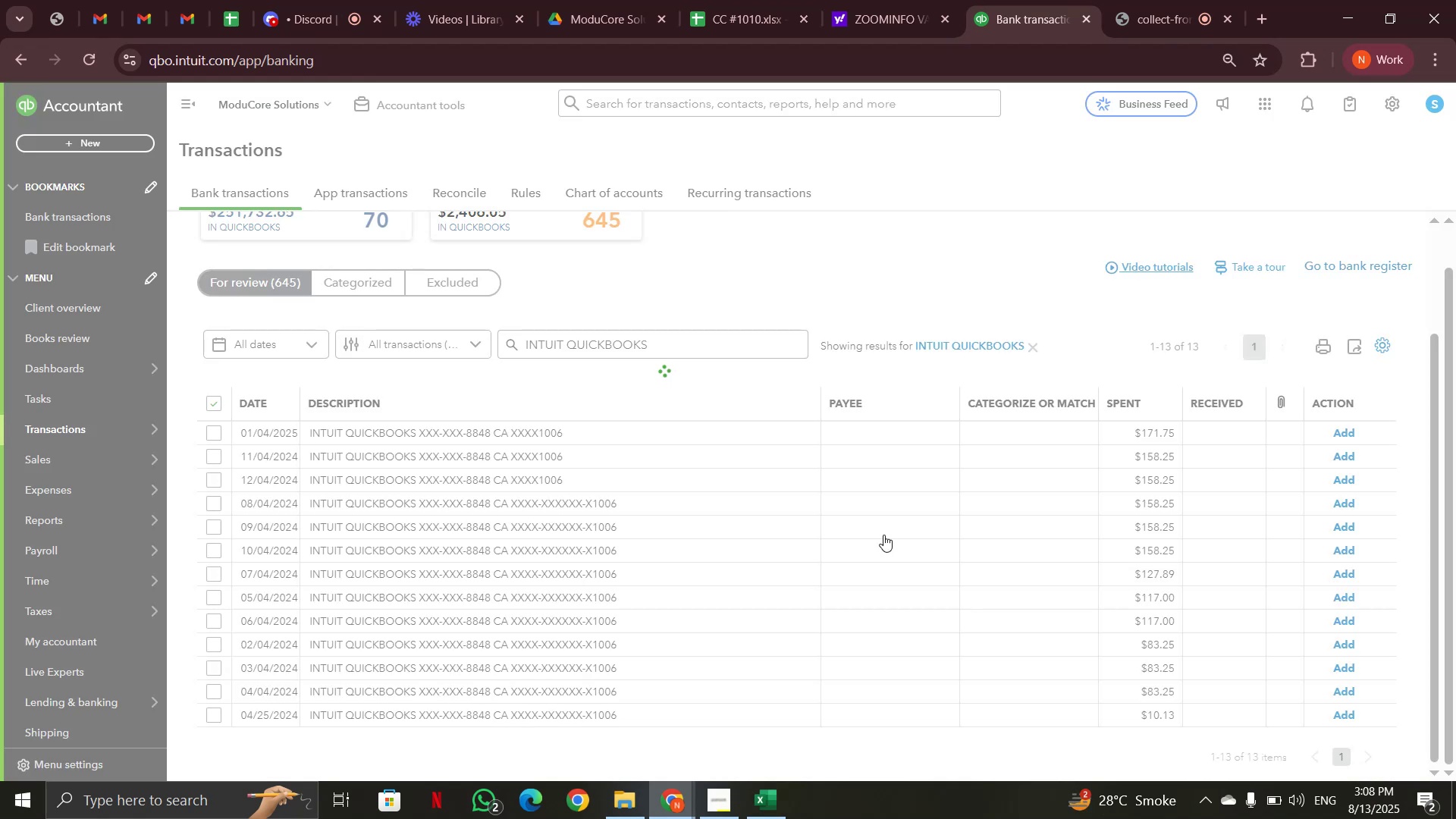 
wait(5.61)
 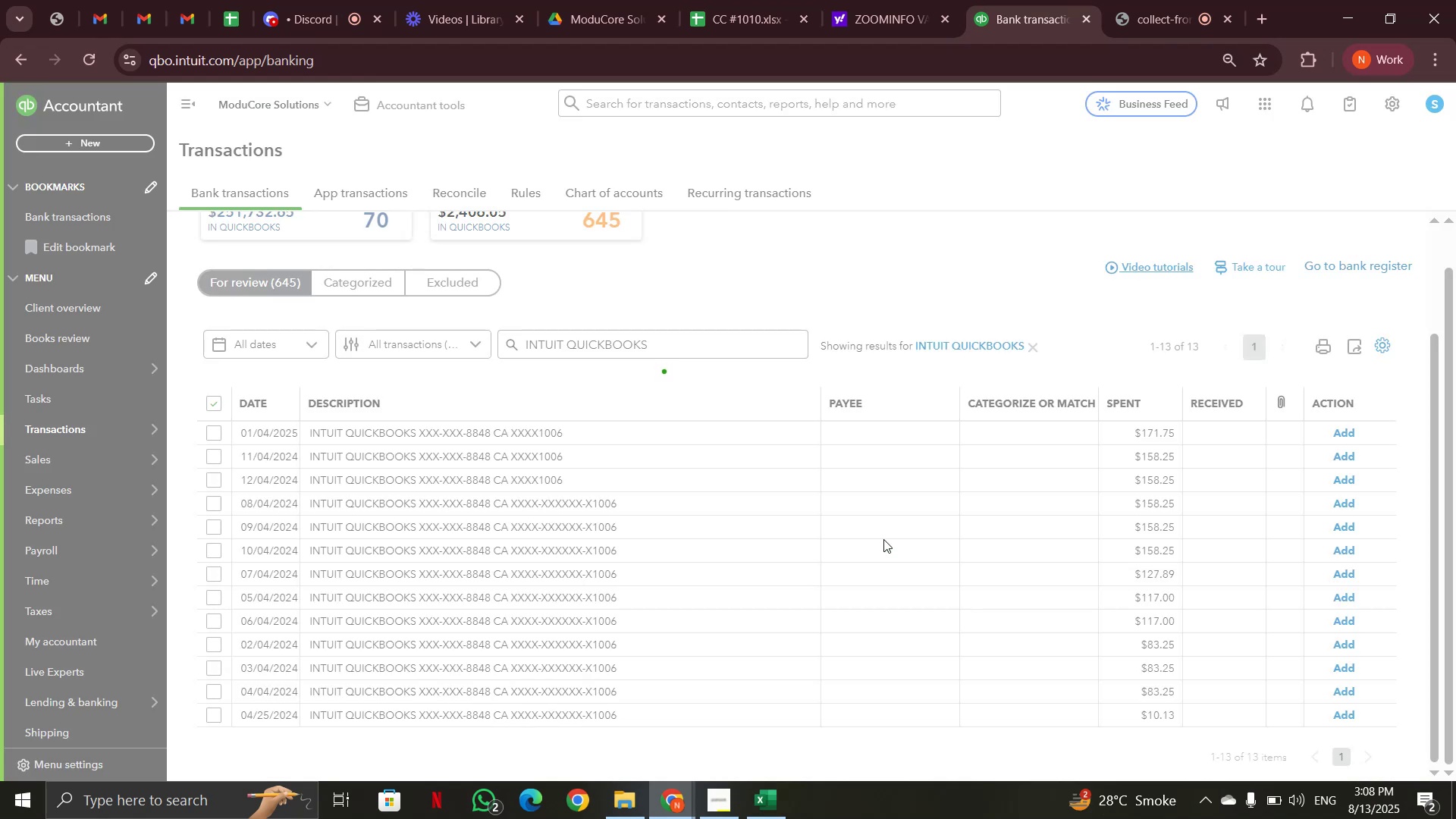 
left_click([1036, 466])
 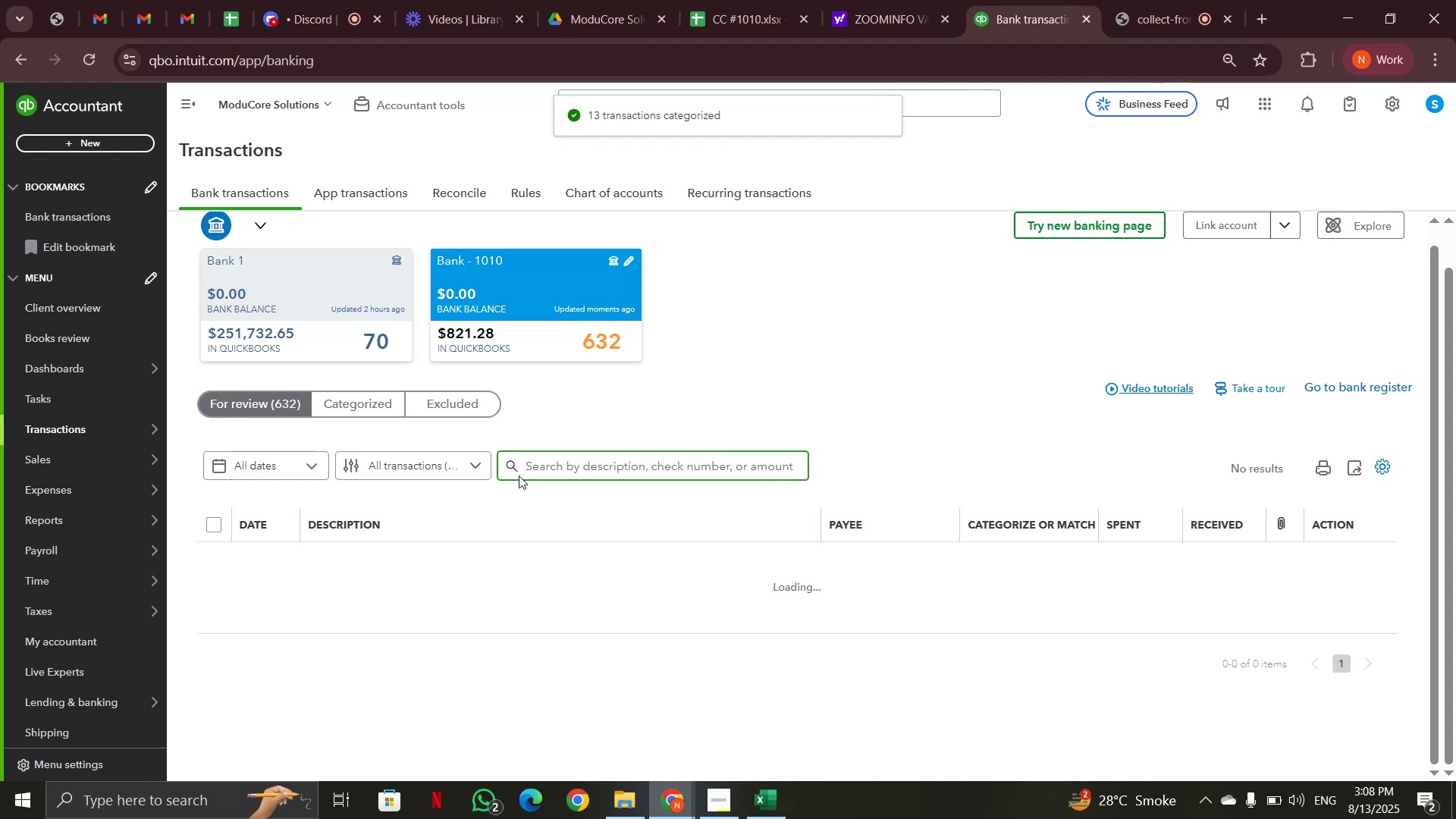 
wait(7.13)
 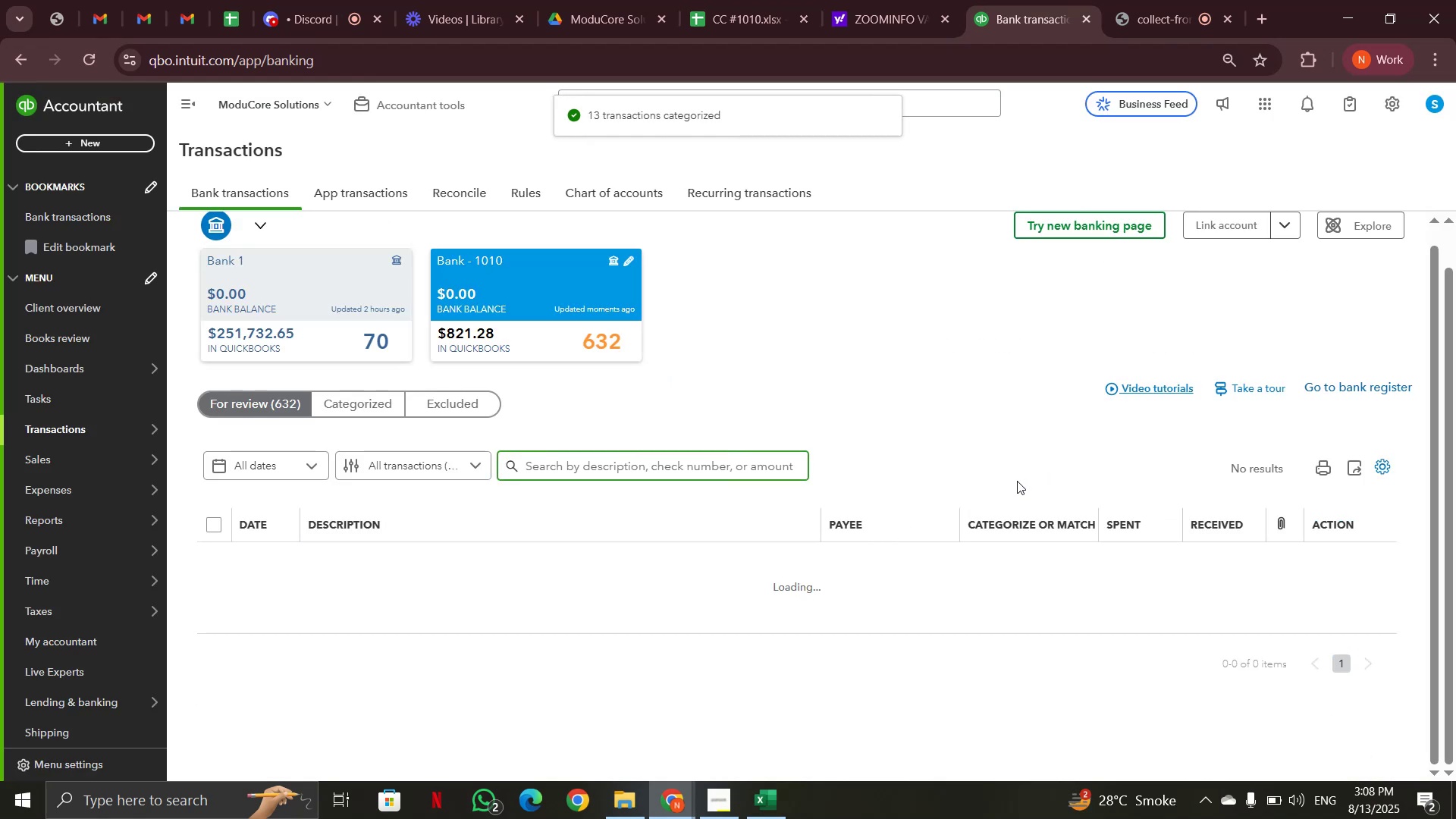 
scroll: coordinate [529, 519], scroll_direction: down, amount: 4.0
 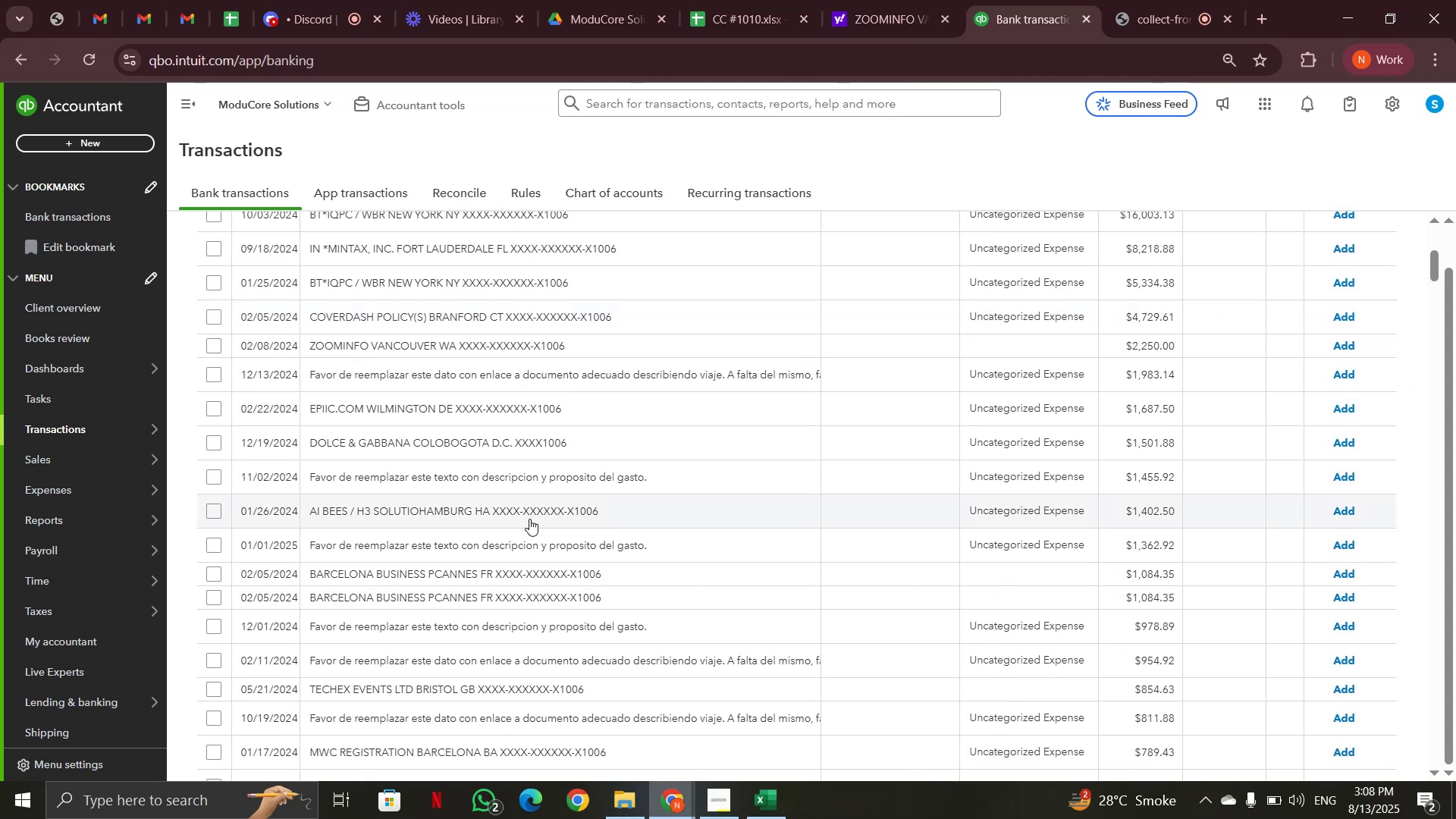 
wait(10.37)
 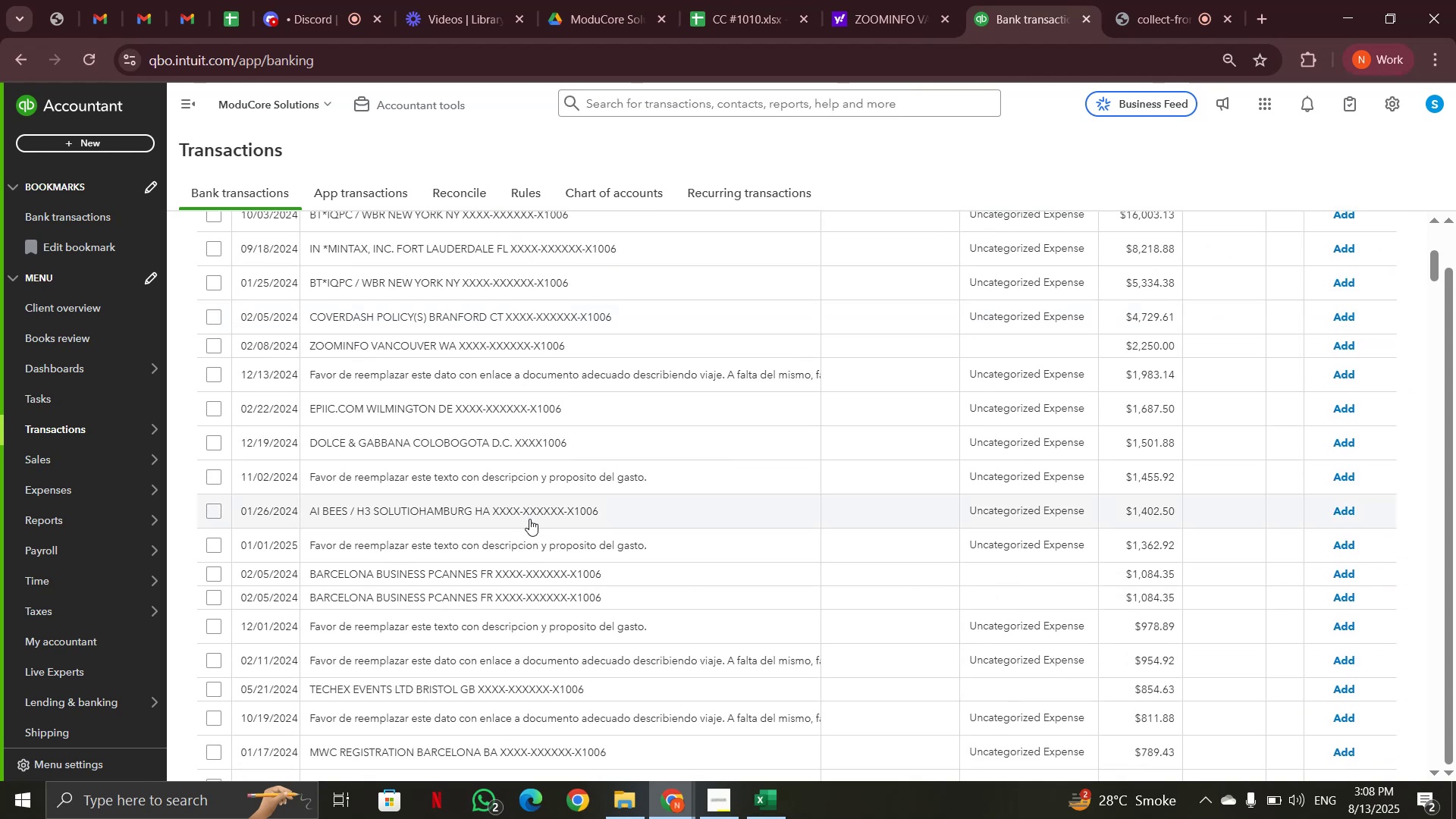 
scroll: coordinate [542, 502], scroll_direction: down, amount: 29.0
 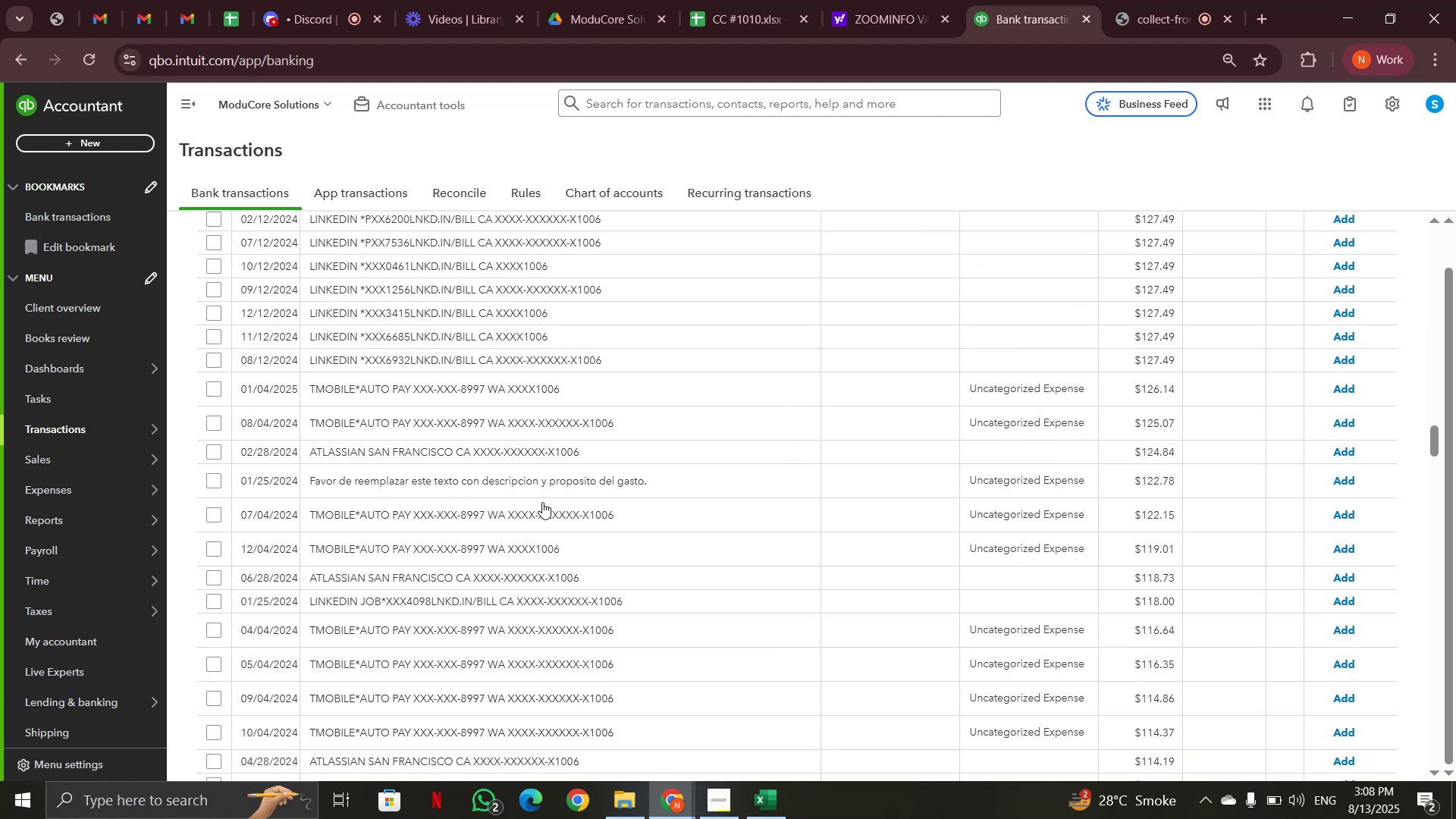 
scroll: coordinate [542, 502], scroll_direction: up, amount: 4.0
 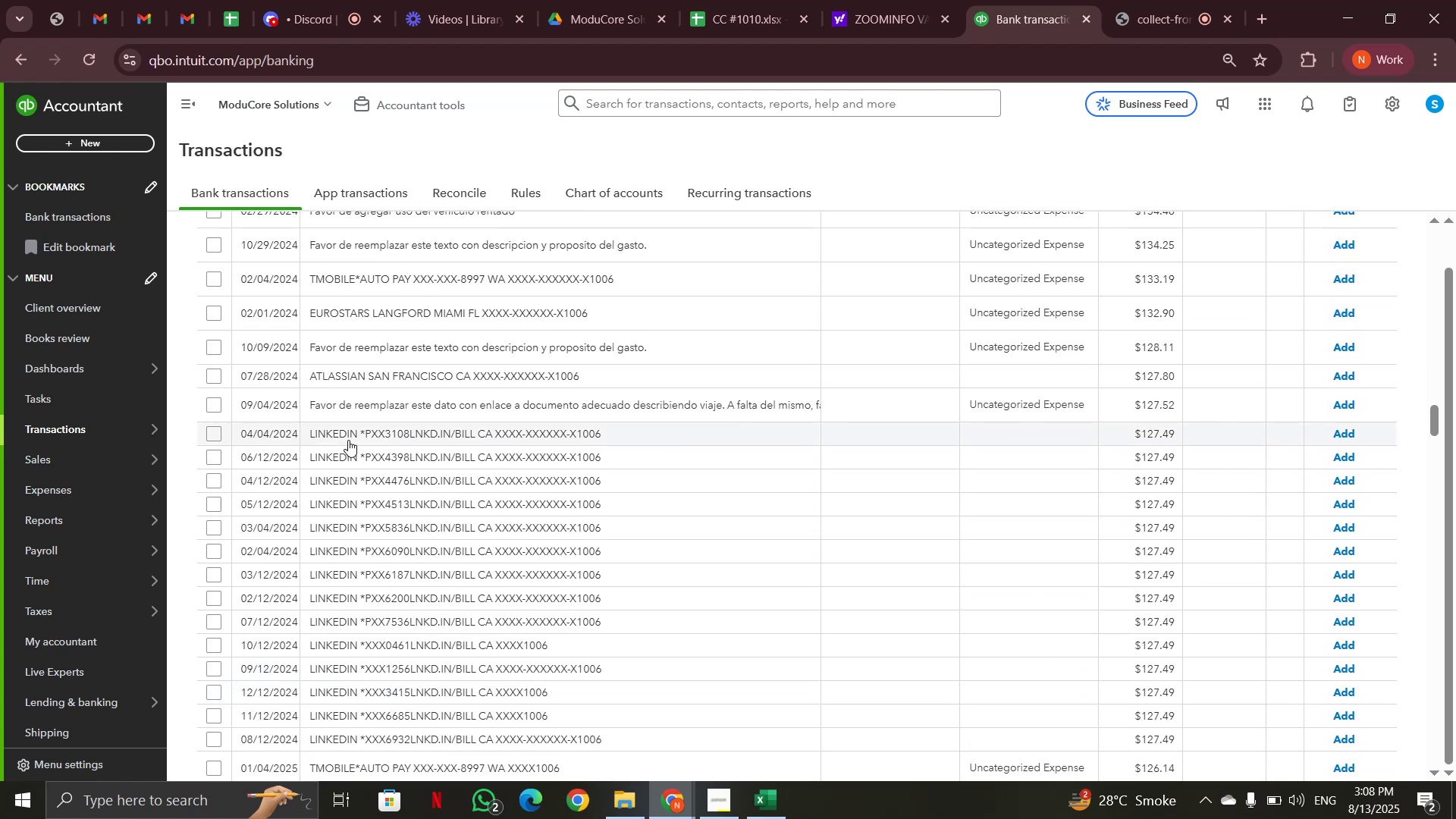 
scroll: coordinate [494, 466], scroll_direction: down, amount: 4.0
 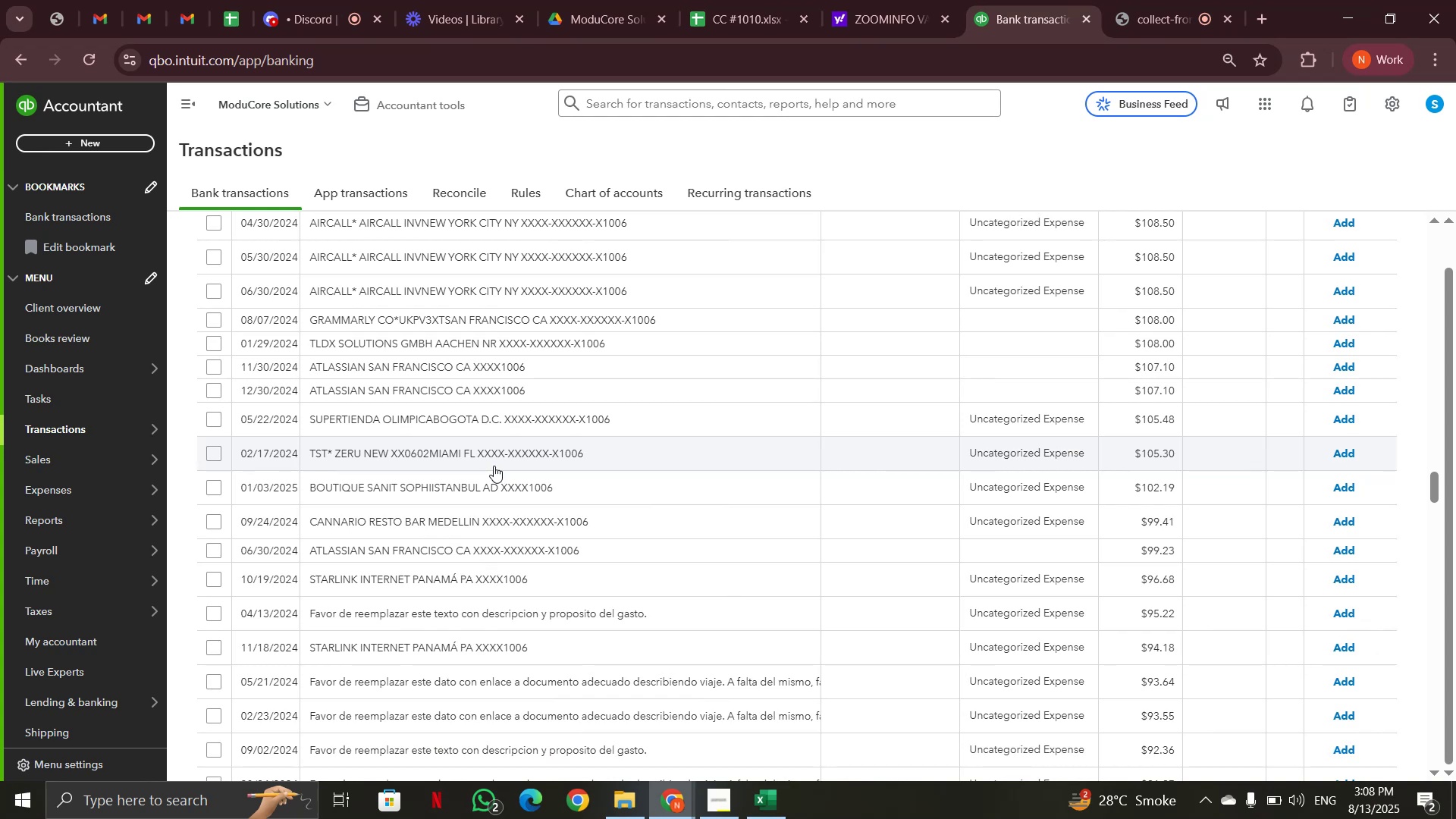 
left_click([465, 324])
 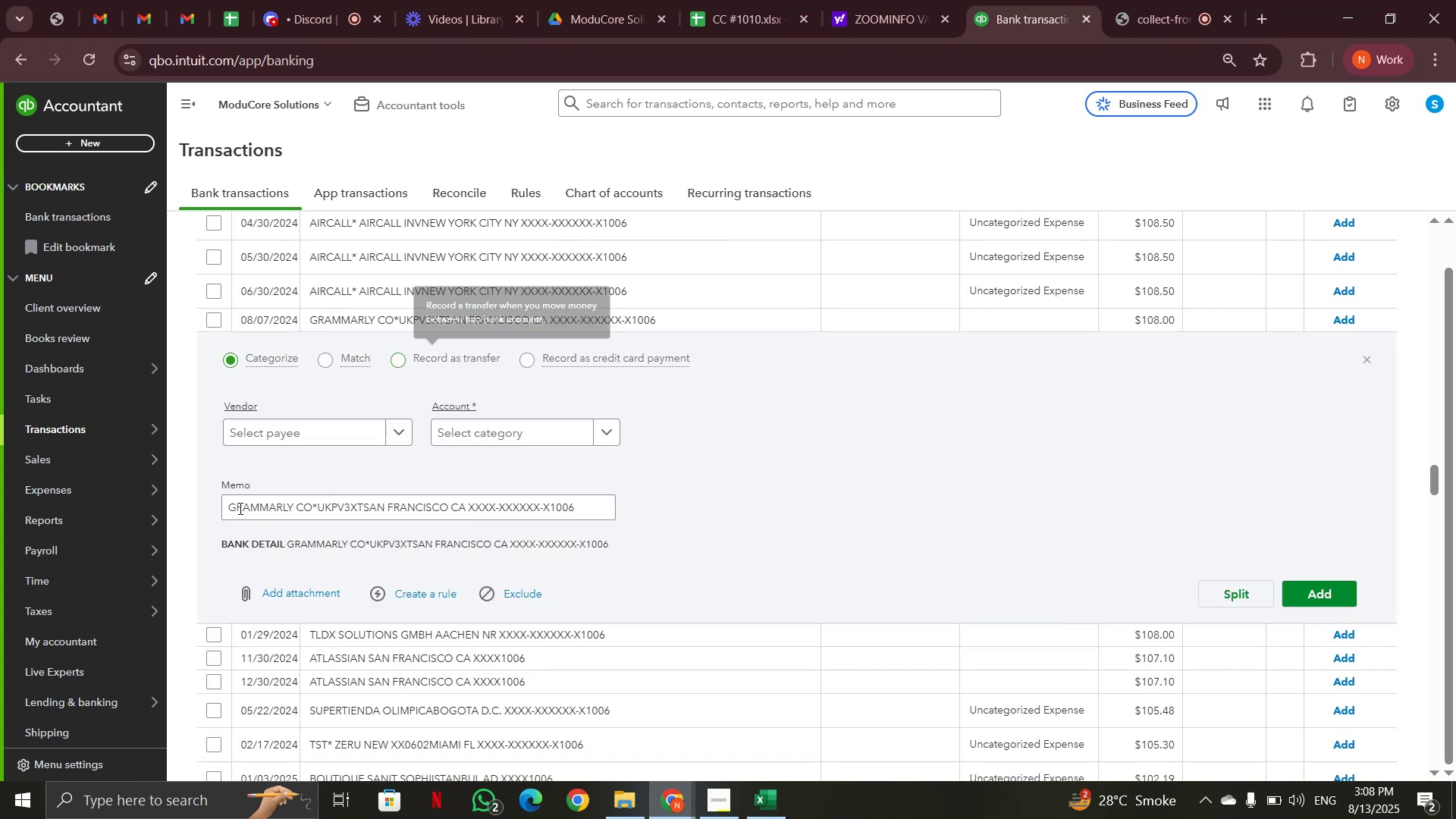 
left_click_drag(start_coordinate=[231, 503], to_coordinate=[310, 508])
 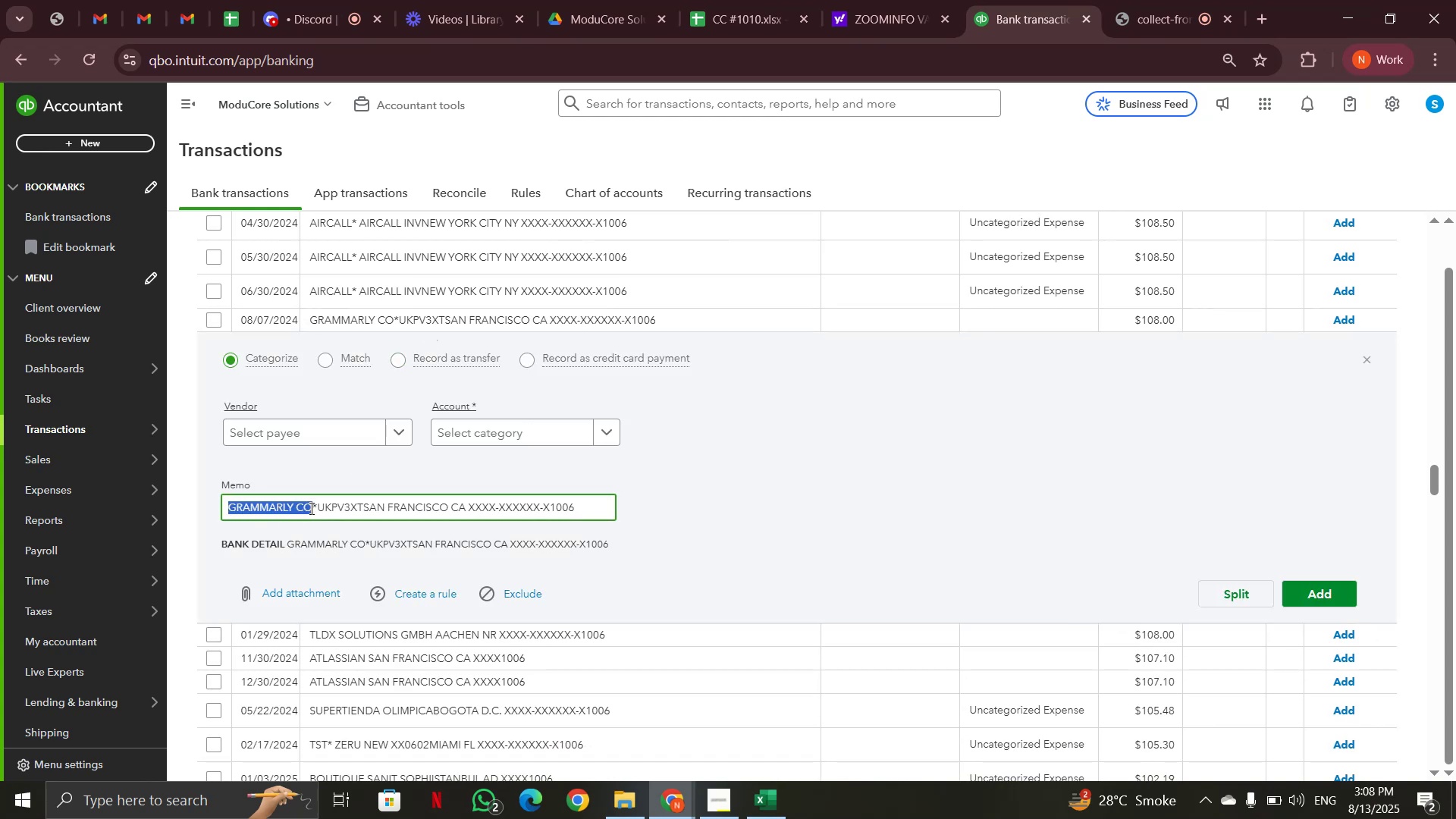 
key(Control+C)
 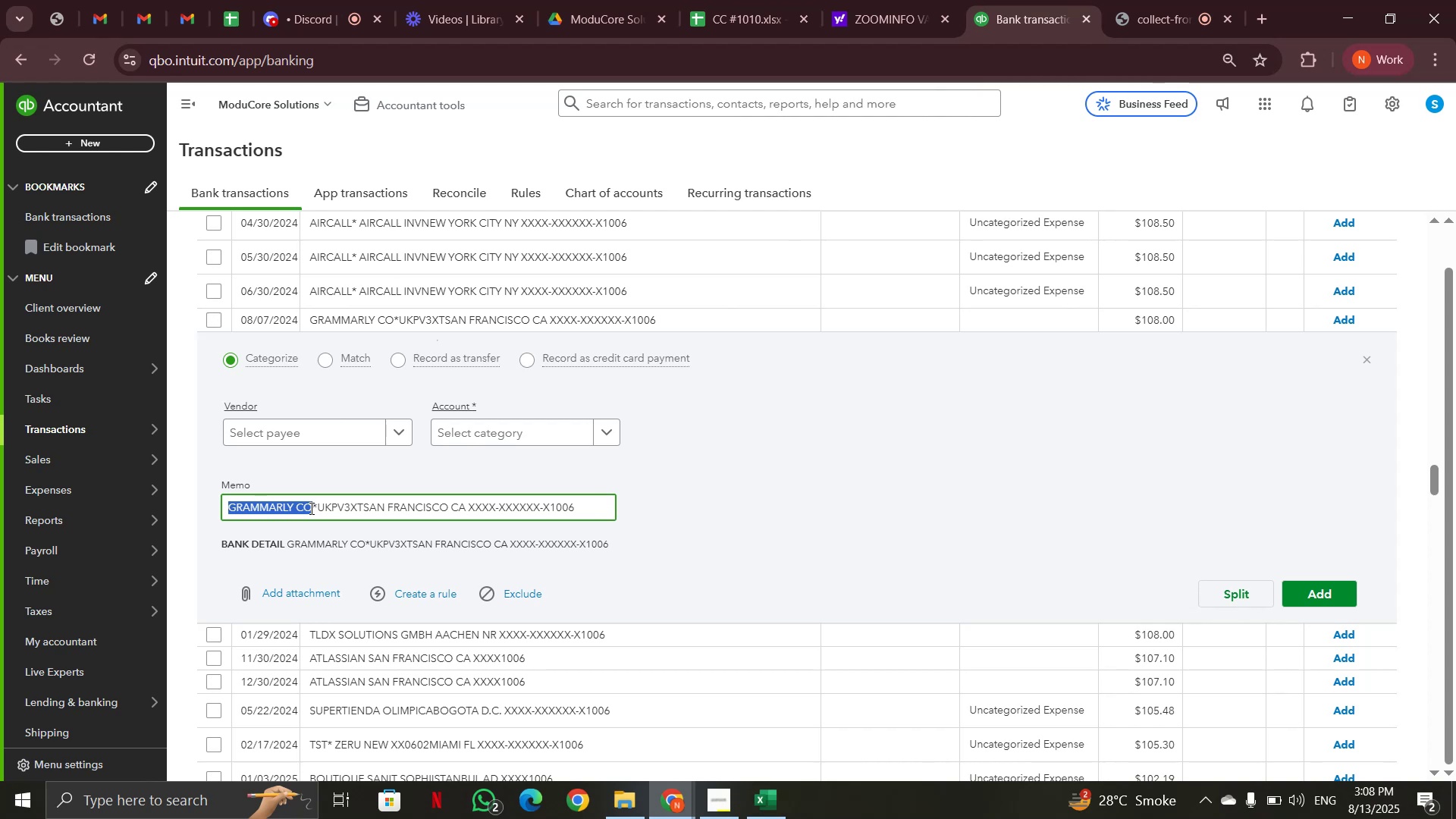 
scroll: coordinate [588, 482], scroll_direction: up, amount: 52.0
 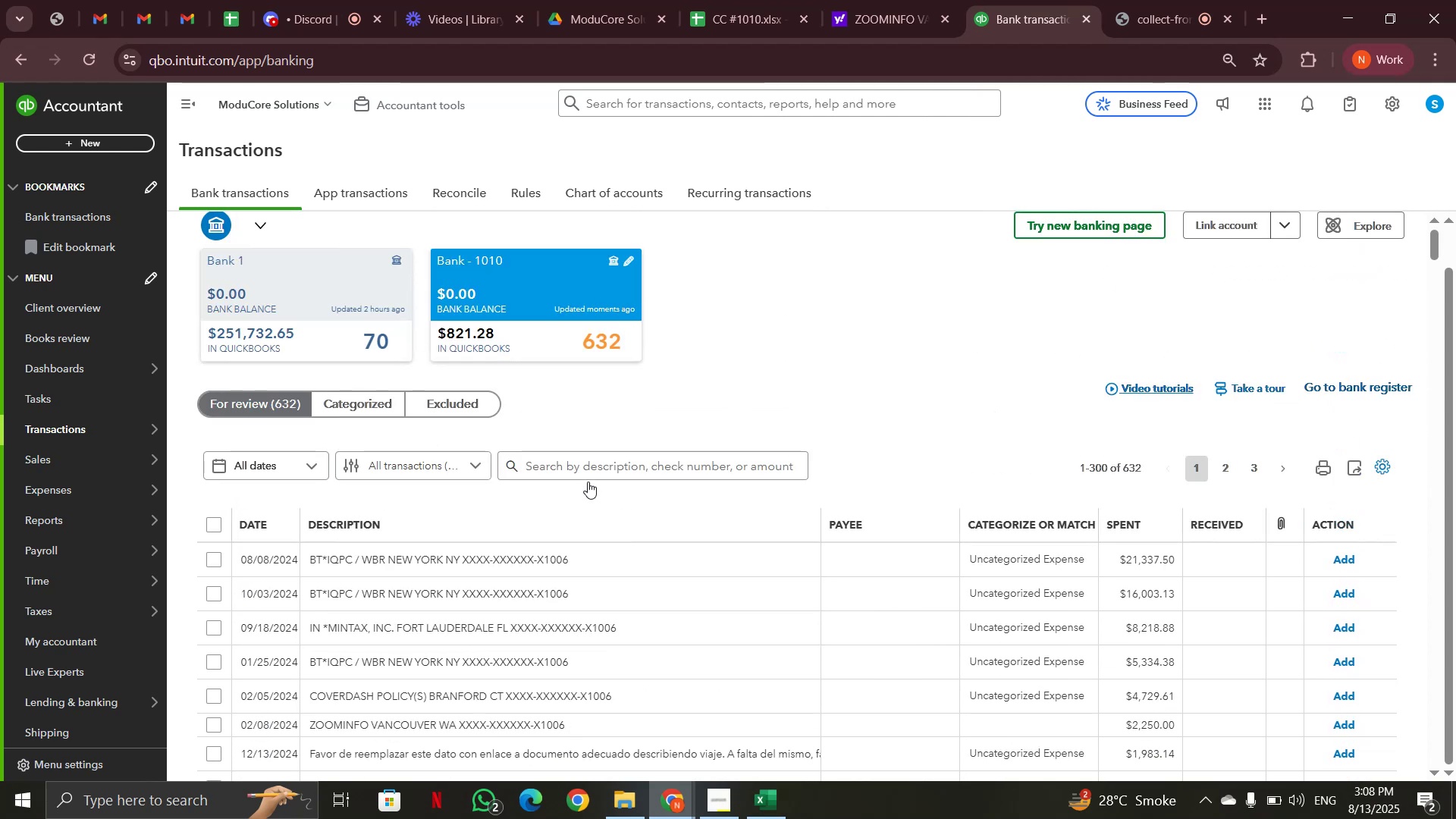 
left_click([588, 482])
 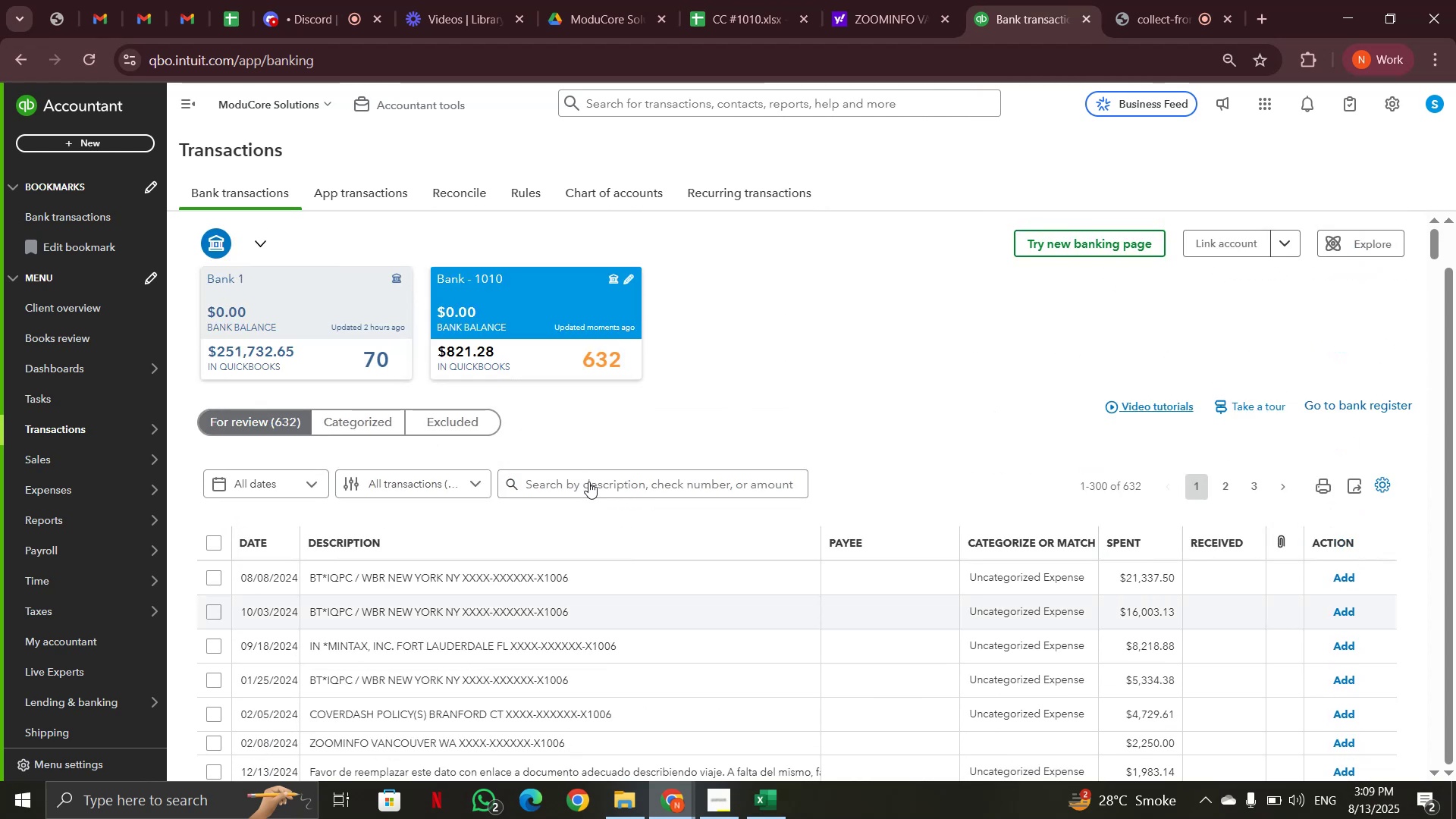 
key(Control+V)
 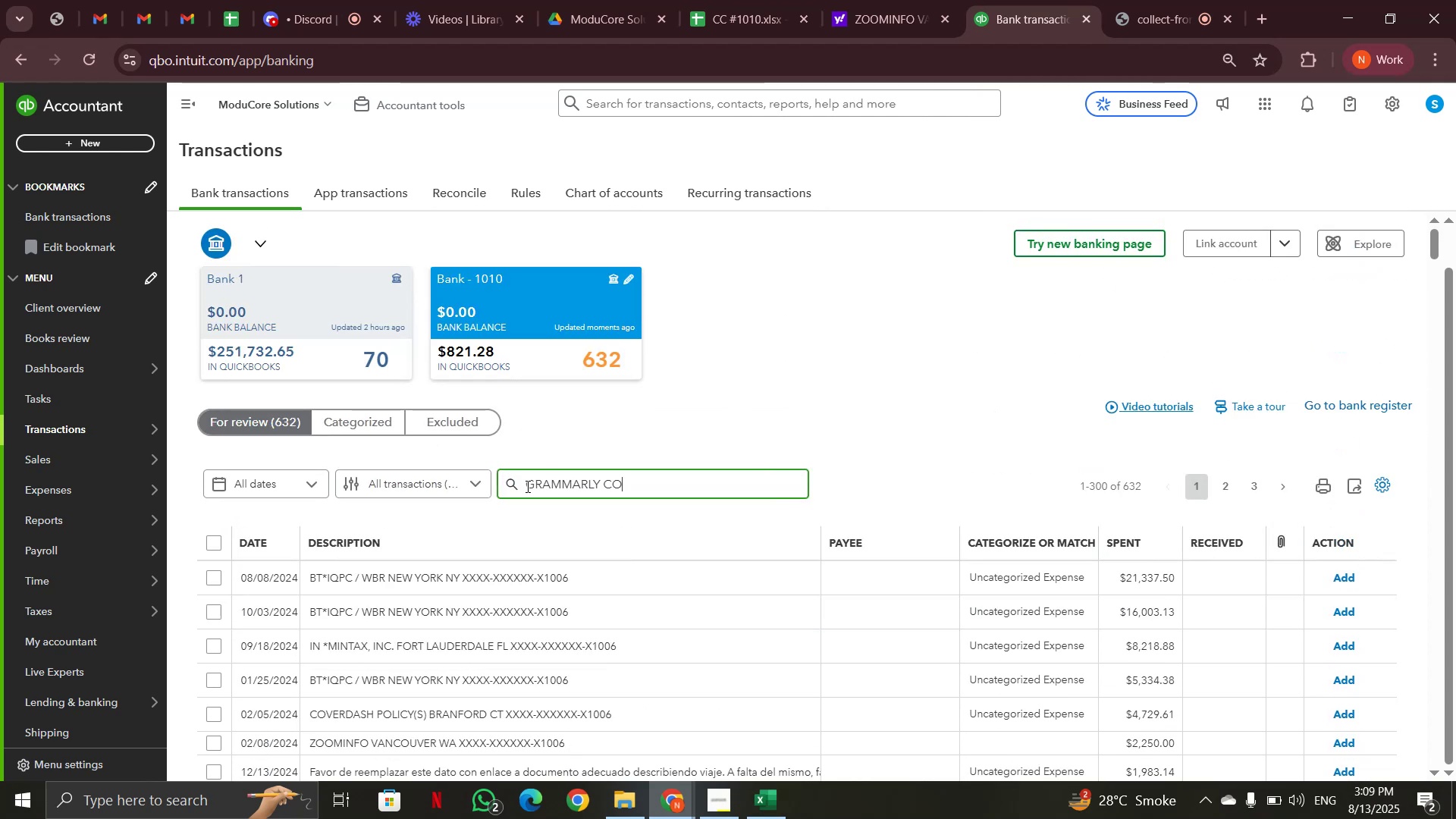 
left_click([513, 485])
 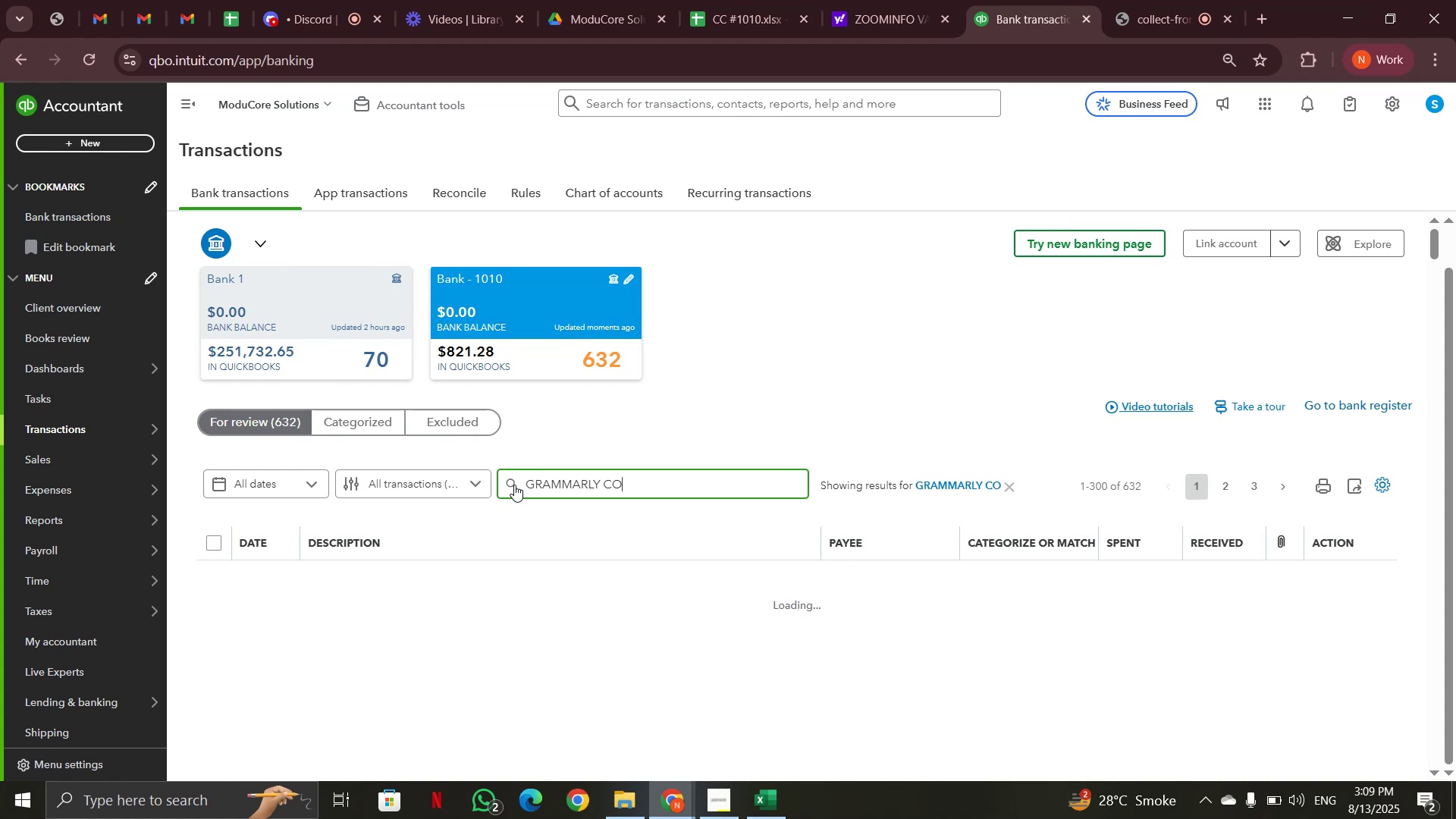 
wait(9.32)
 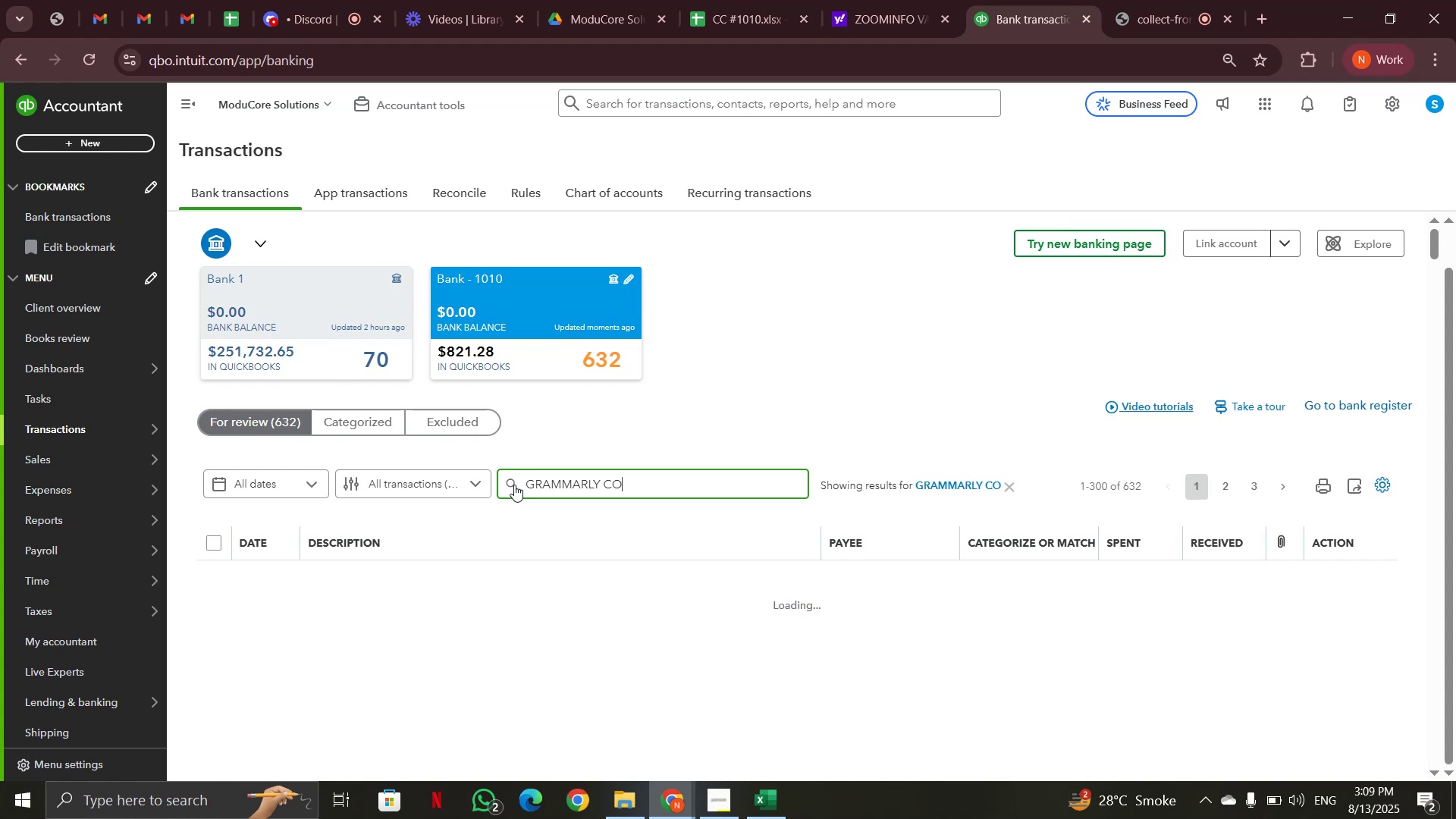 
left_click([707, 574])
 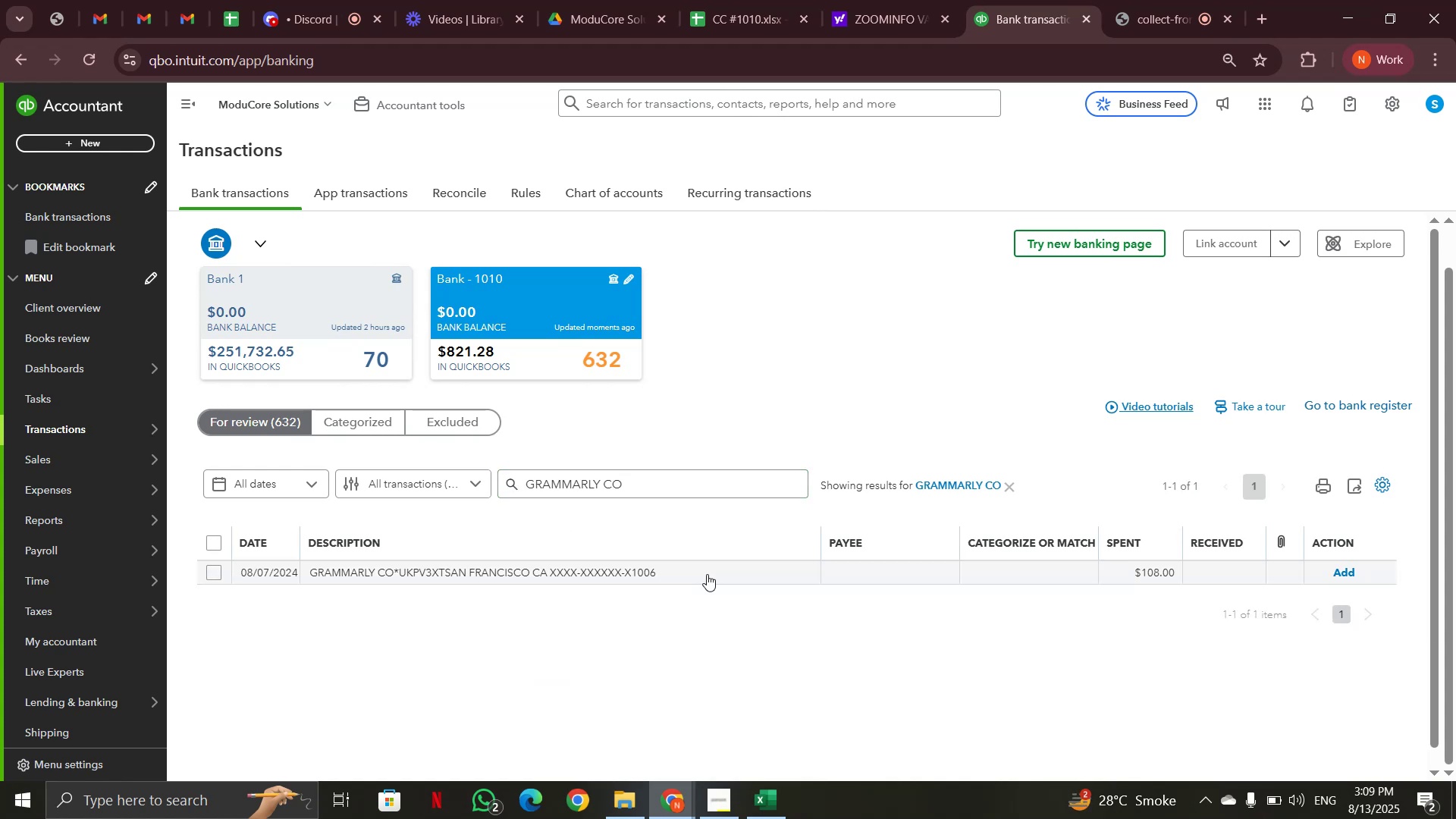 
left_click([708, 574])
 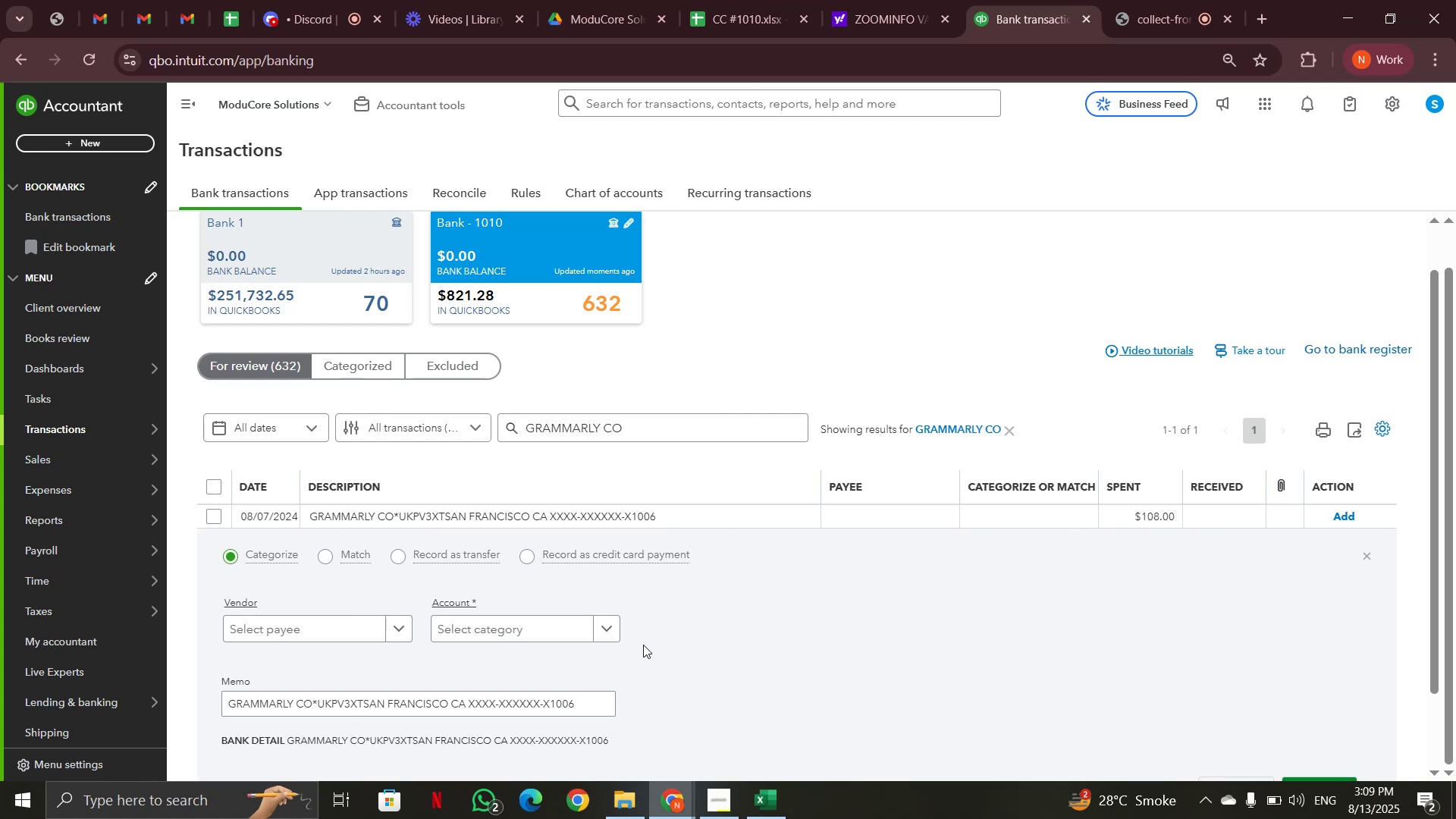 
left_click([617, 626])
 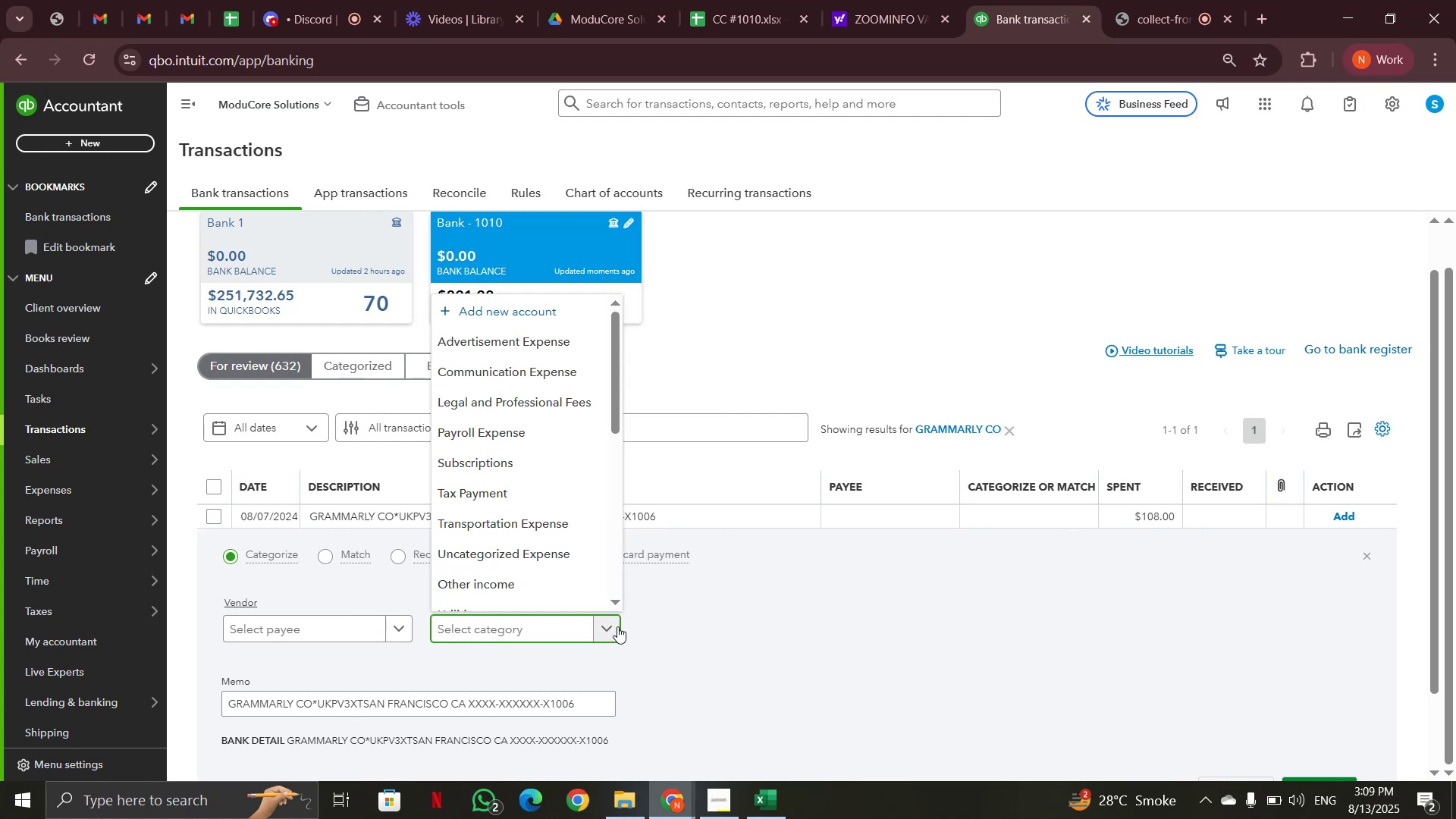 
type(subs)
 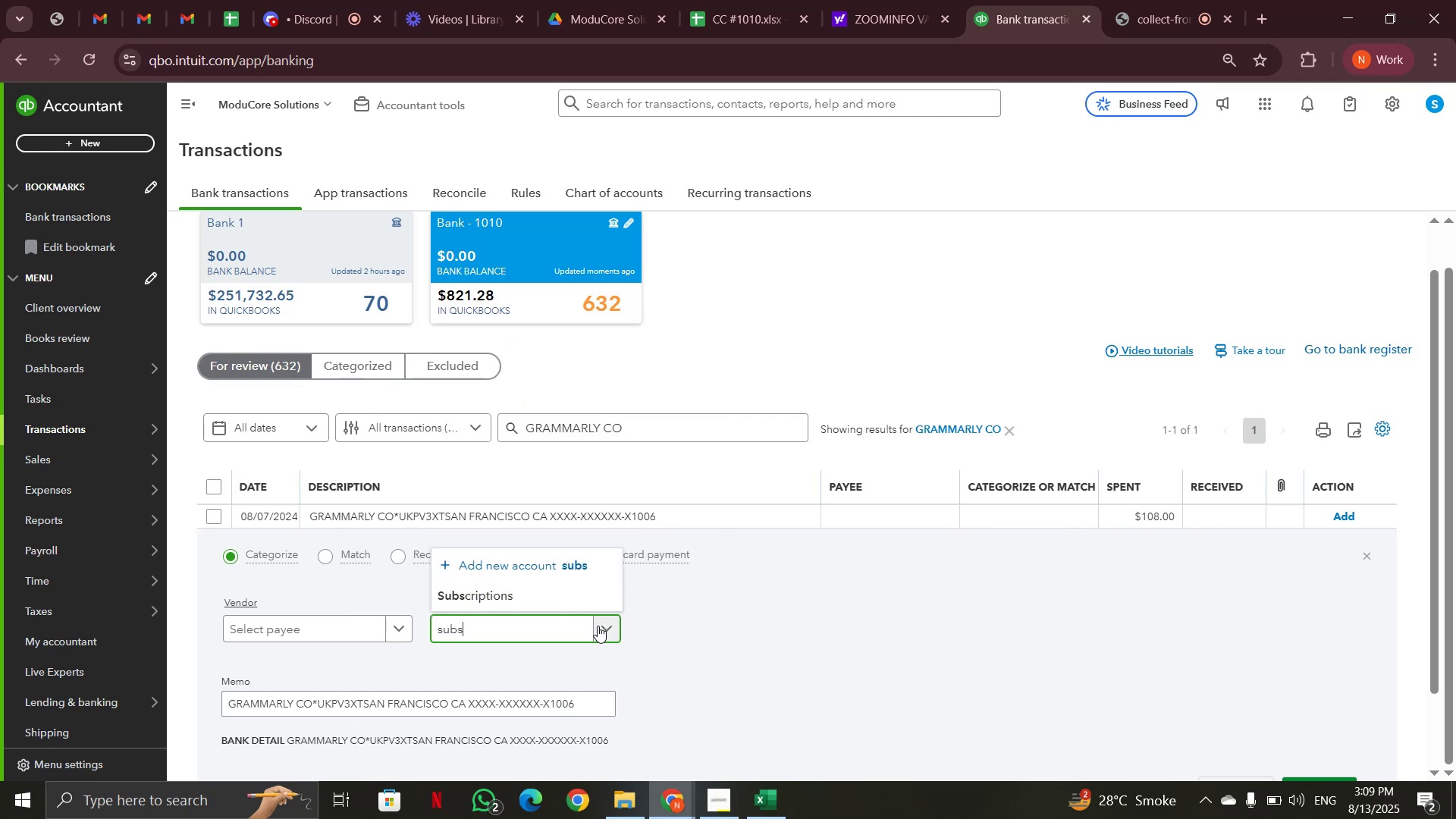 
left_click([557, 600])
 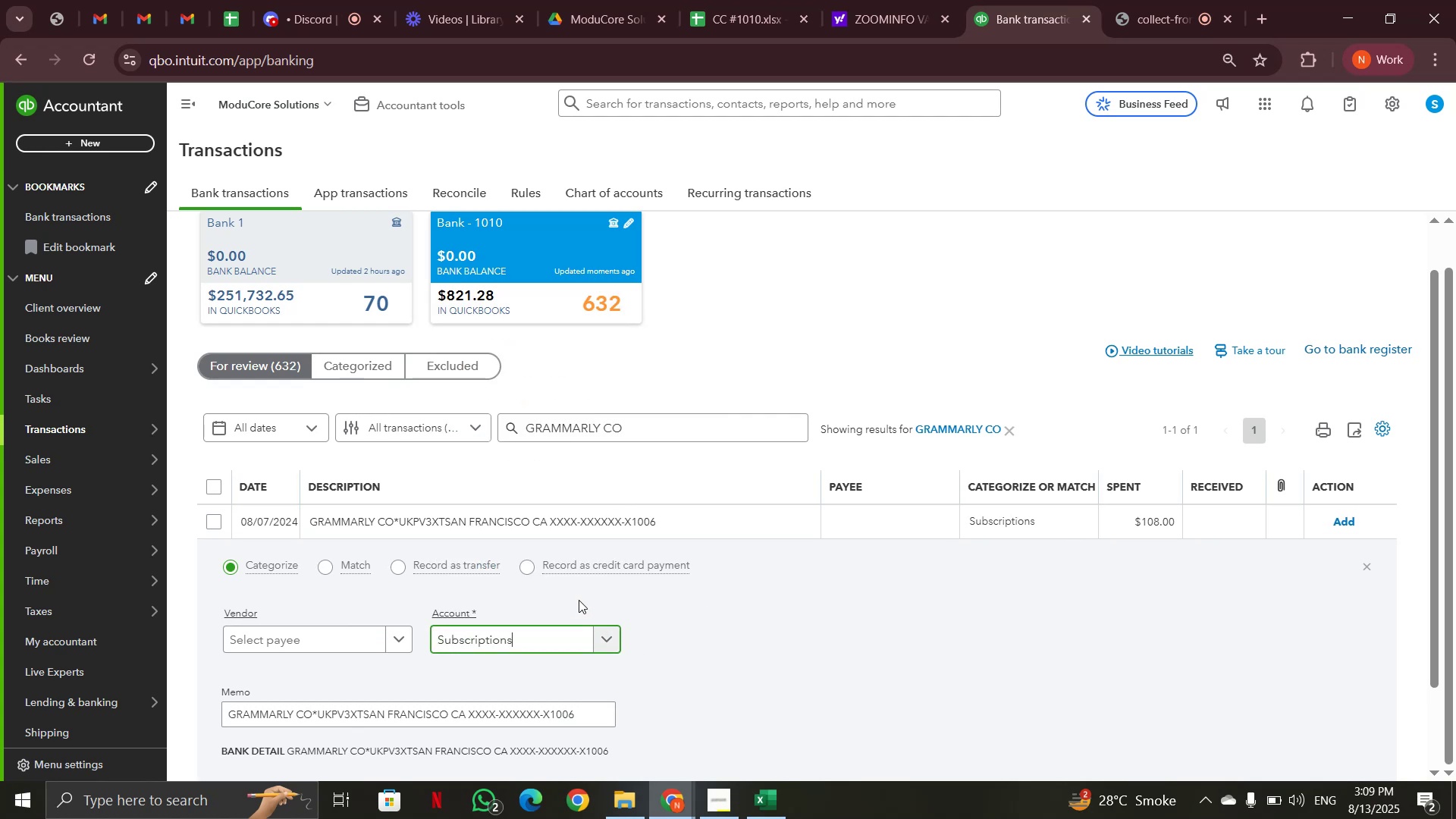 
scroll: coordinate [712, 604], scroll_direction: down, amount: 2.0
 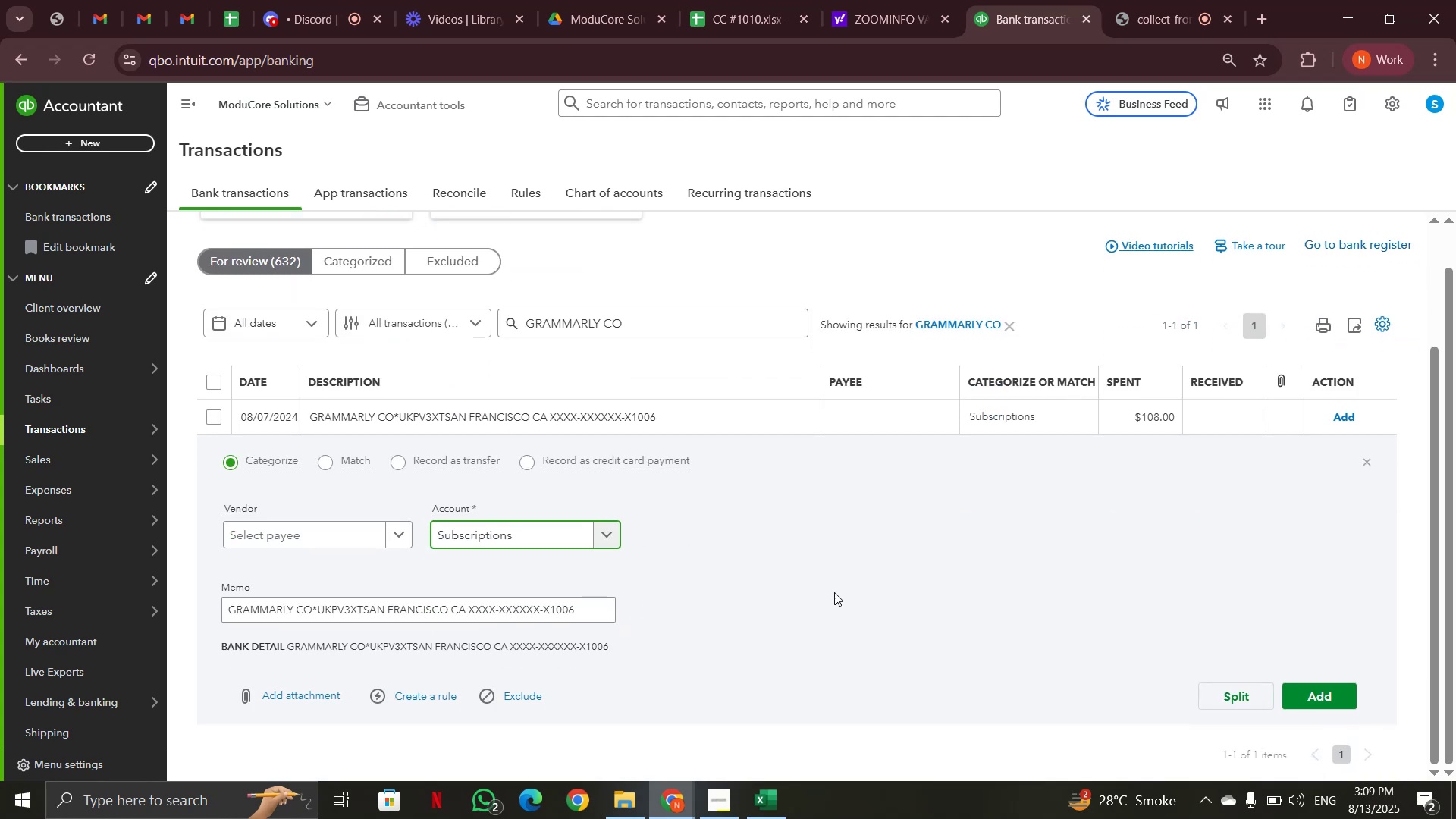 
left_click([1301, 693])
 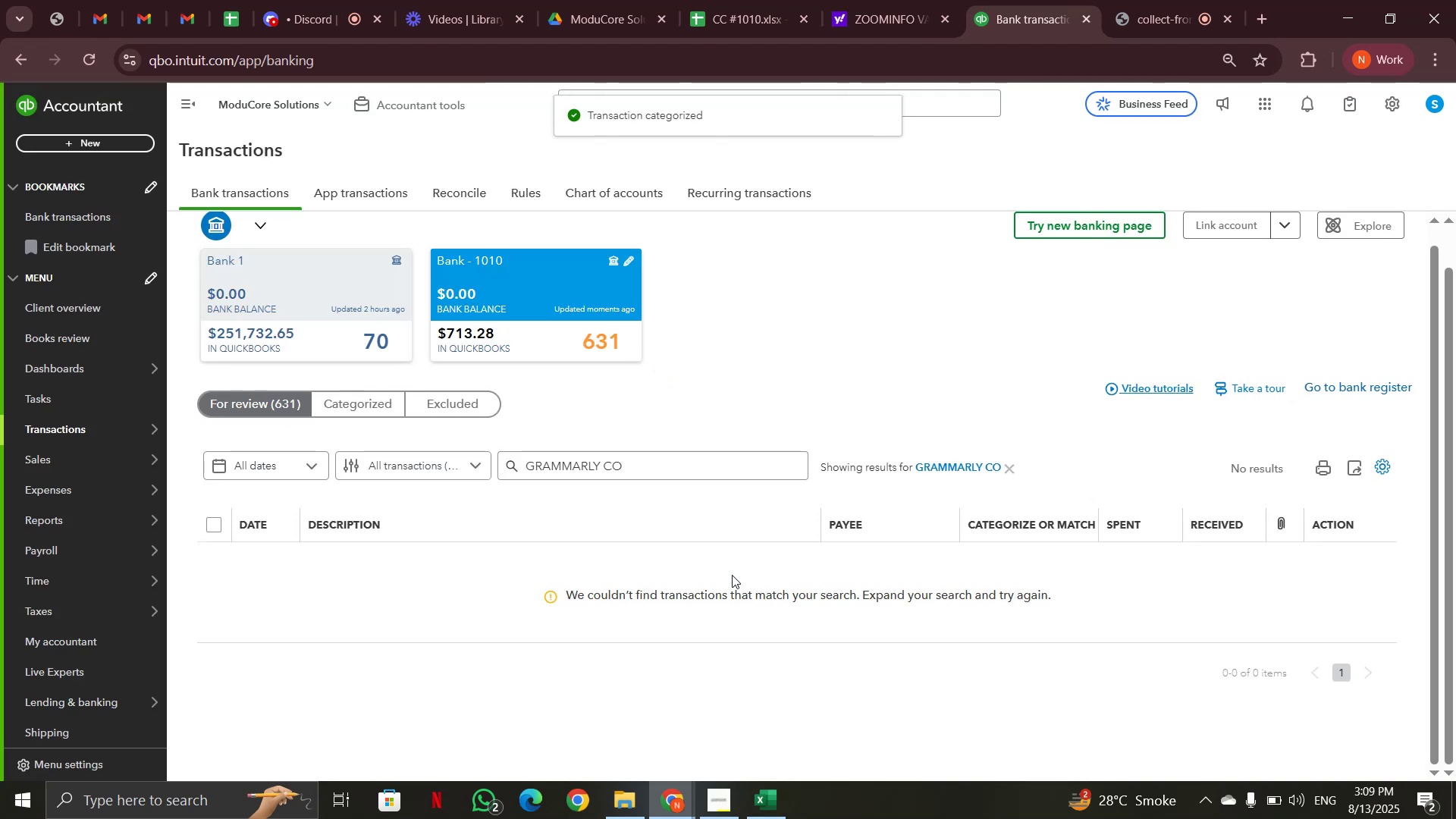 
left_click([1013, 466])
 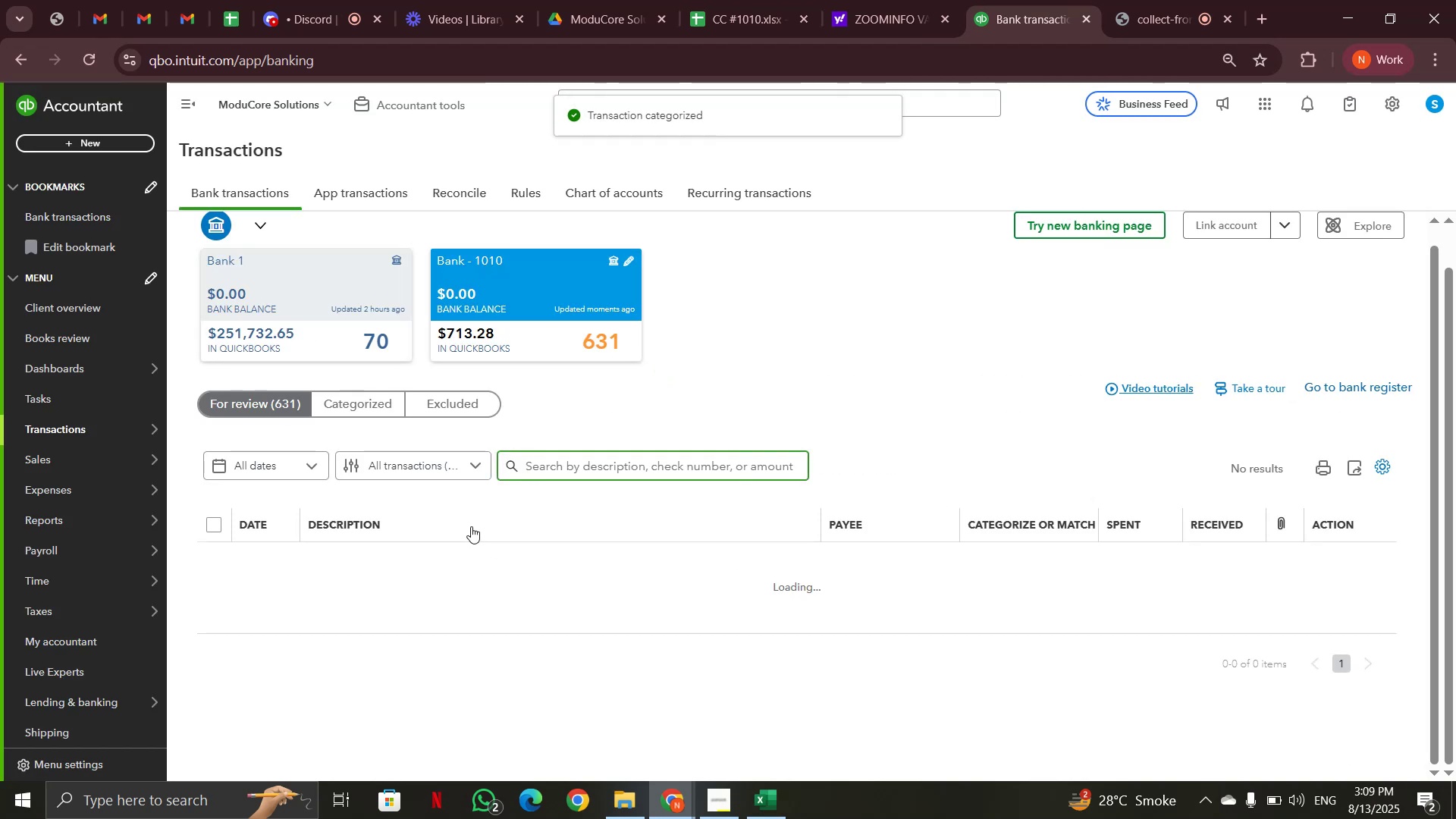 
scroll: coordinate [471, 526], scroll_direction: down, amount: 7.0
 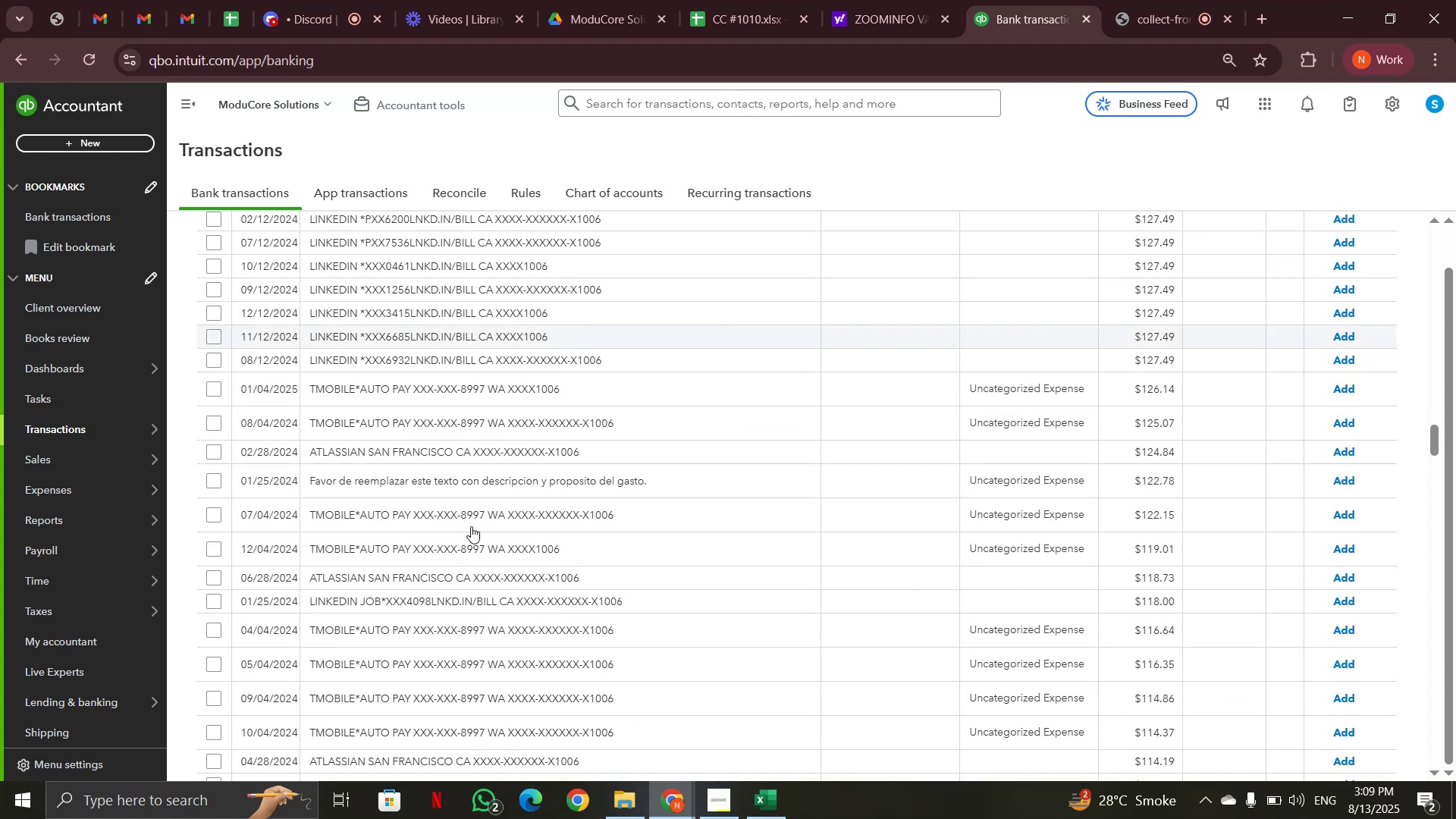 
scroll: coordinate [471, 526], scroll_direction: up, amount: 3.0
 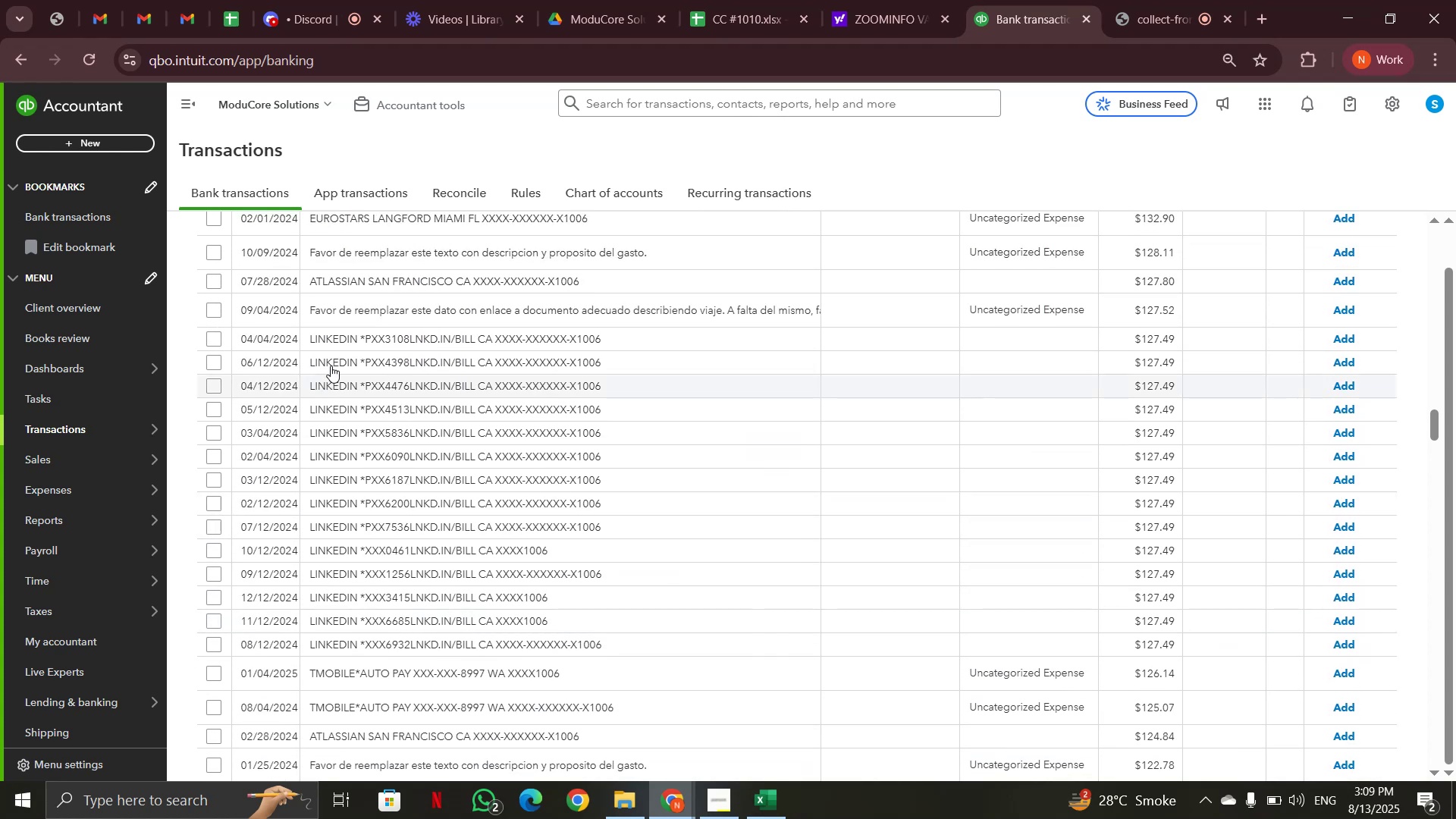 
left_click([327, 336])
 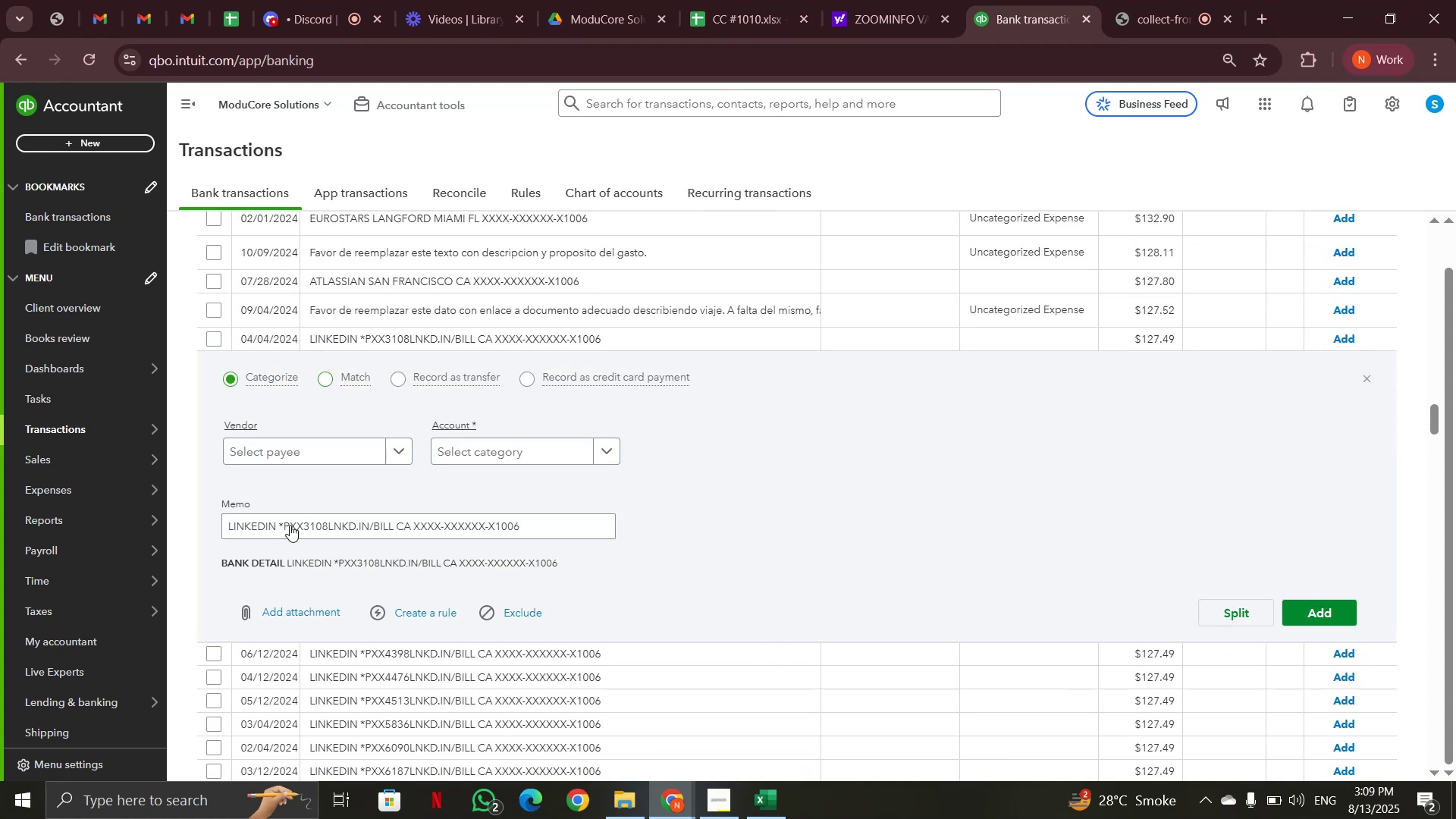 
left_click_drag(start_coordinate=[278, 527], to_coordinate=[227, 522])
 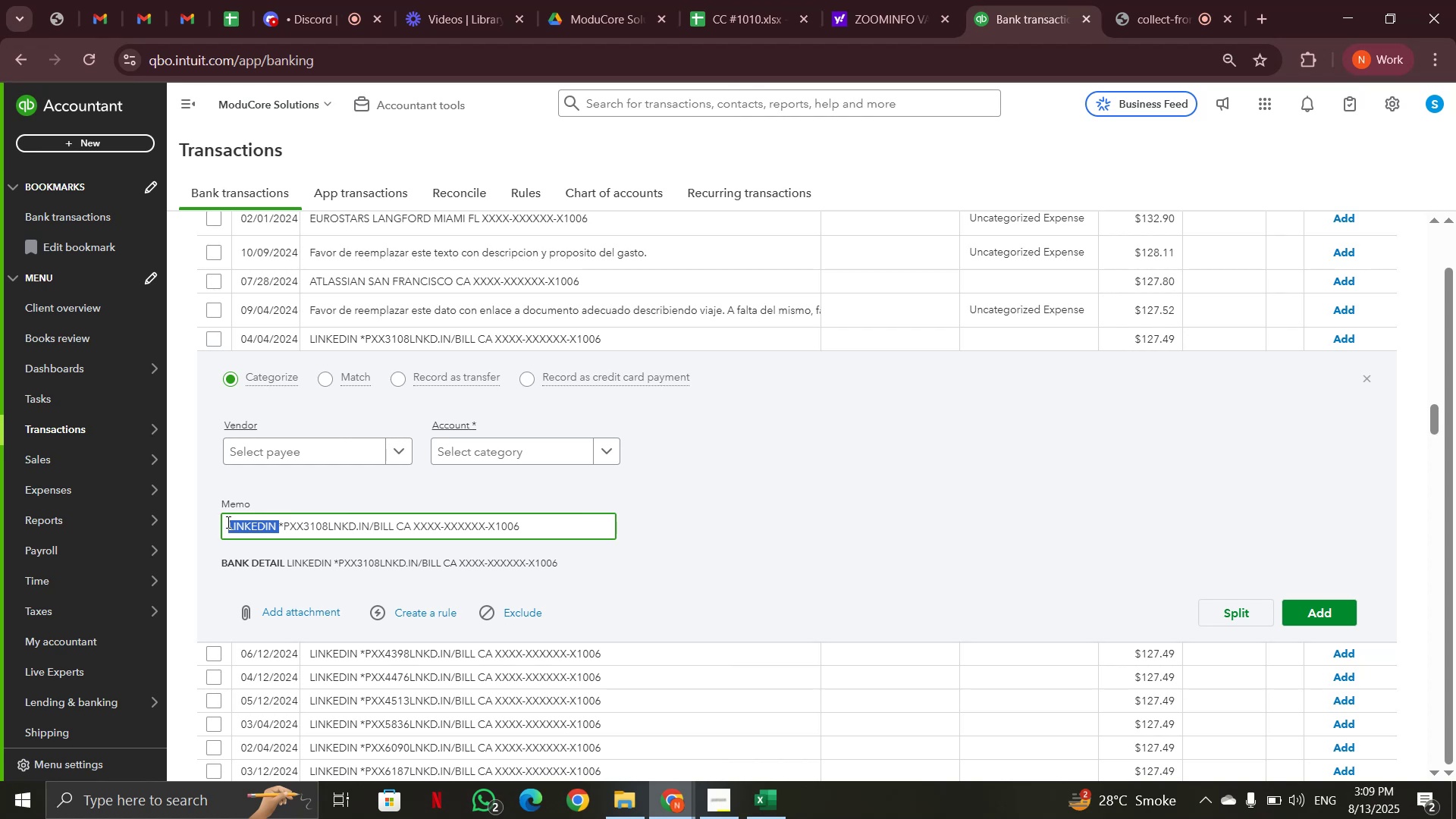 
key(Control+C)
 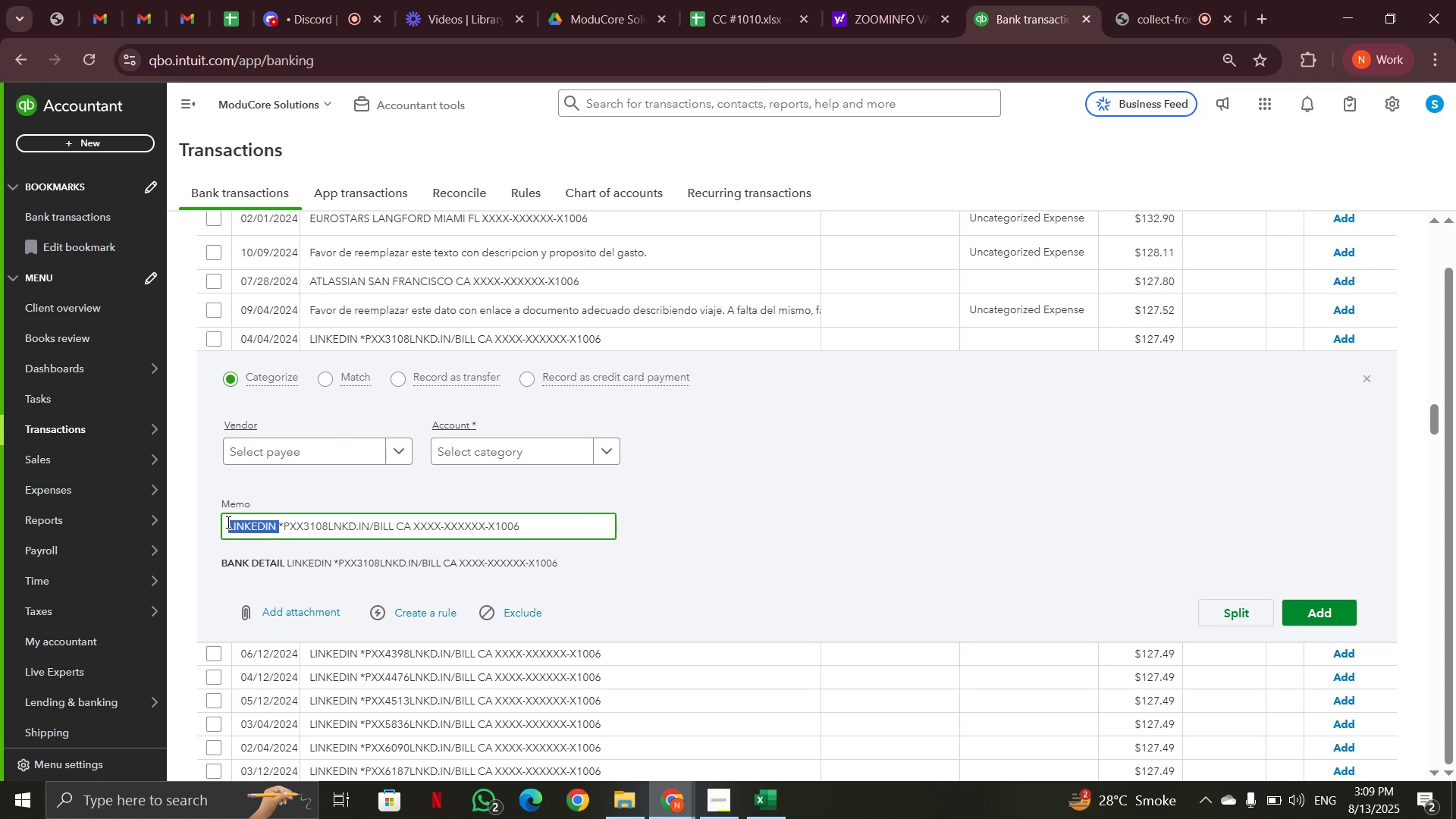 
scroll: coordinate [748, 504], scroll_direction: up, amount: 39.0
 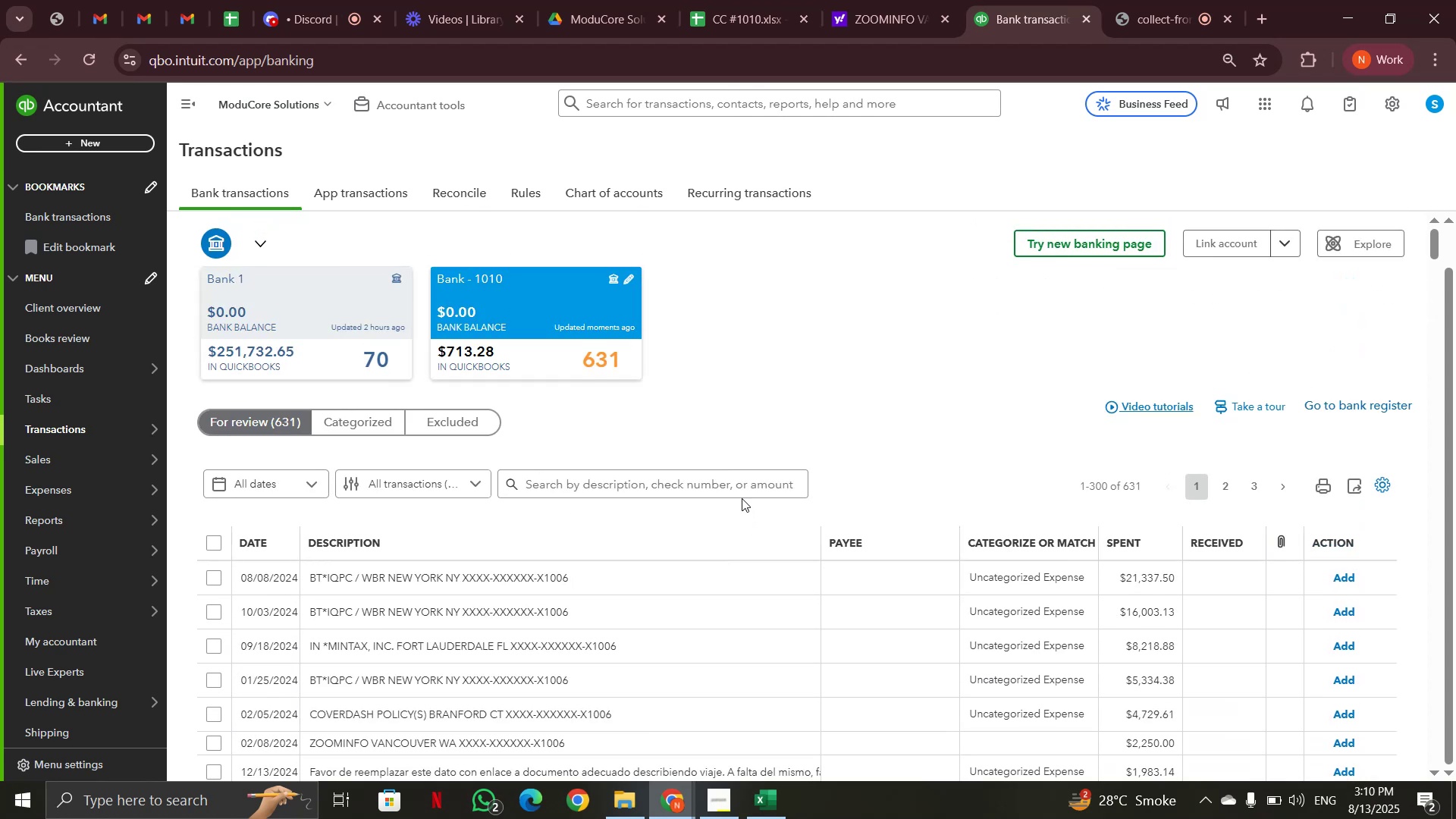 
key(Control+V)
 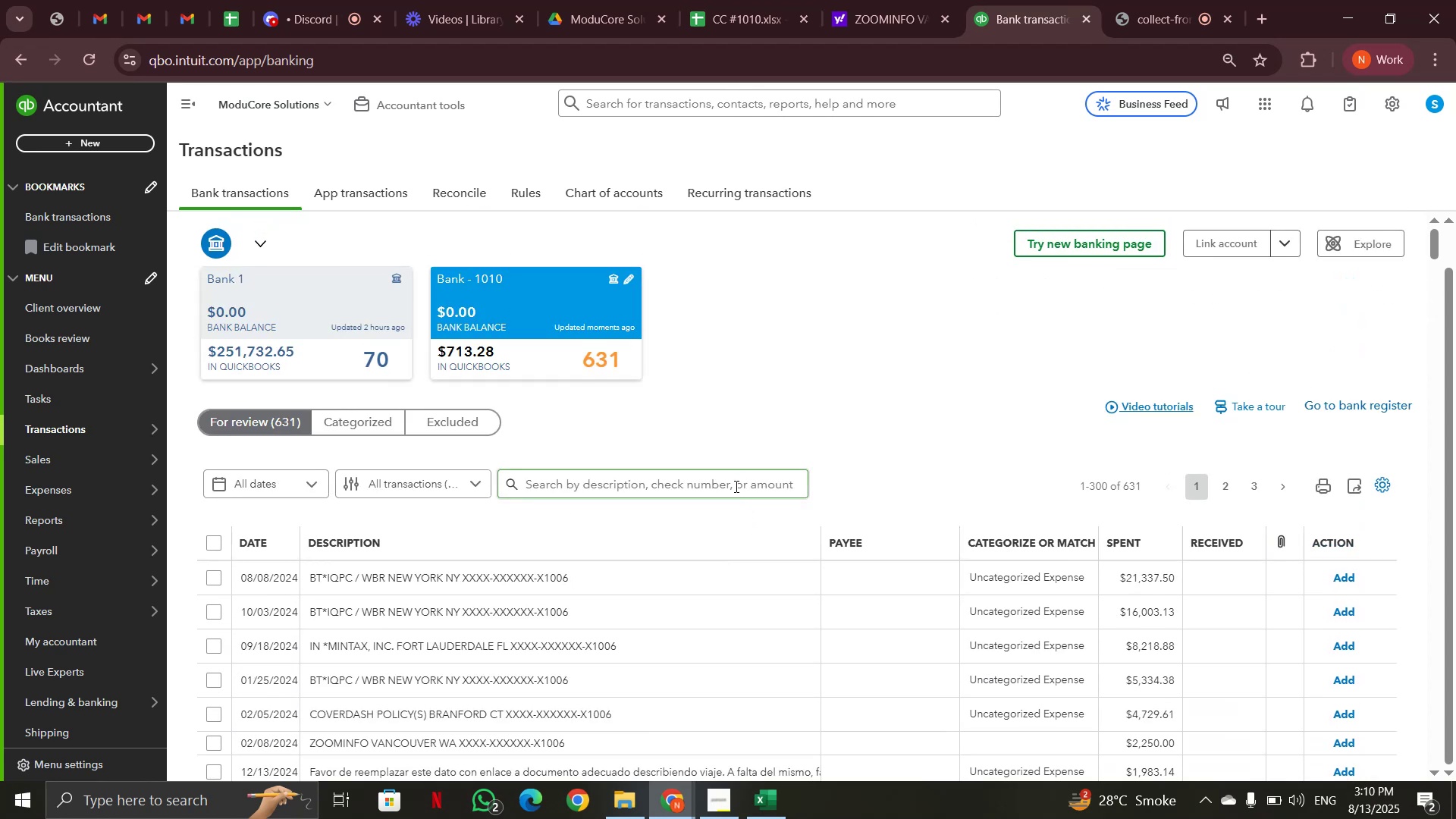 
mouse_move([529, 484])
 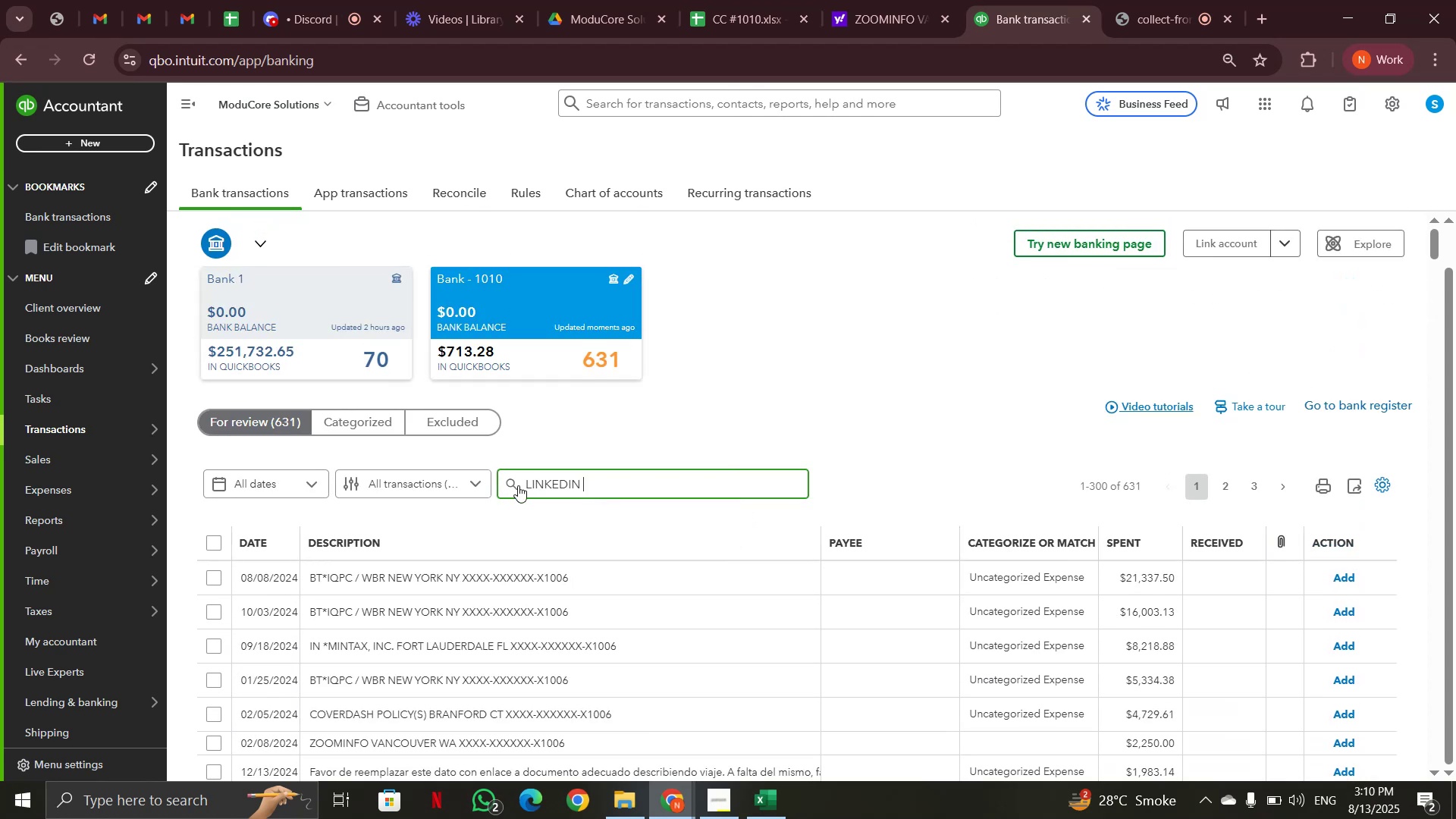 
left_click([512, 482])
 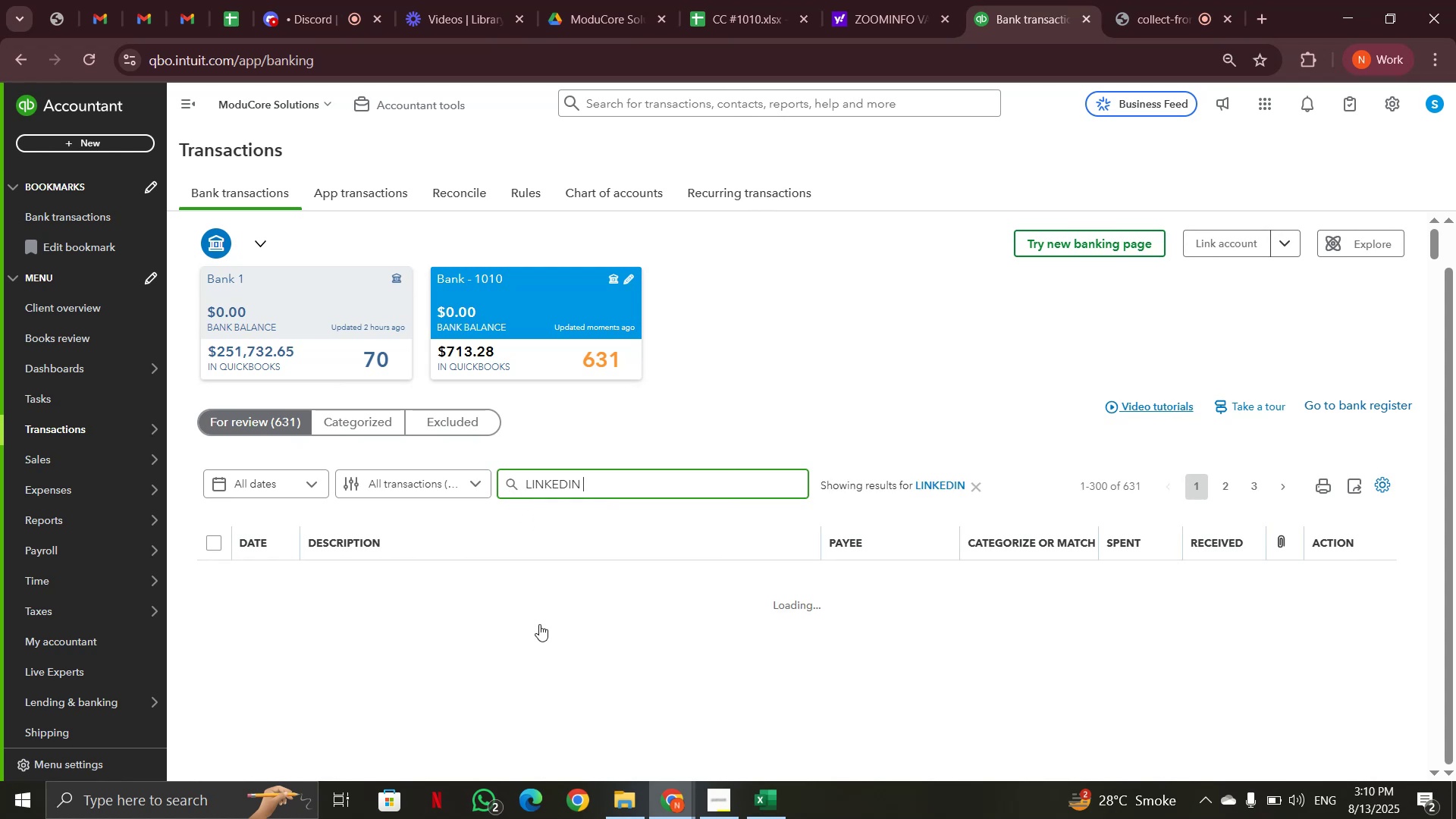 
wait(9.98)
 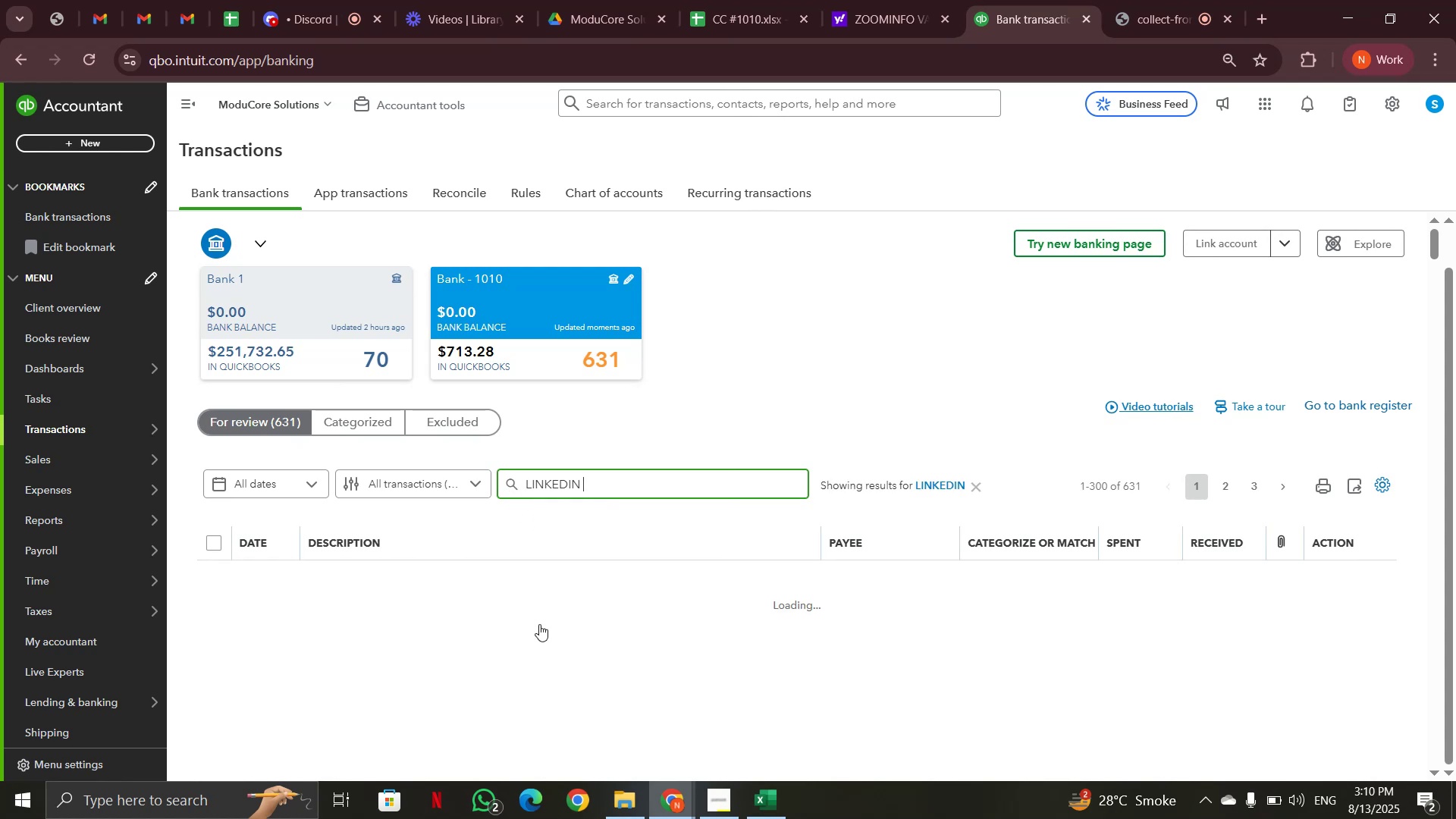 
left_click([764, 665])
 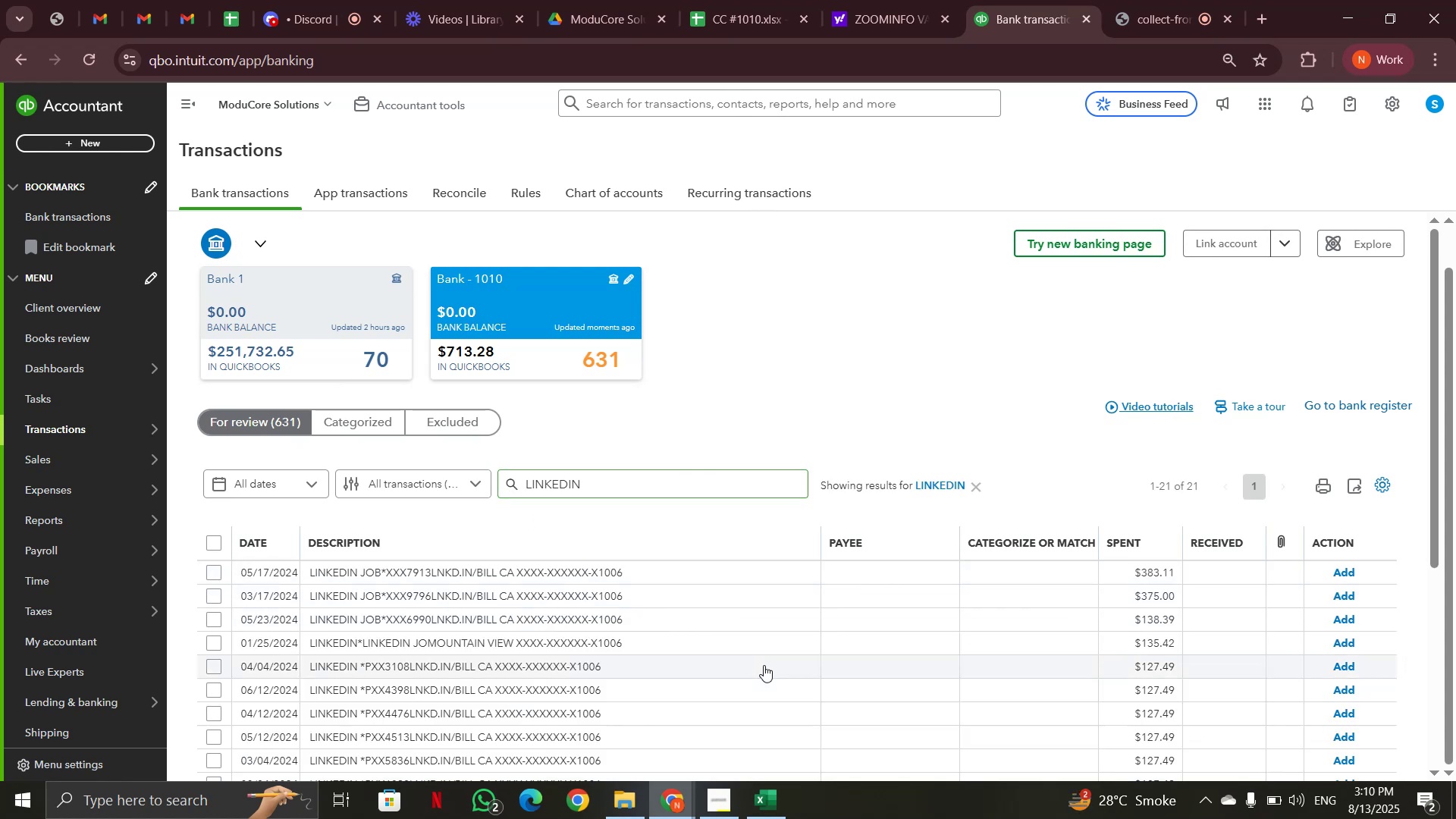 
scroll: coordinate [762, 666], scroll_direction: down, amount: 5.0
 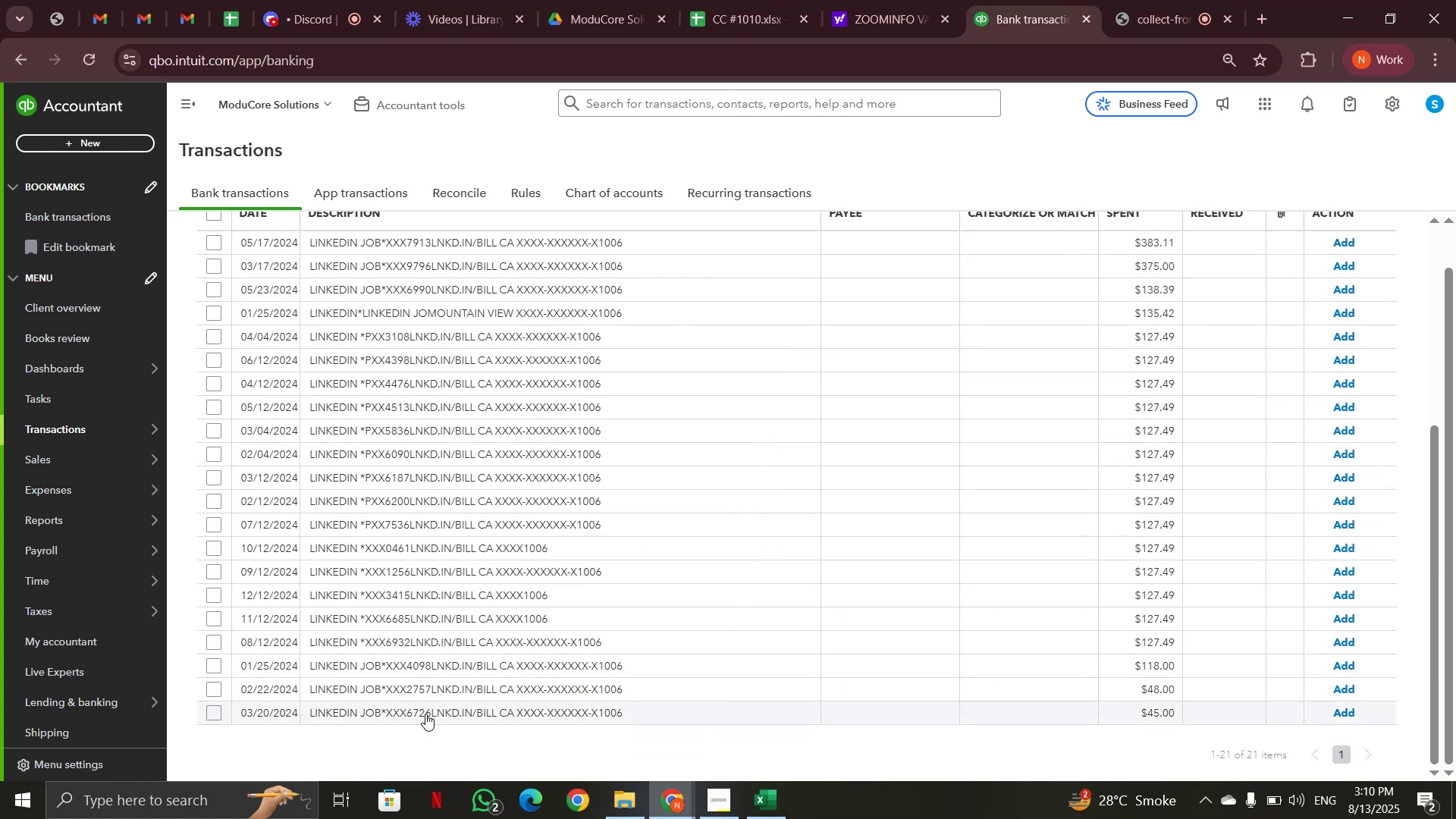 
wait(6.2)
 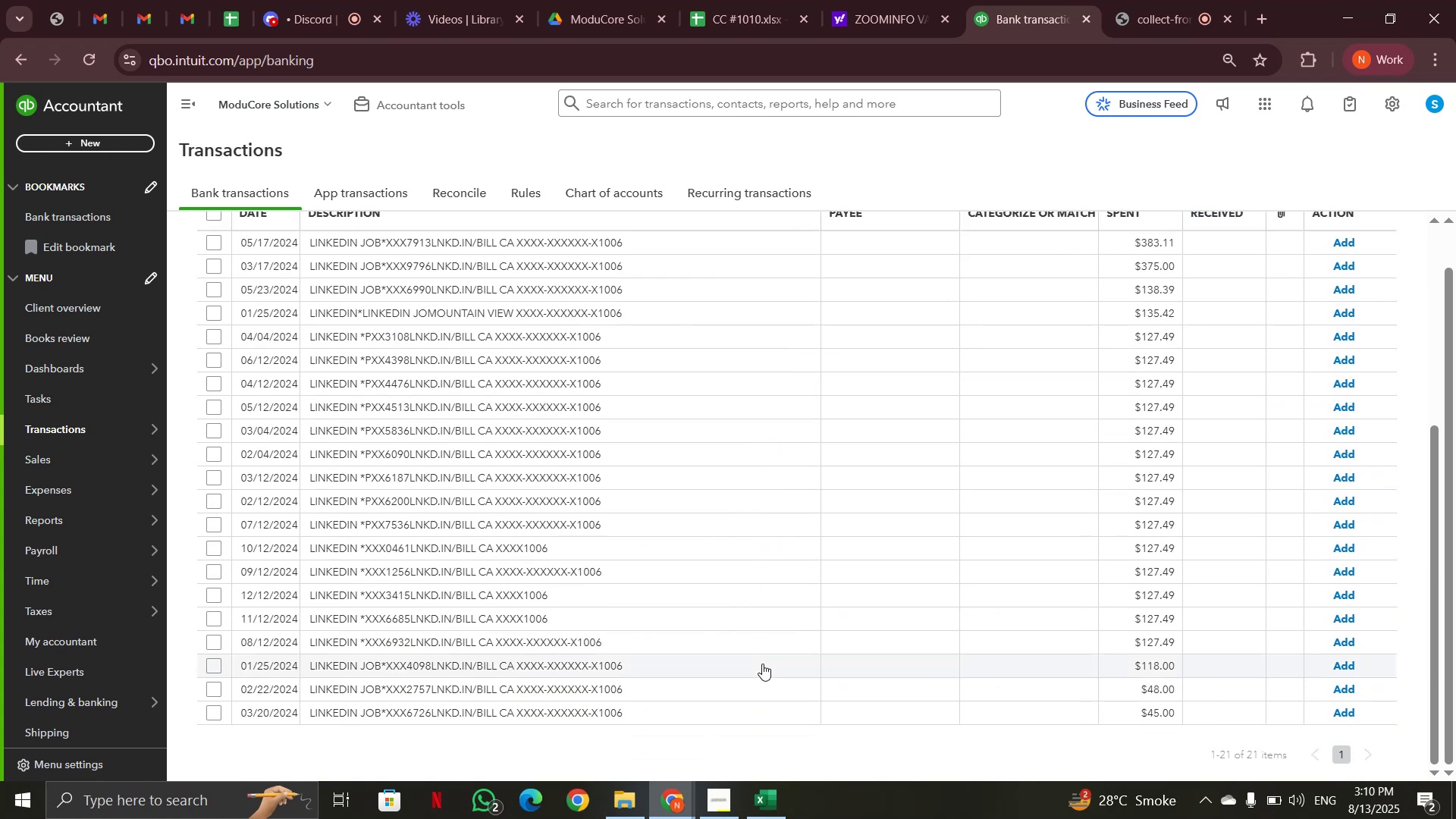 
scroll: coordinate [615, 652], scroll_direction: up, amount: 2.0
 